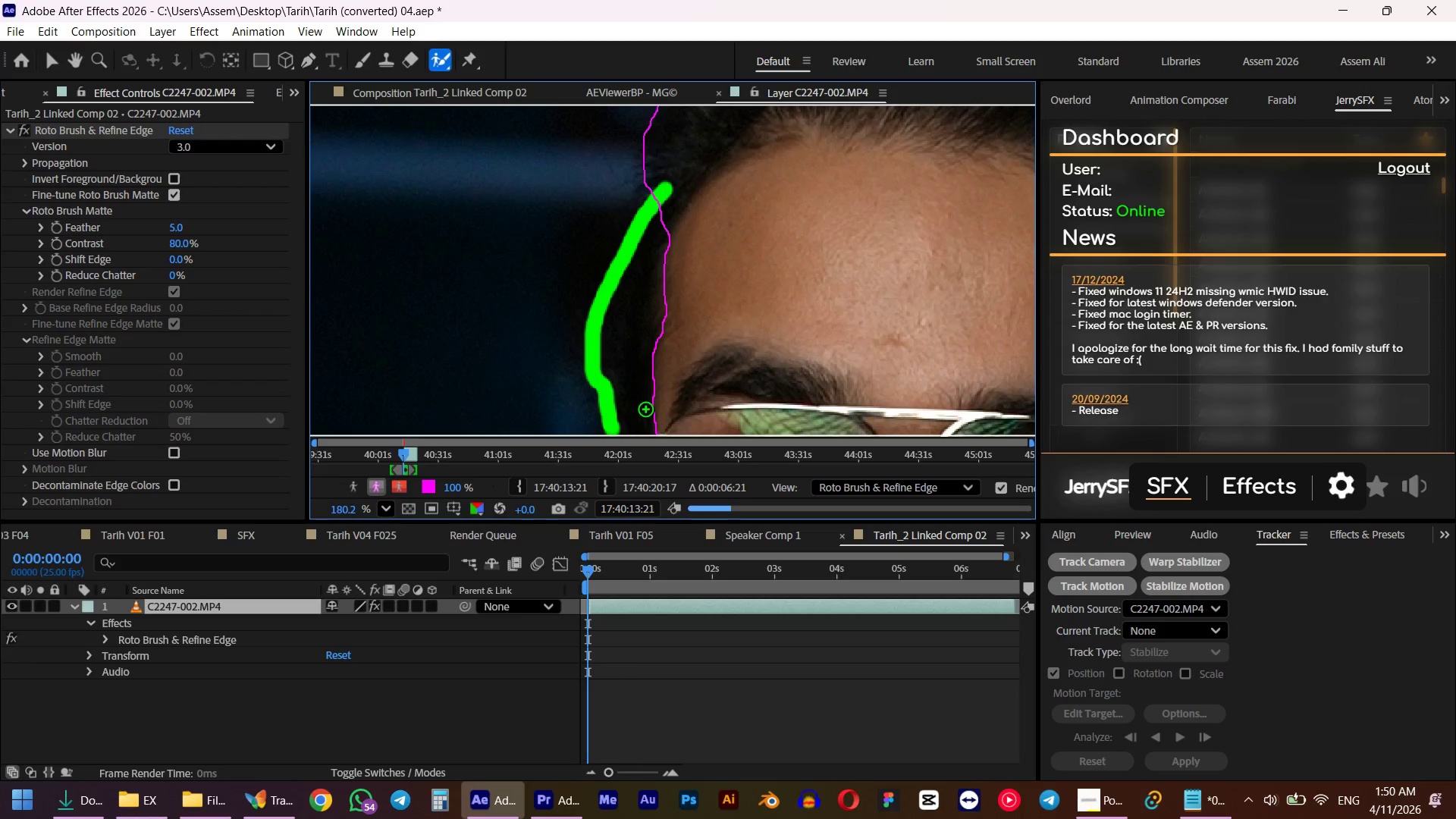 
left_click_drag(start_coordinate=[715, 178], to_coordinate=[731, 435])
 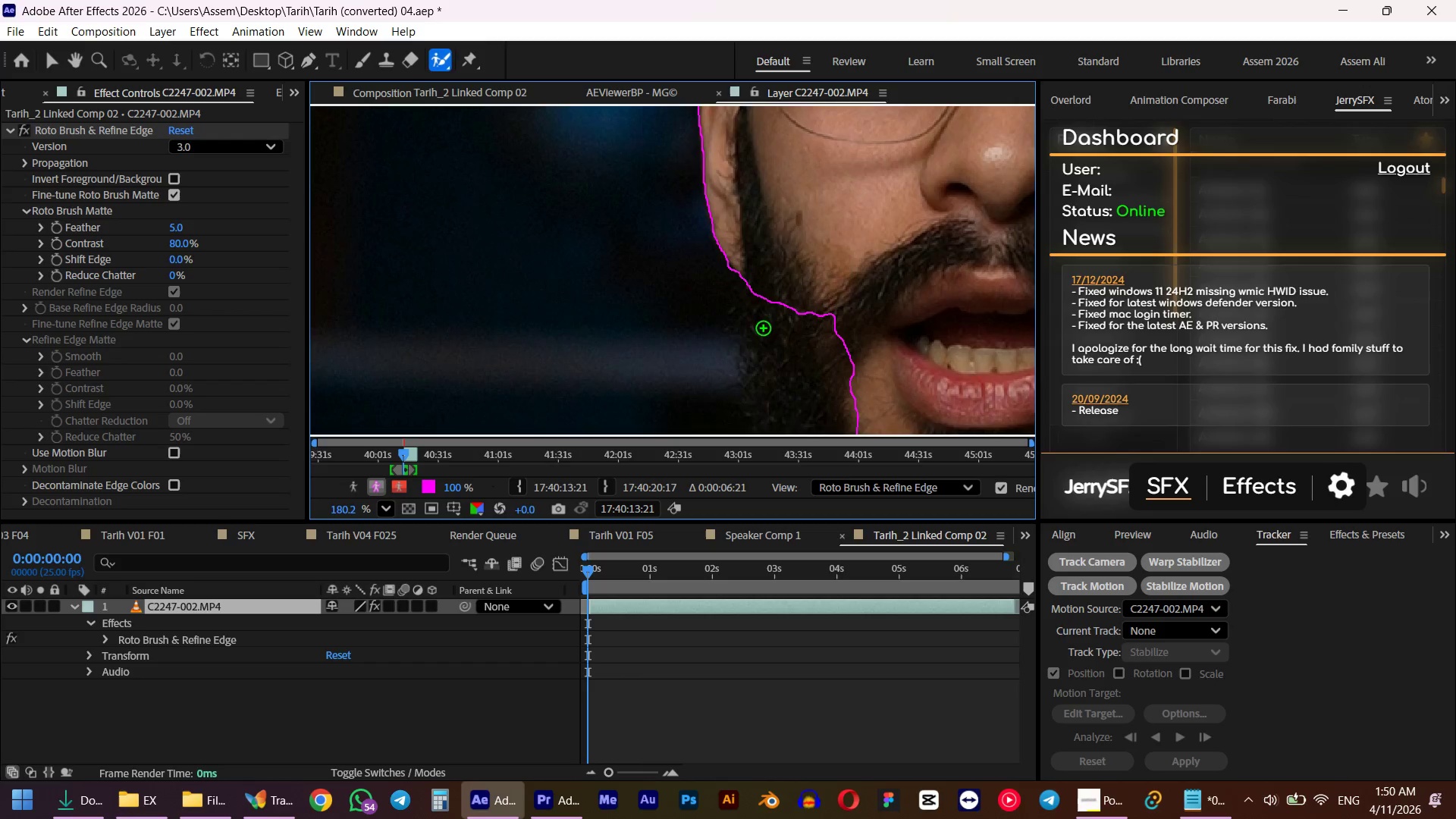 
left_click_drag(start_coordinate=[739, 204], to_coordinate=[787, 434])
 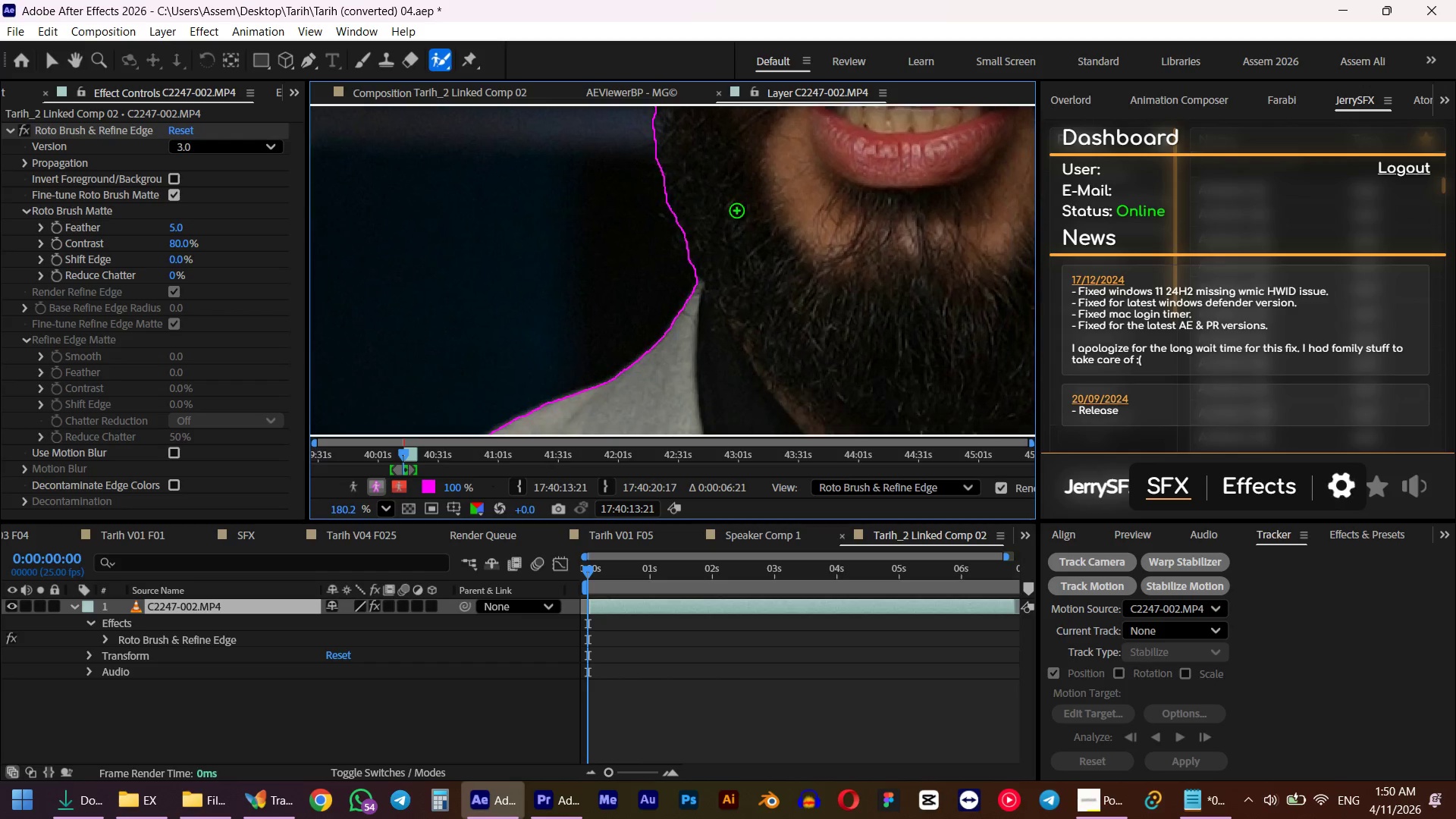 
scroll: coordinate [810, 256], scroll_direction: down, amount: 15.0
 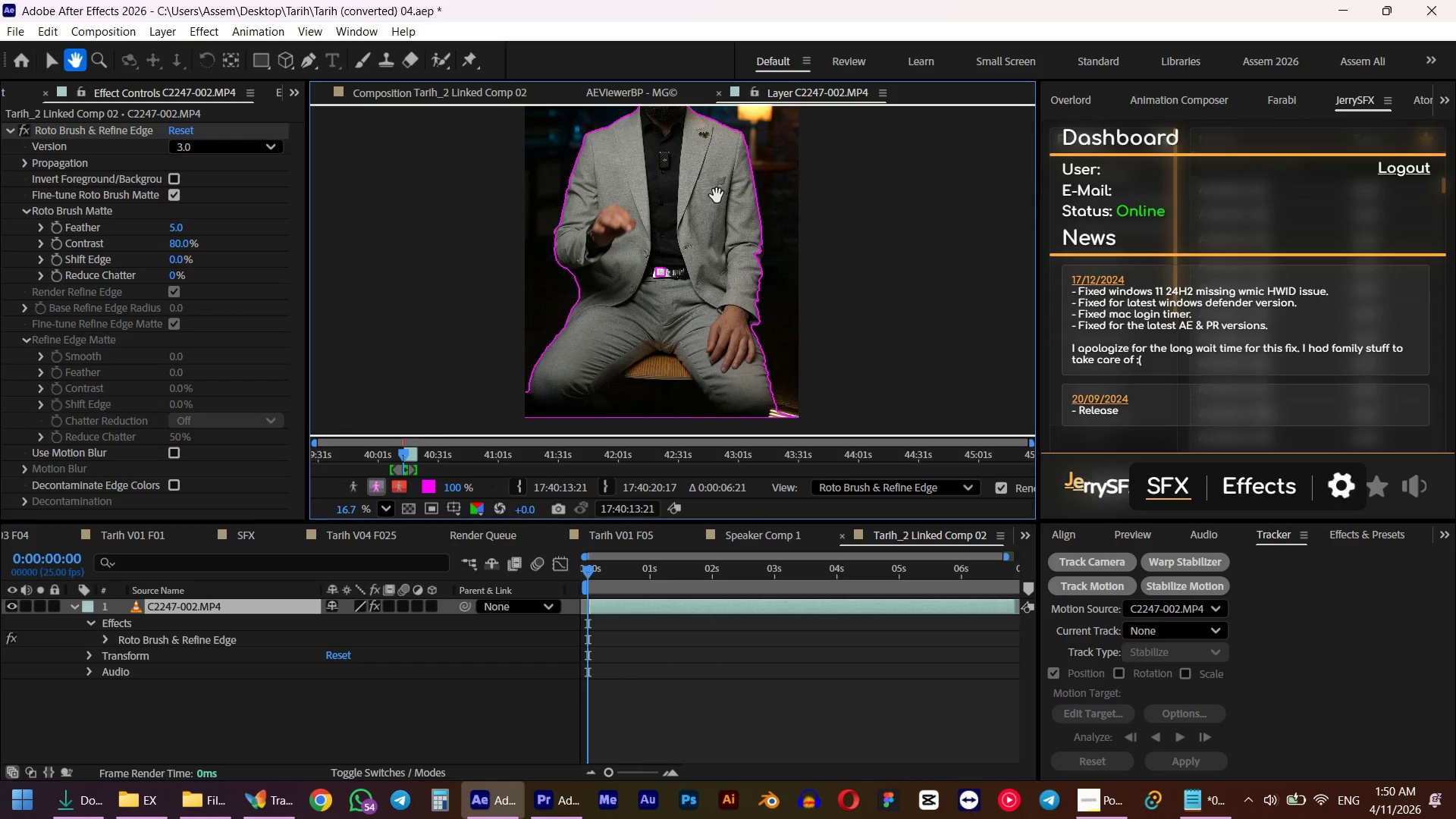 
scroll: coordinate [607, 314], scroll_direction: up, amount: 4.0
 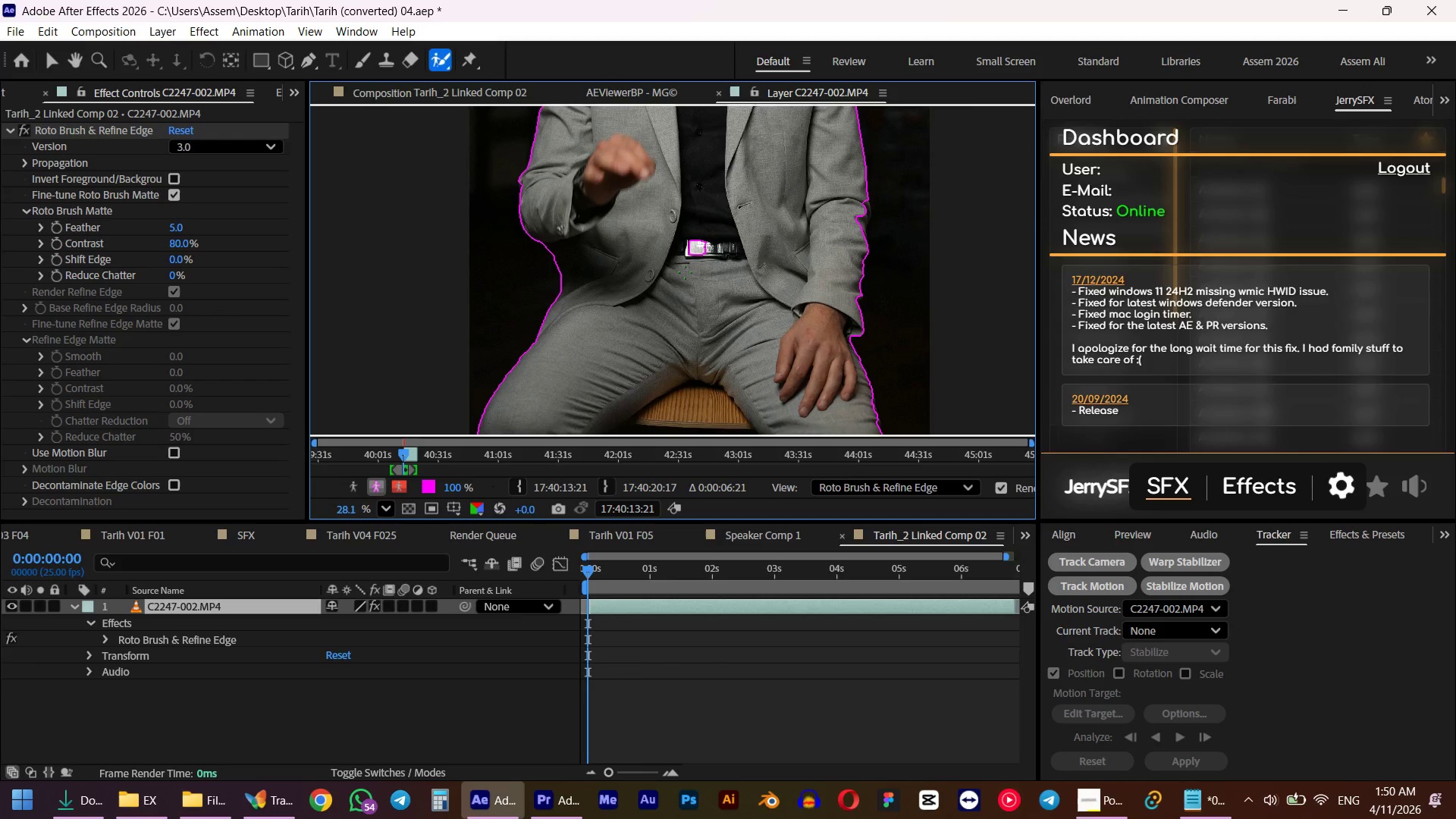 
left_click_drag(start_coordinate=[698, 230], to_coordinate=[692, 266])
 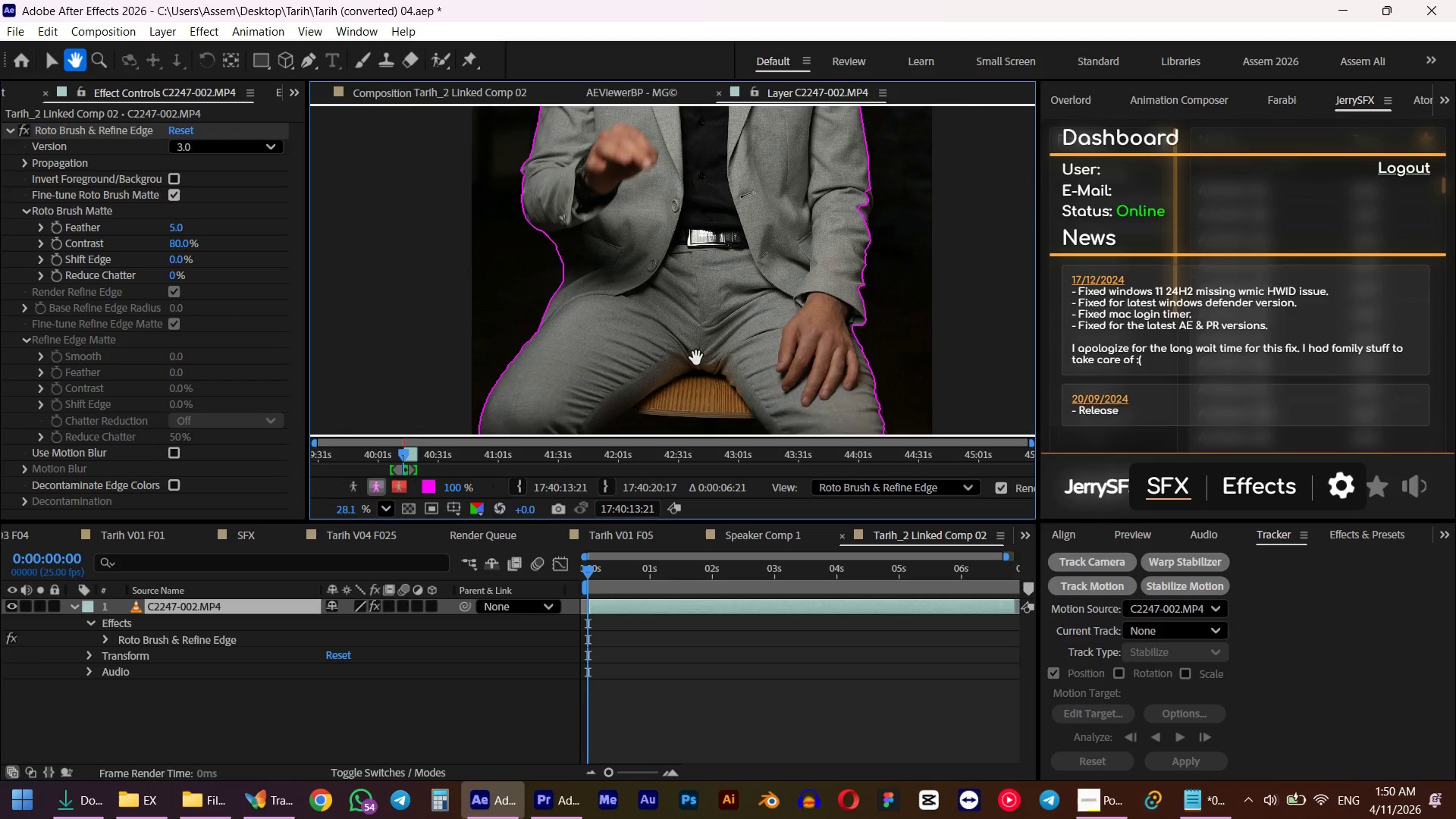 
wait(7.5)
 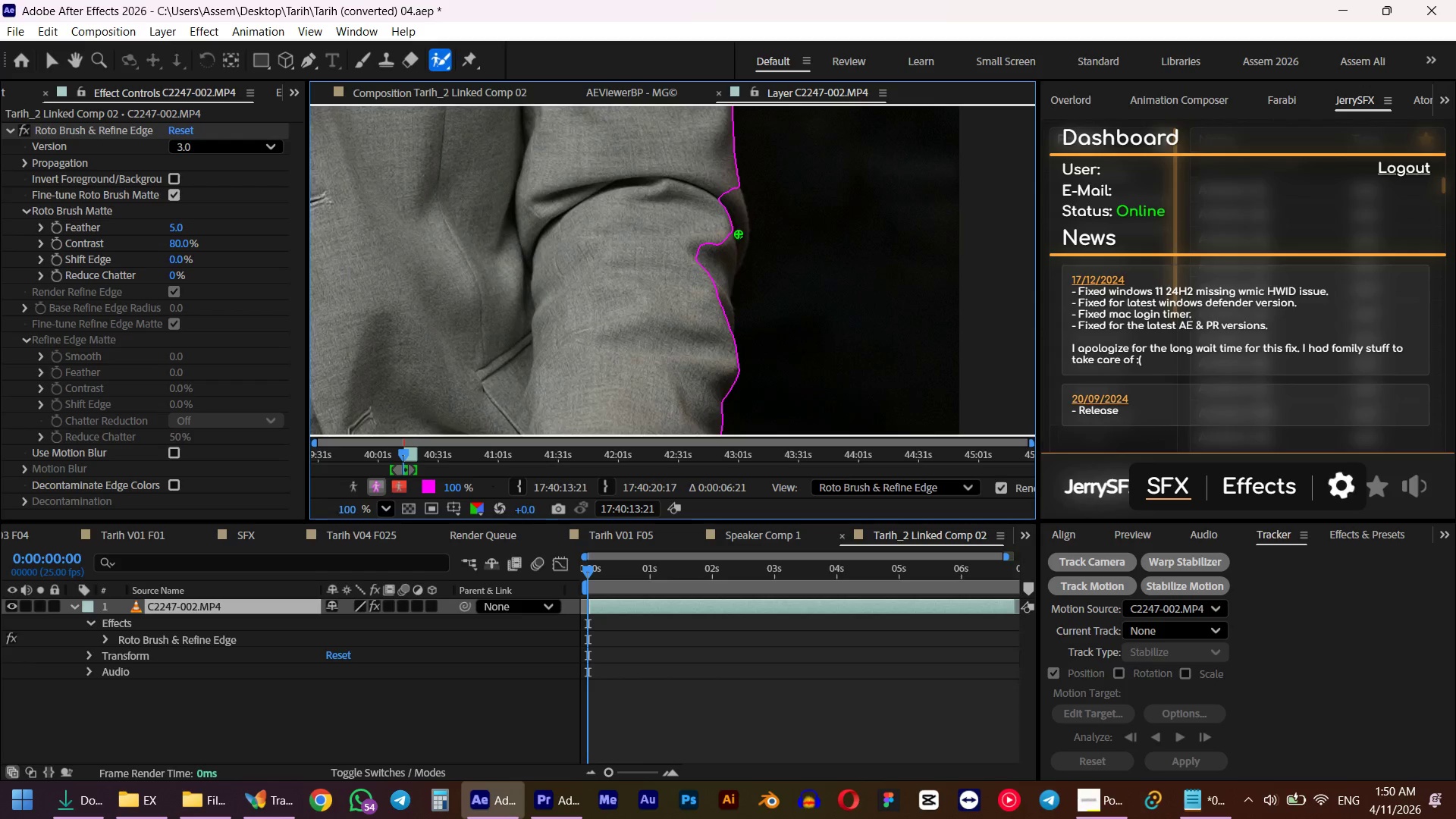 
left_click_drag(start_coordinate=[736, 189], to_coordinate=[717, 334])
 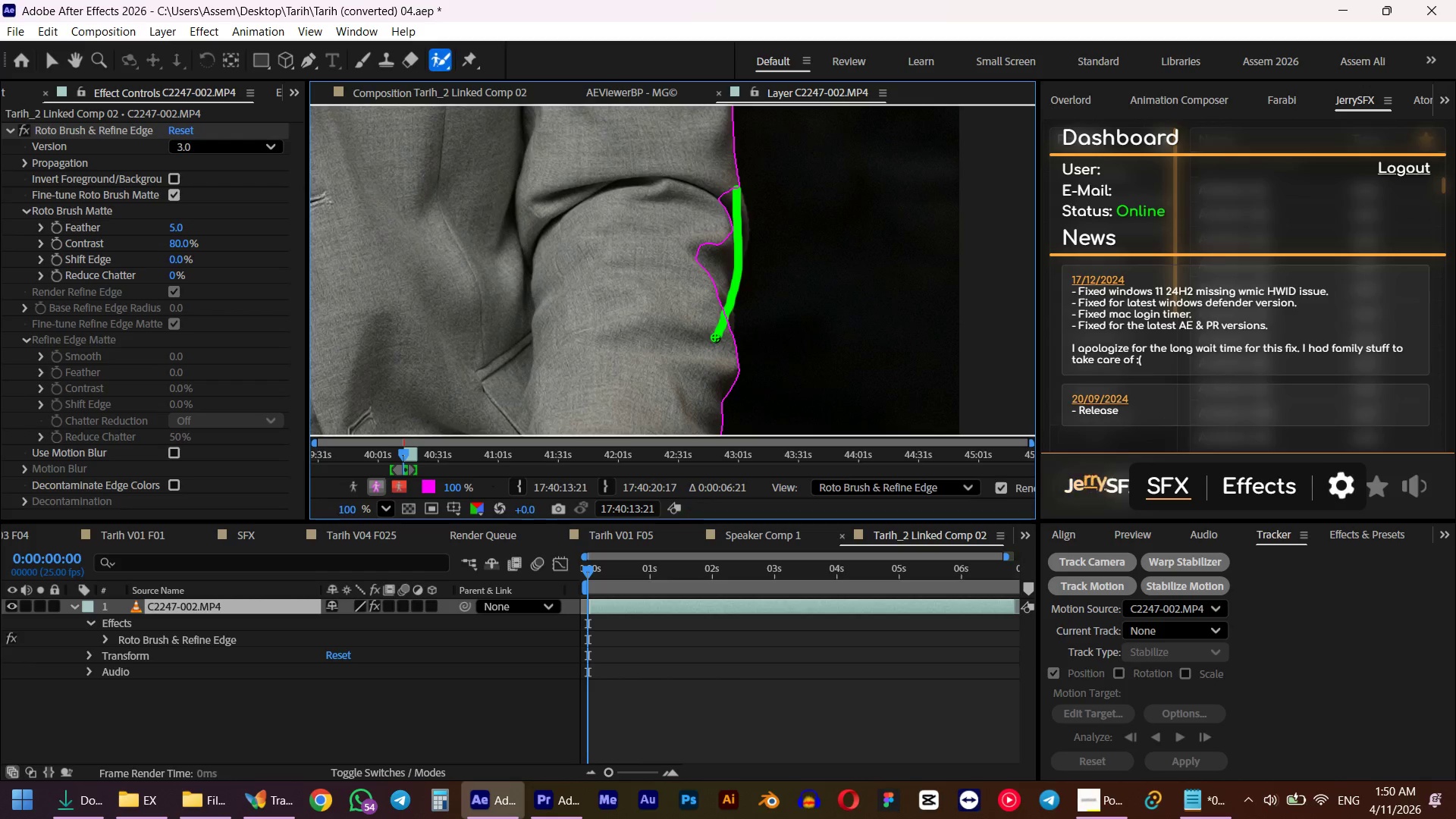 
scroll: coordinate [753, 290], scroll_direction: up, amount: 10.0
 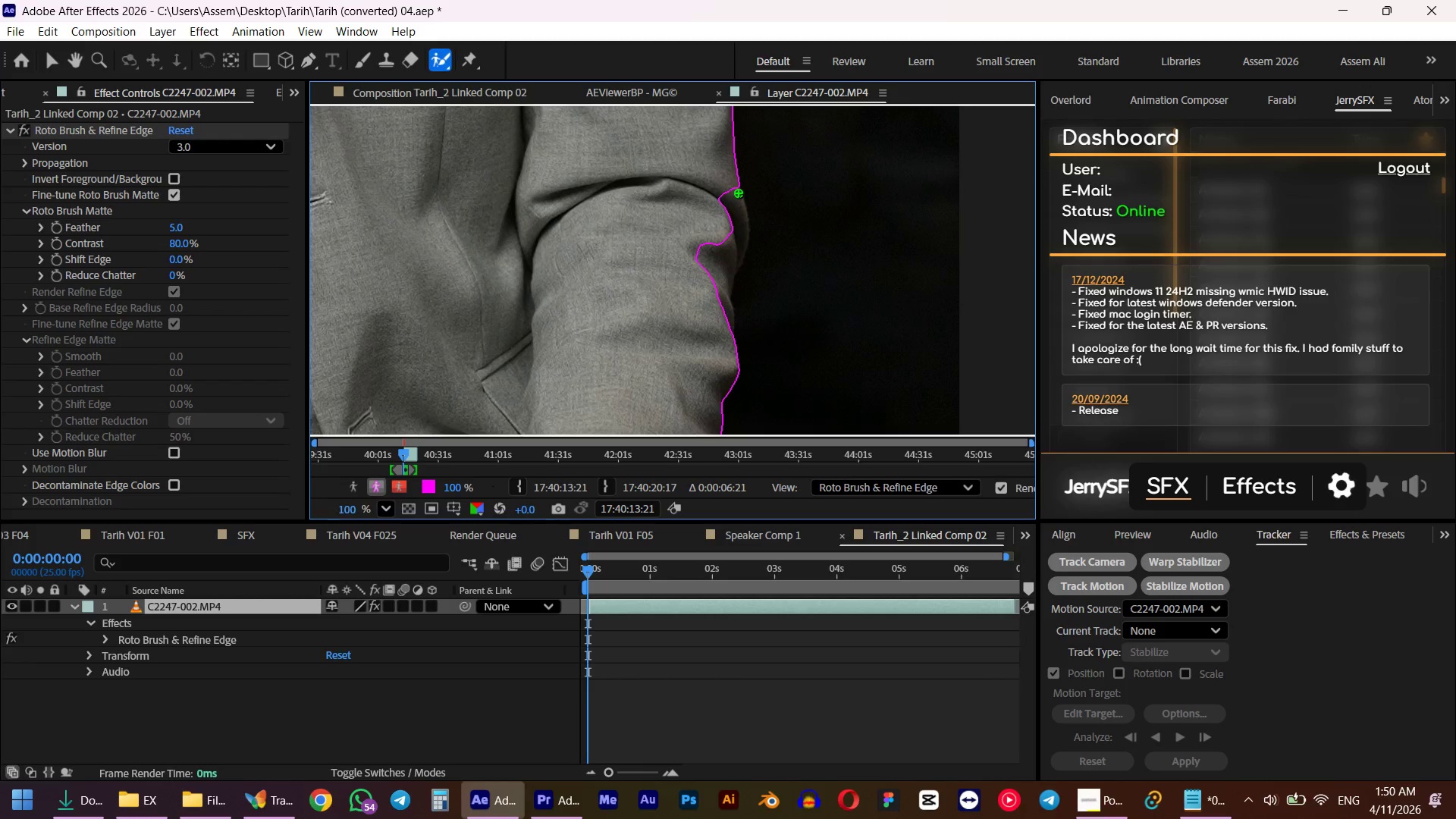 
scroll: coordinate [671, 290], scroll_direction: down, amount: 11.0
 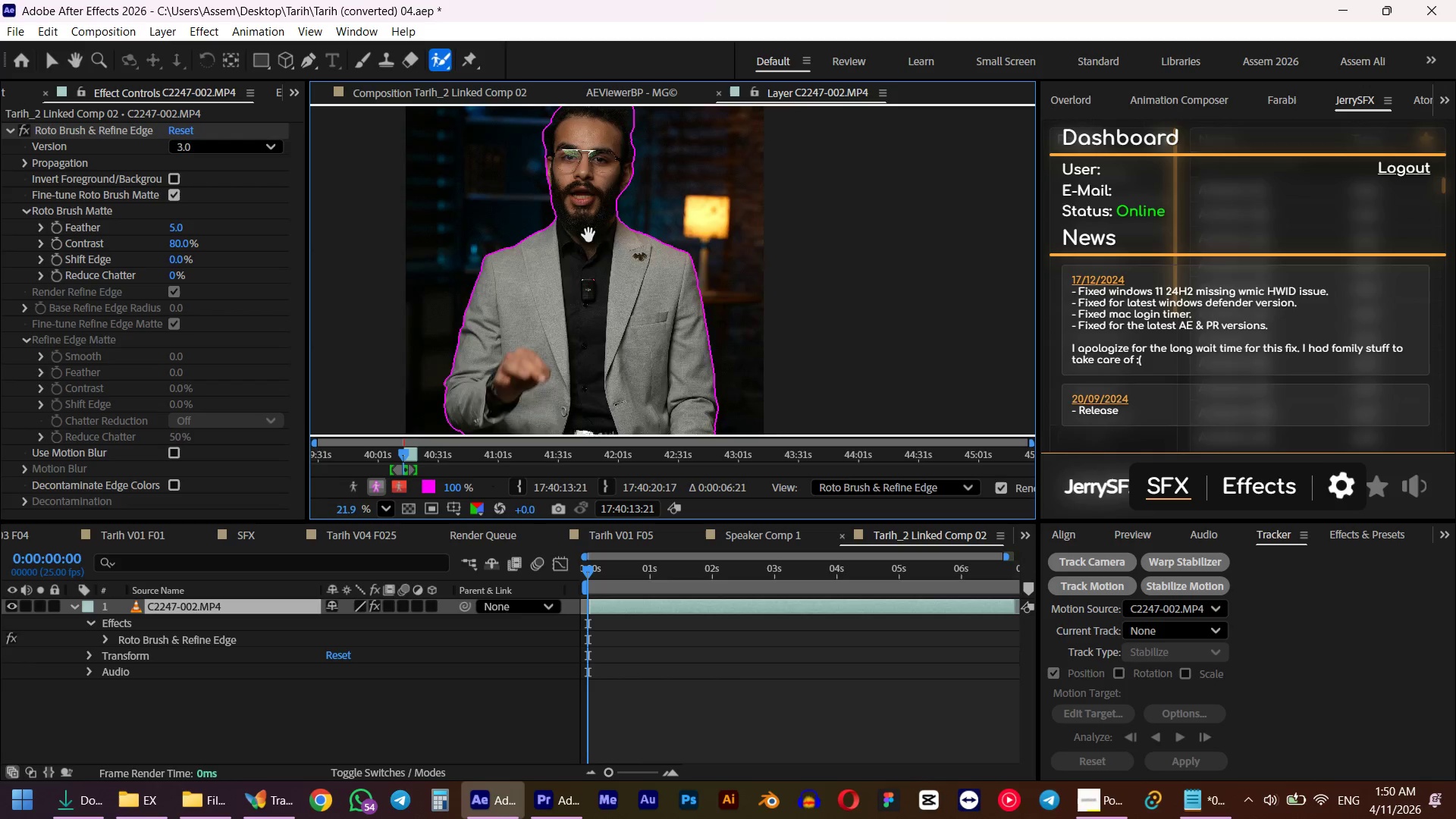 
scroll: coordinate [733, 237], scroll_direction: up, amount: 15.0
 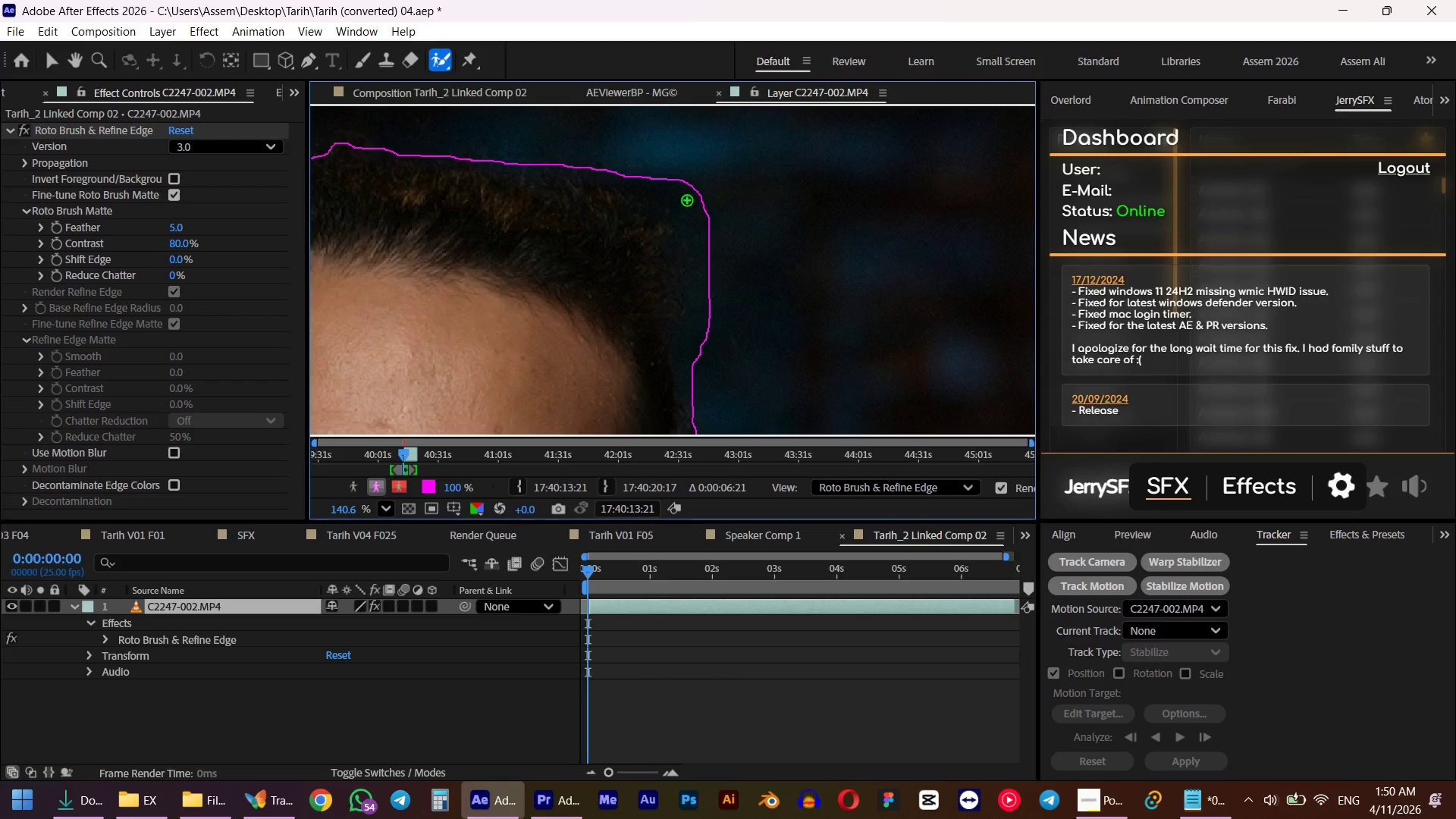 
hold_key(key=AltLeft, duration=3.36)
left_click_drag(start_coordinate=[689, 180], to_coordinate=[710, 366])
 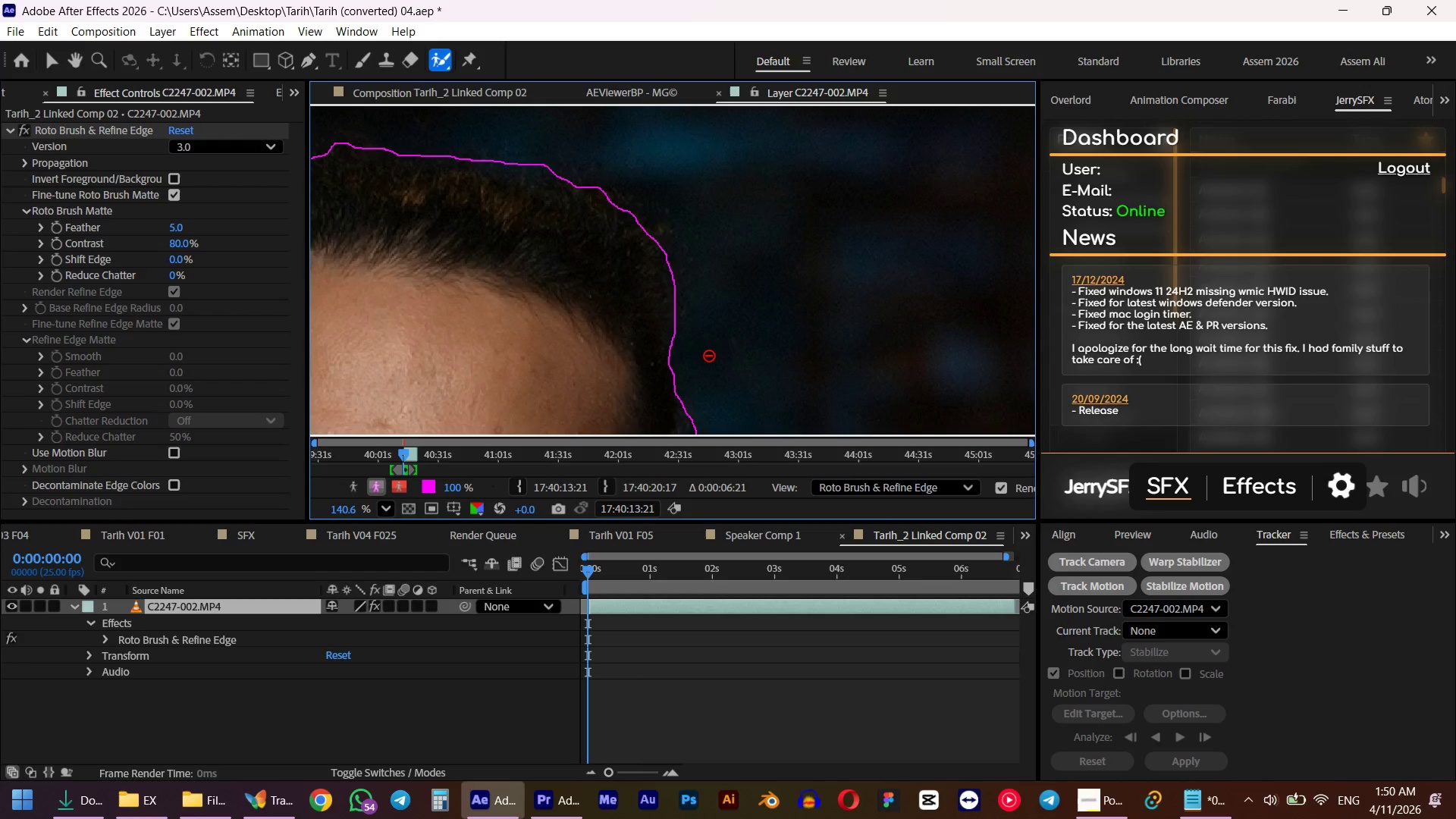 
left_click_drag(start_coordinate=[659, 239], to_coordinate=[631, 220])
 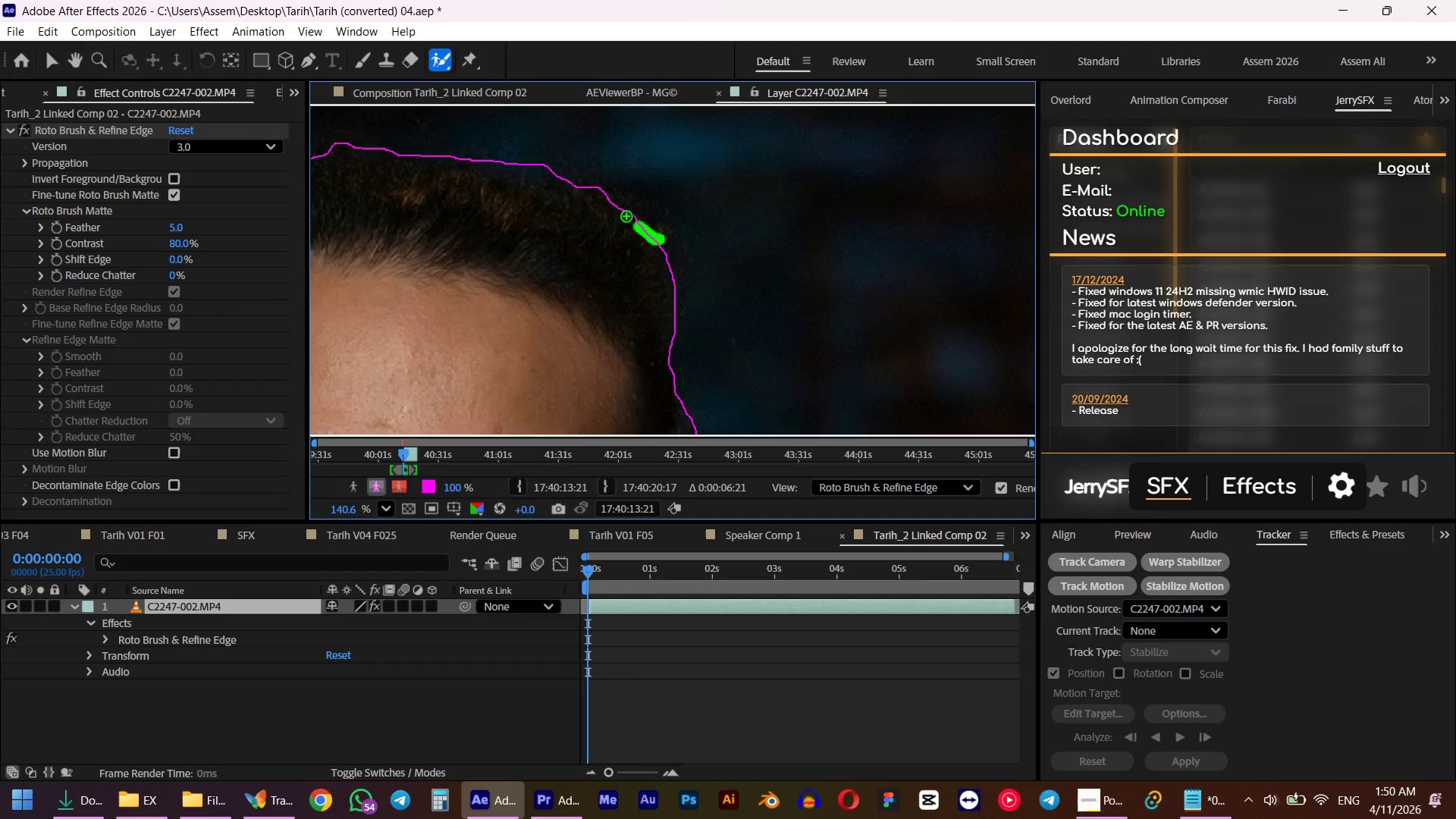 
left_click_drag(start_coordinate=[623, 214], to_coordinate=[609, 205])
 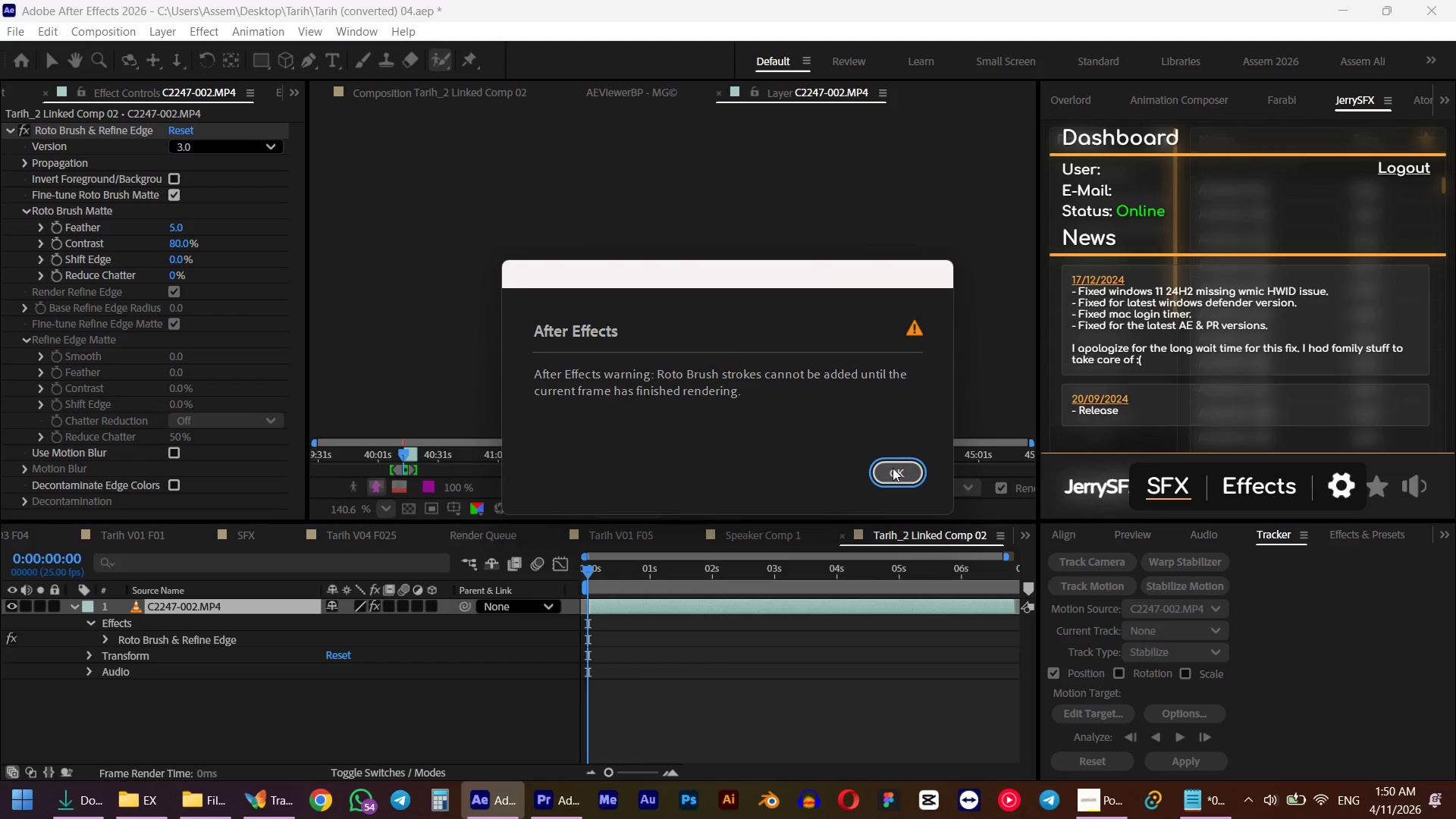 
left_click([893, 468])
 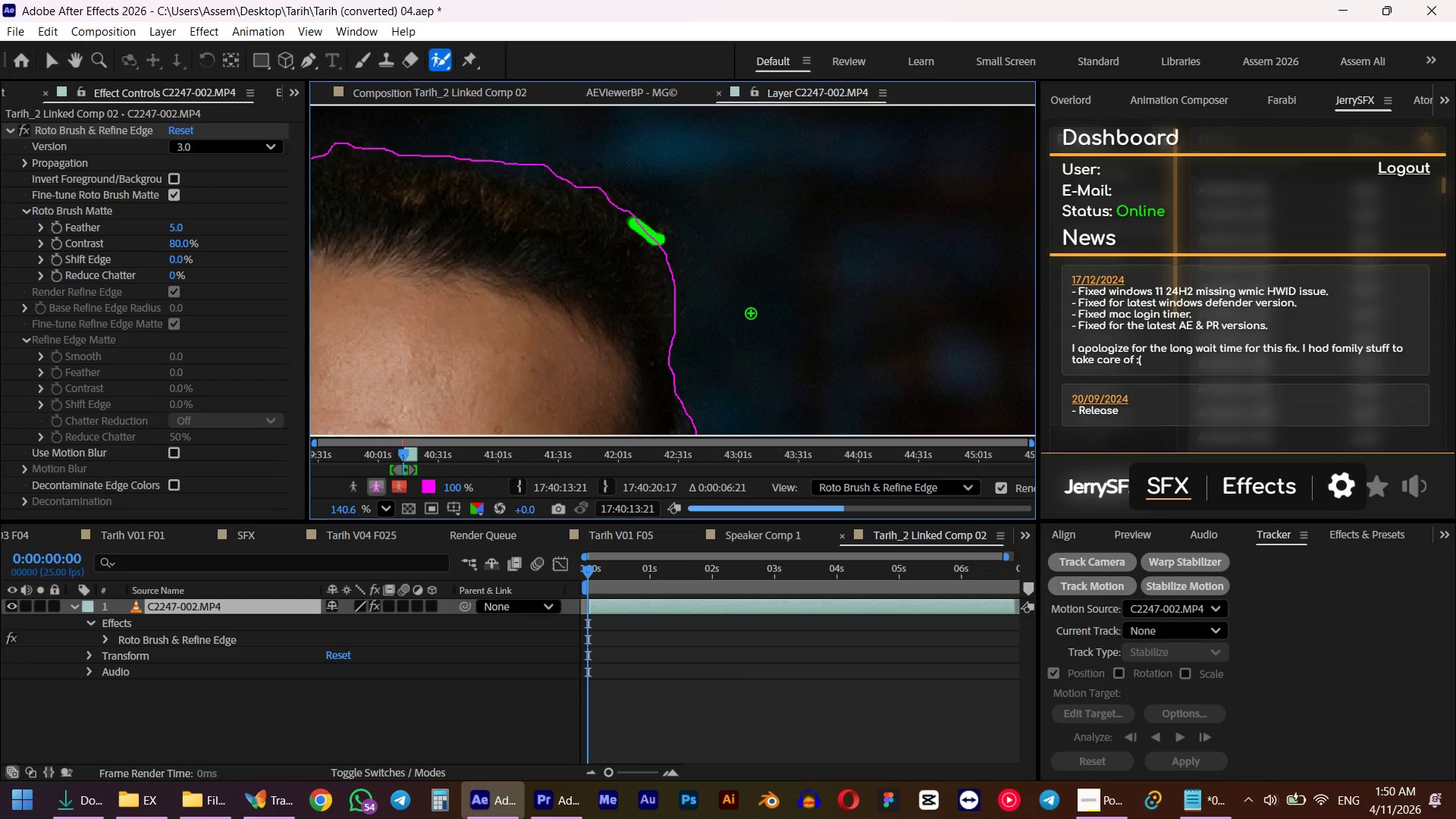 
scroll: coordinate [751, 313], scroll_direction: down, amount: 7.0
 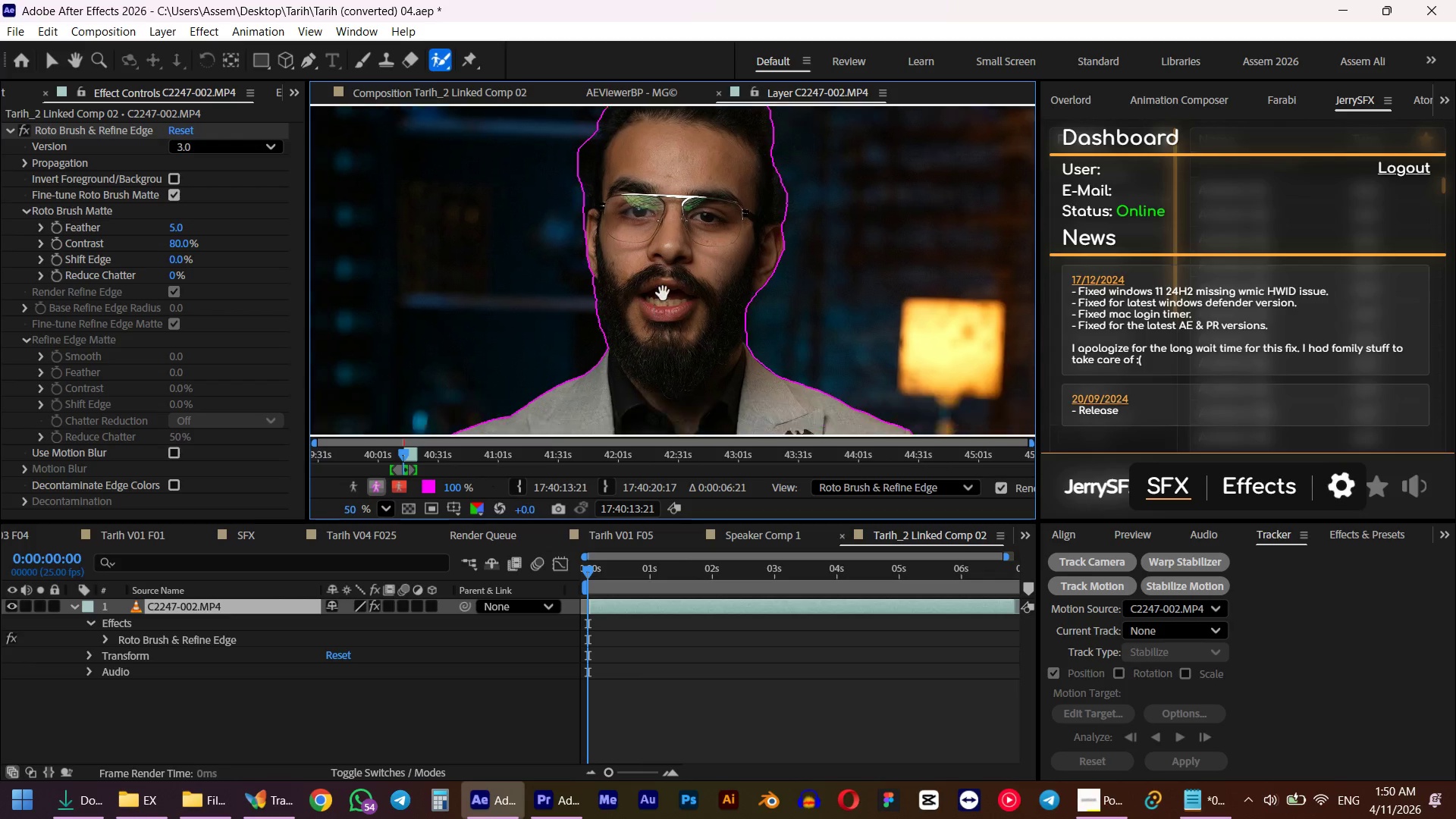 
hold_key(key=AltLeft, duration=1.28)
 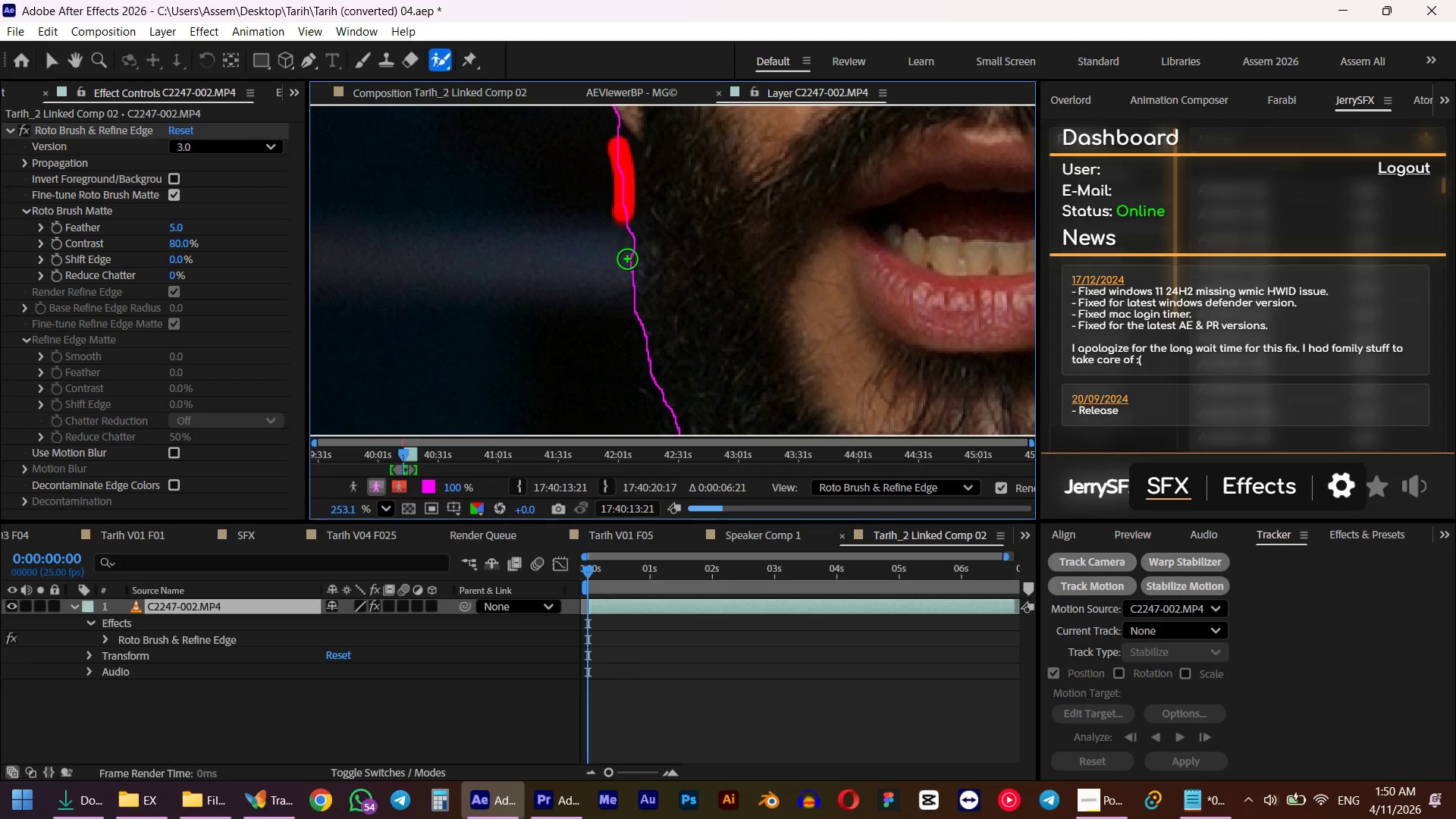 
scroll: coordinate [660, 265], scroll_direction: up, amount: 14.0
 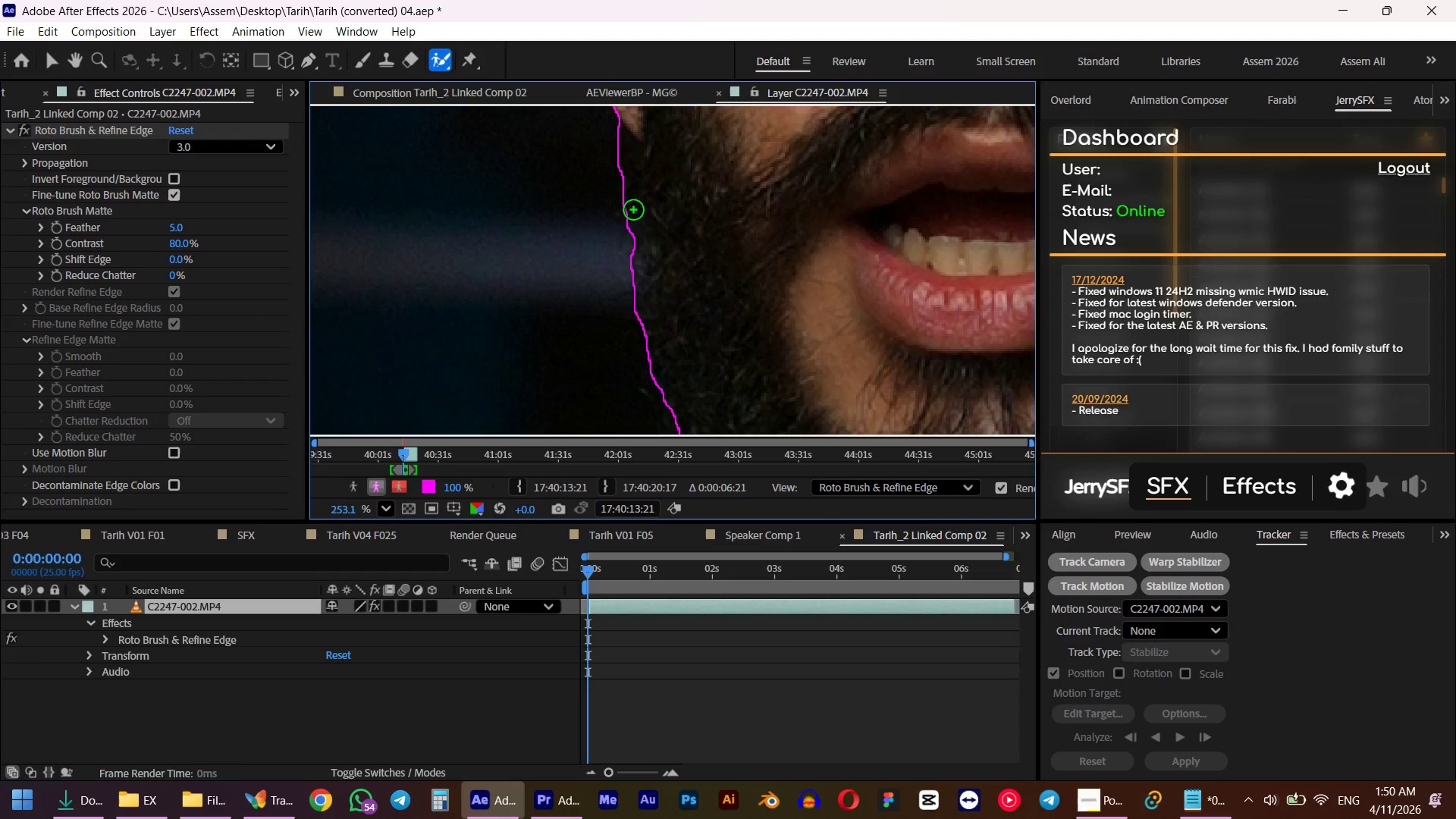 
left_click_drag(start_coordinate=[618, 146], to_coordinate=[623, 219])
 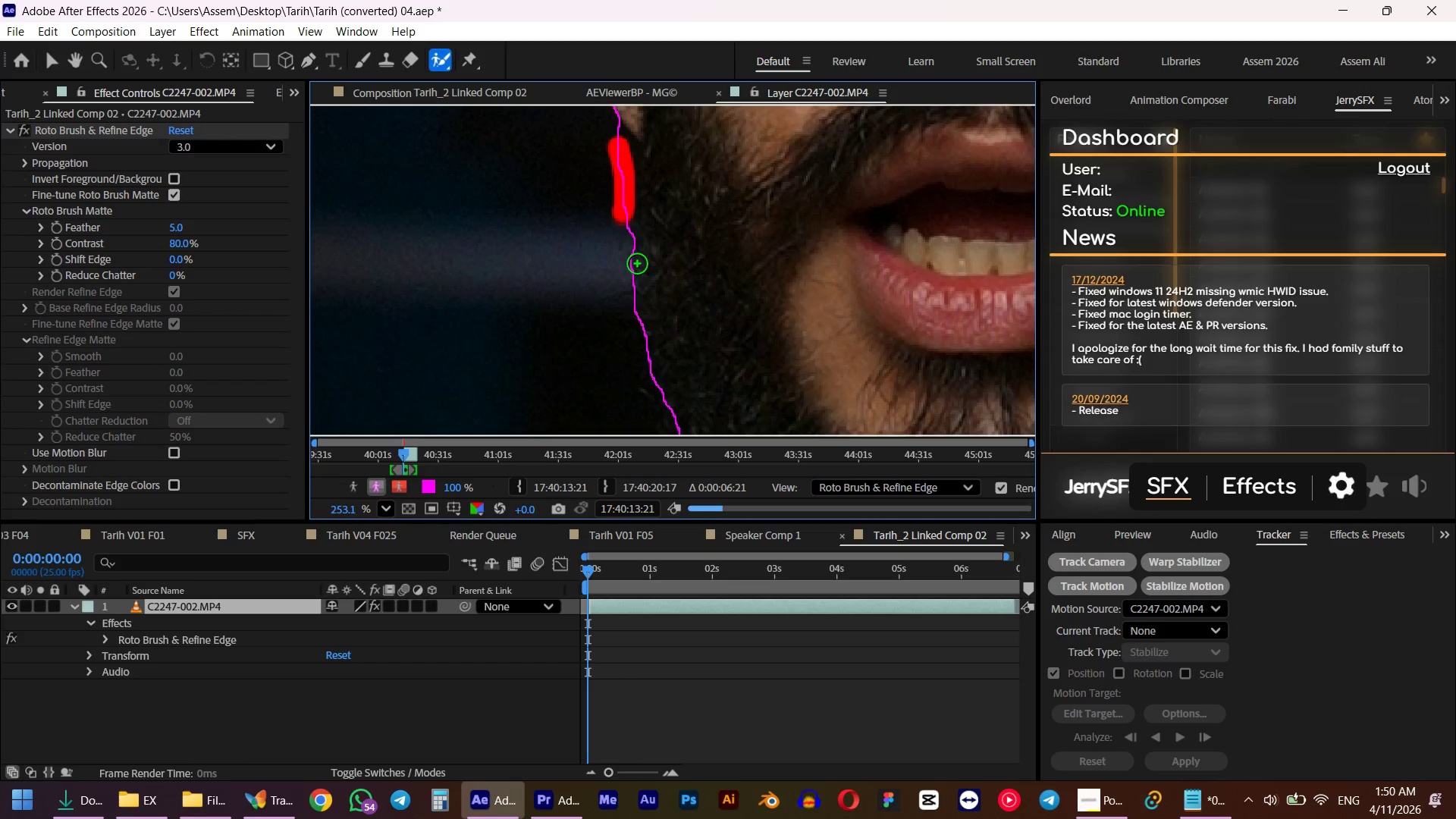 
hold_key(key=AltLeft, duration=0.84)
scroll: coordinate [746, 290], scroll_direction: down, amount: 18.0
 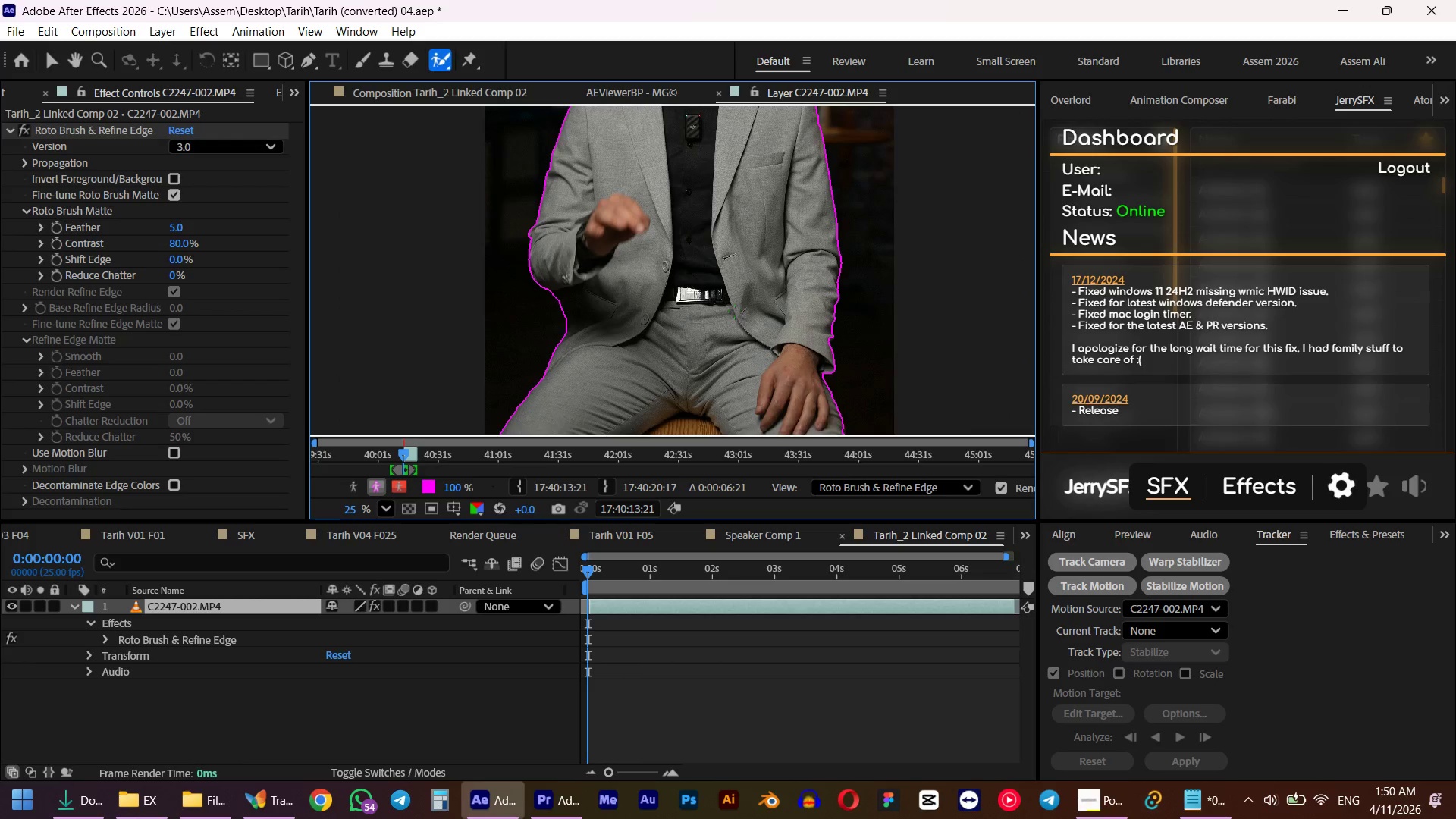 
scroll: coordinate [503, 202], scroll_direction: up, amount: 9.0
 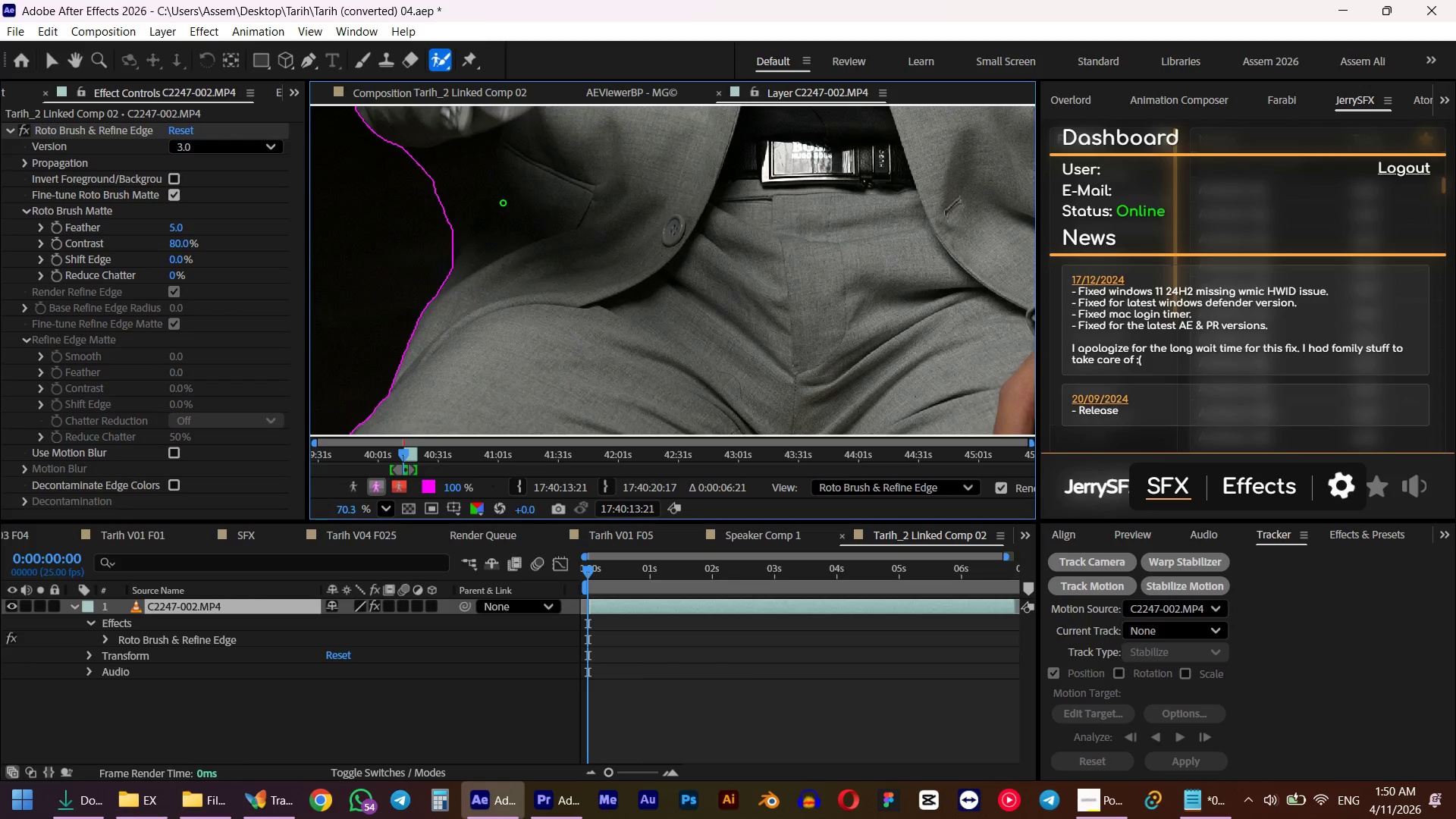 
scroll: coordinate [503, 202], scroll_direction: down, amount: 9.0
 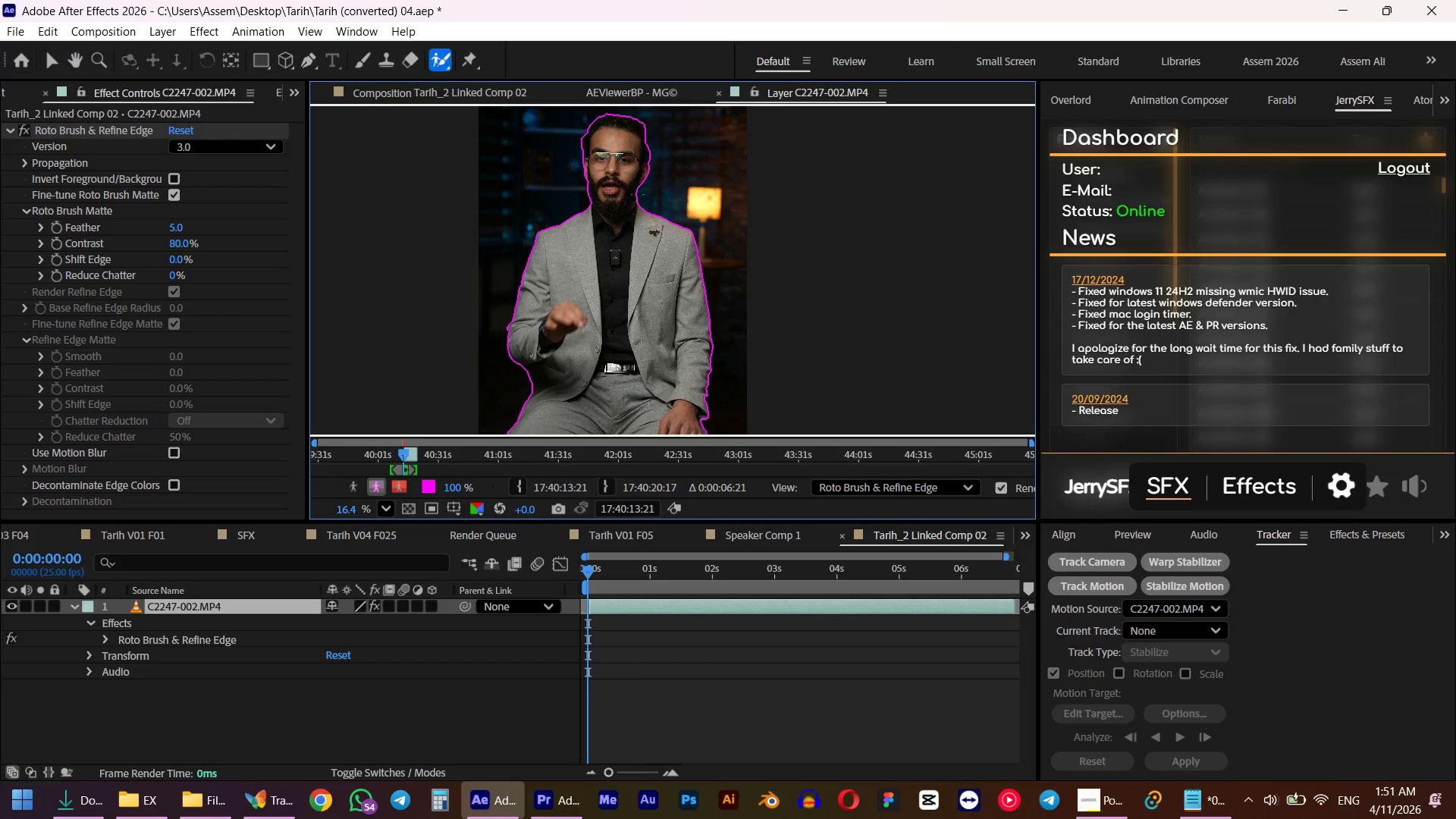 
scroll: coordinate [598, 246], scroll_direction: up, amount: 13.0
 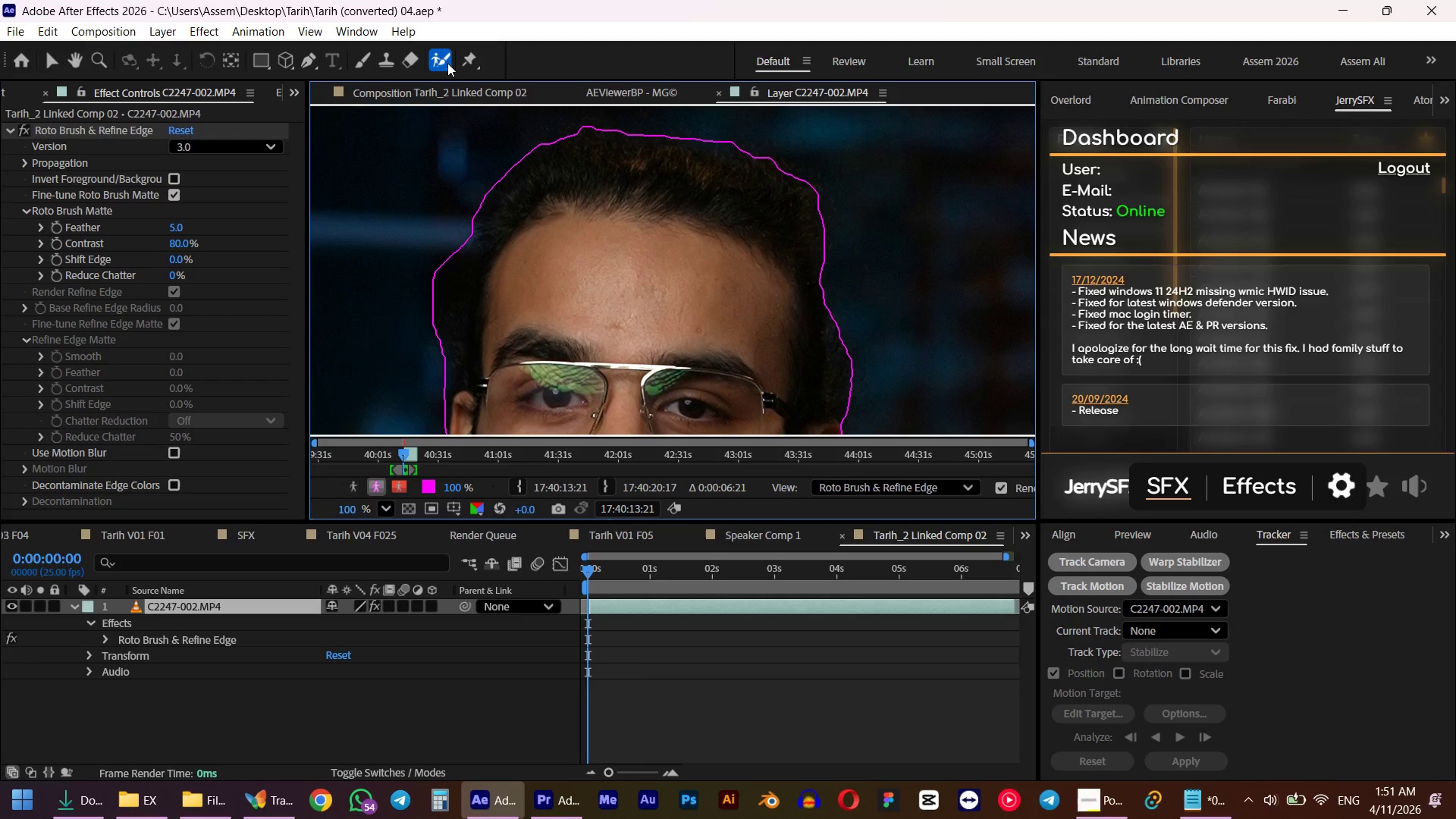 
left_click([447, 63])
 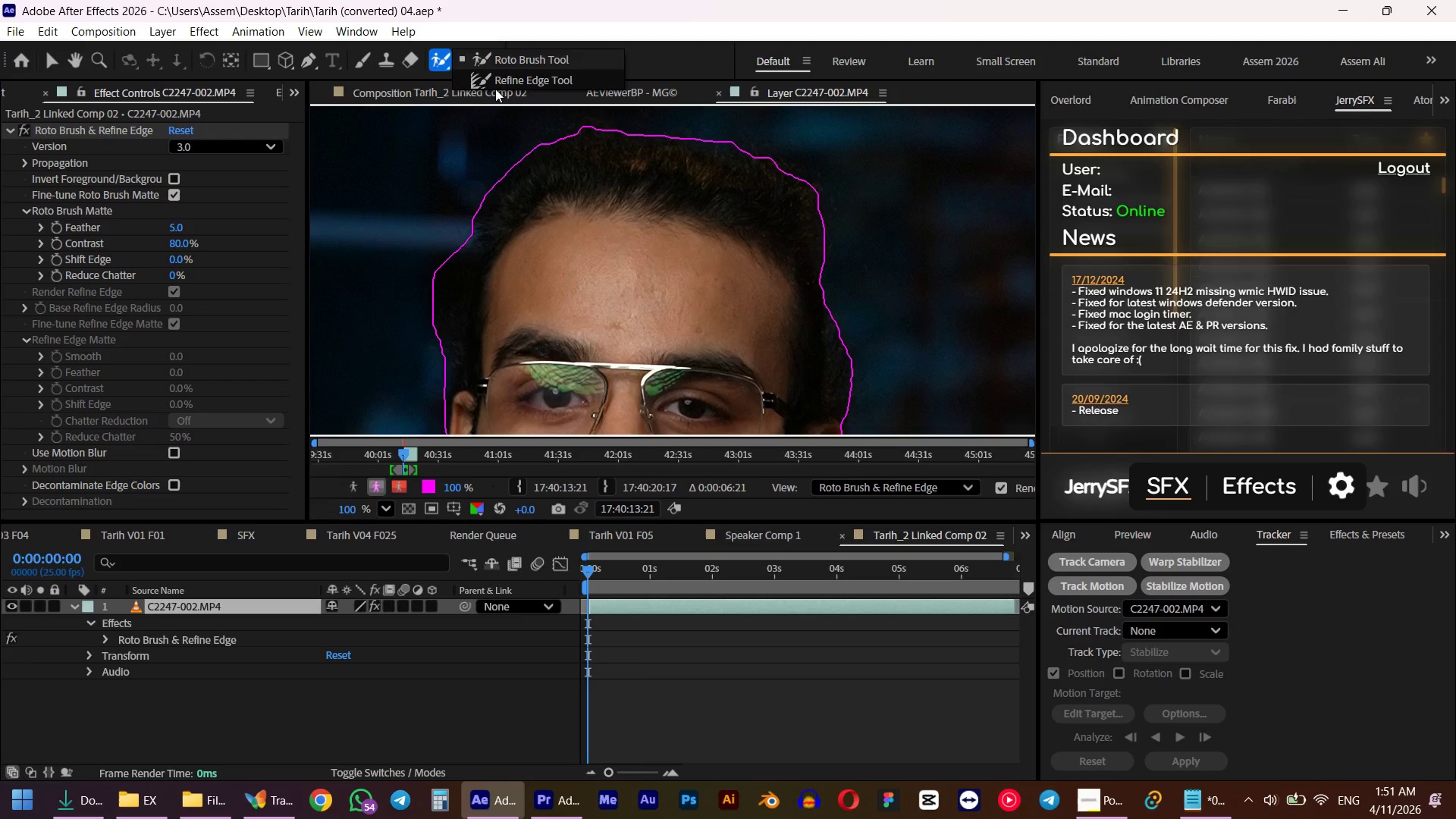 
left_click([491, 80])
 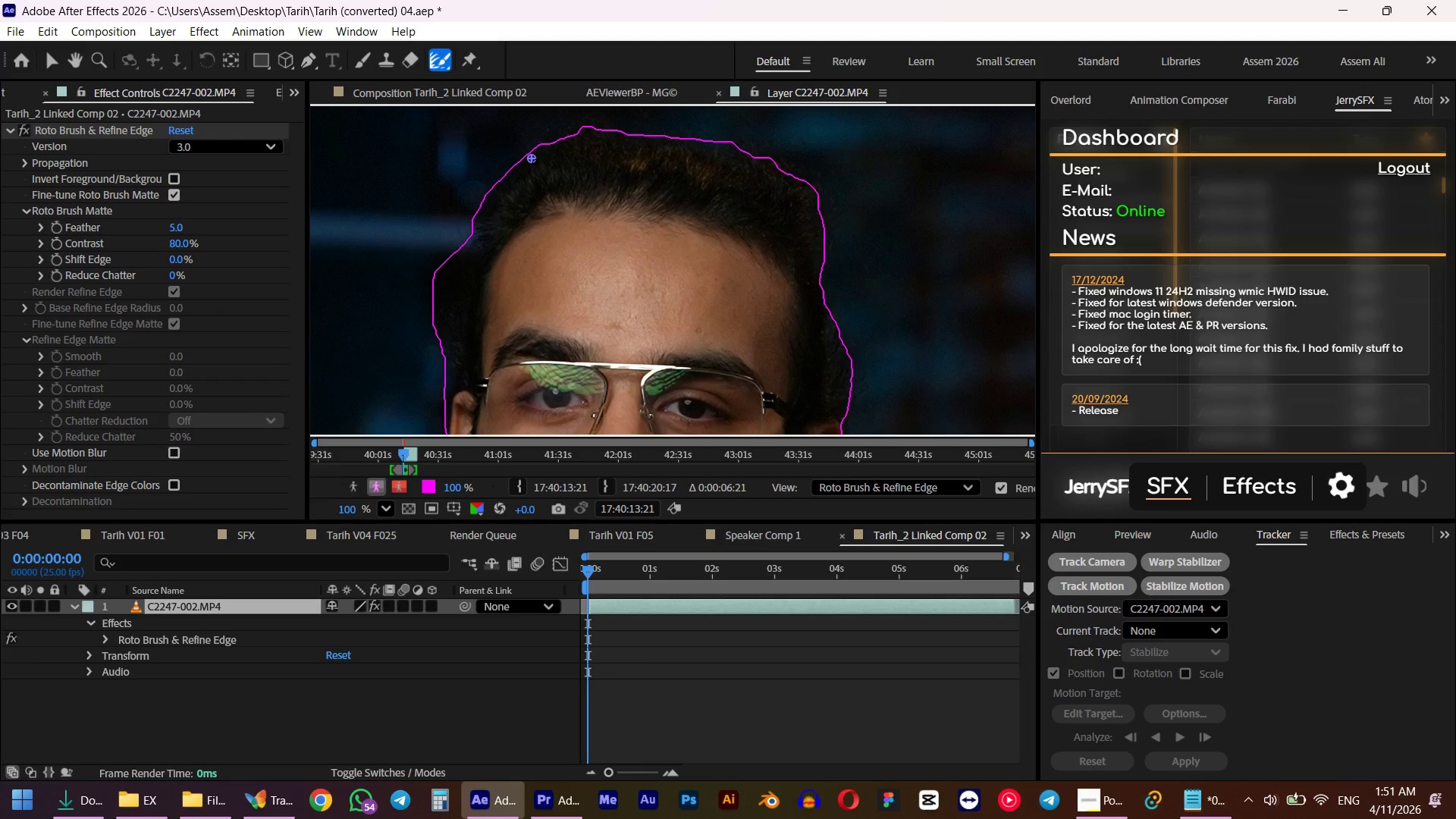 
hold_key(key=ControlLeft, duration=0.8)
left_click_drag(start_coordinate=[529, 156], to_coordinate=[535, 154])
 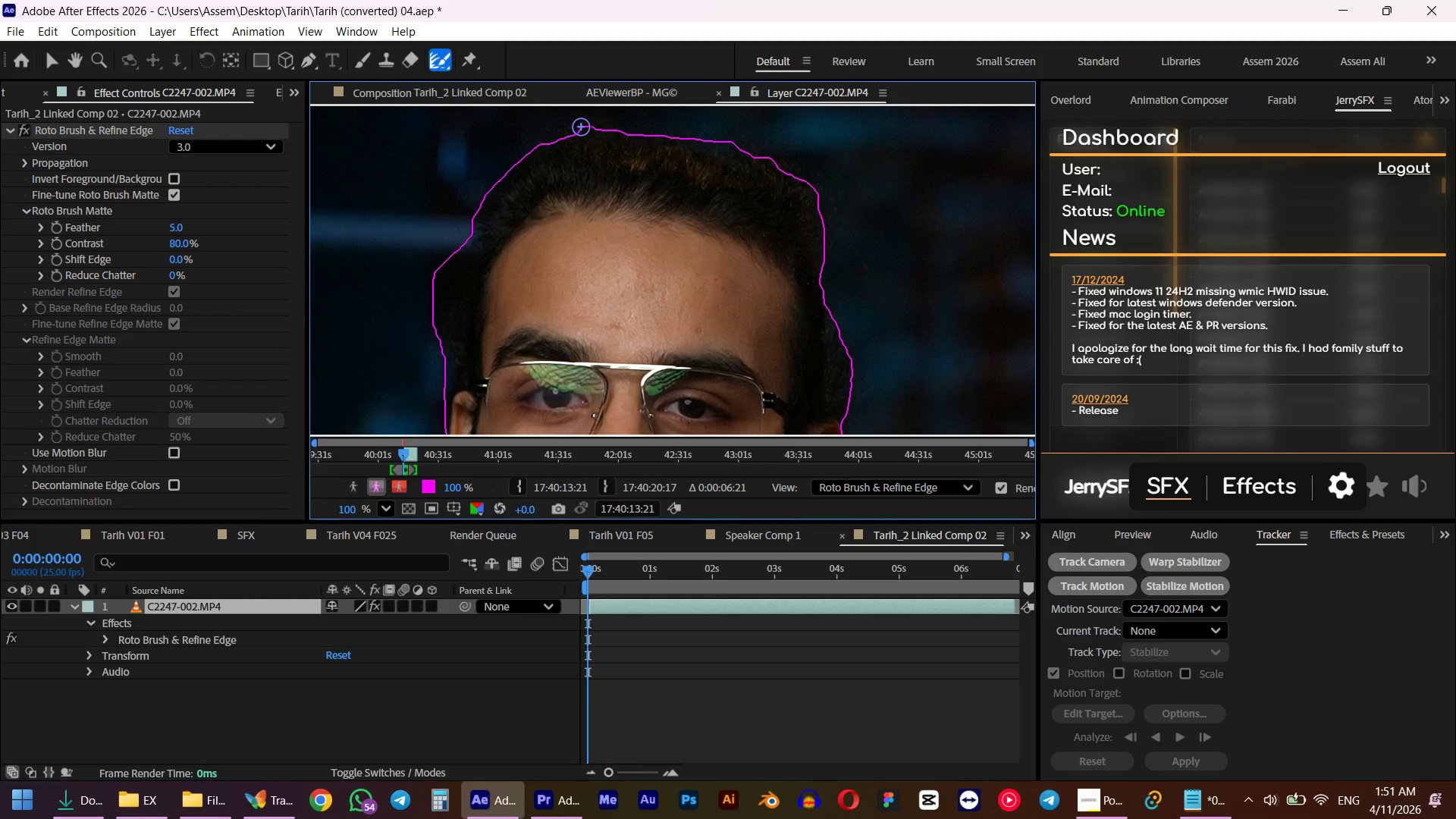 
left_click_drag(start_coordinate=[581, 127], to_coordinate=[559, 139])
 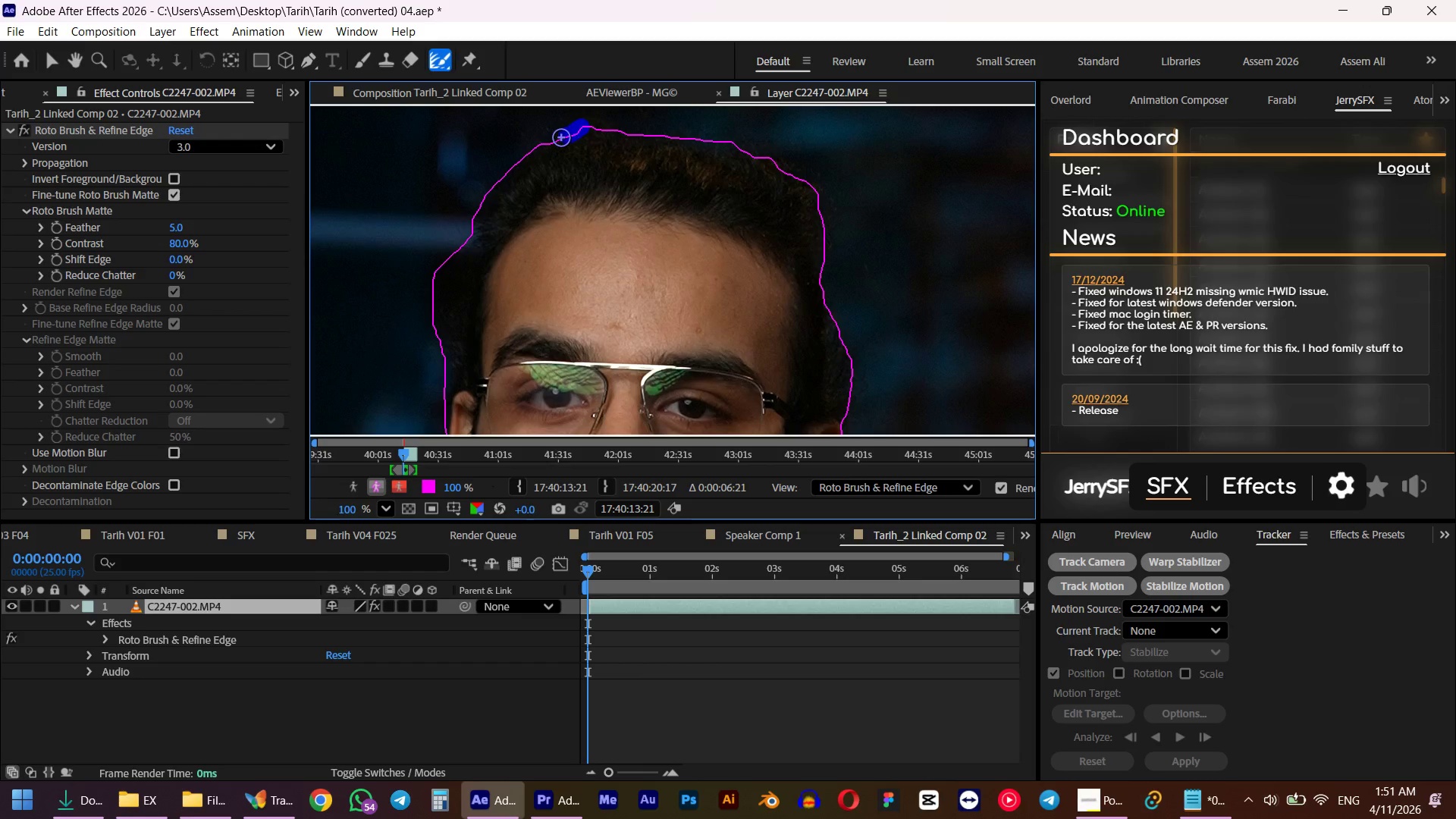 
left_click_drag(start_coordinate=[557, 140], to_coordinate=[544, 141])
 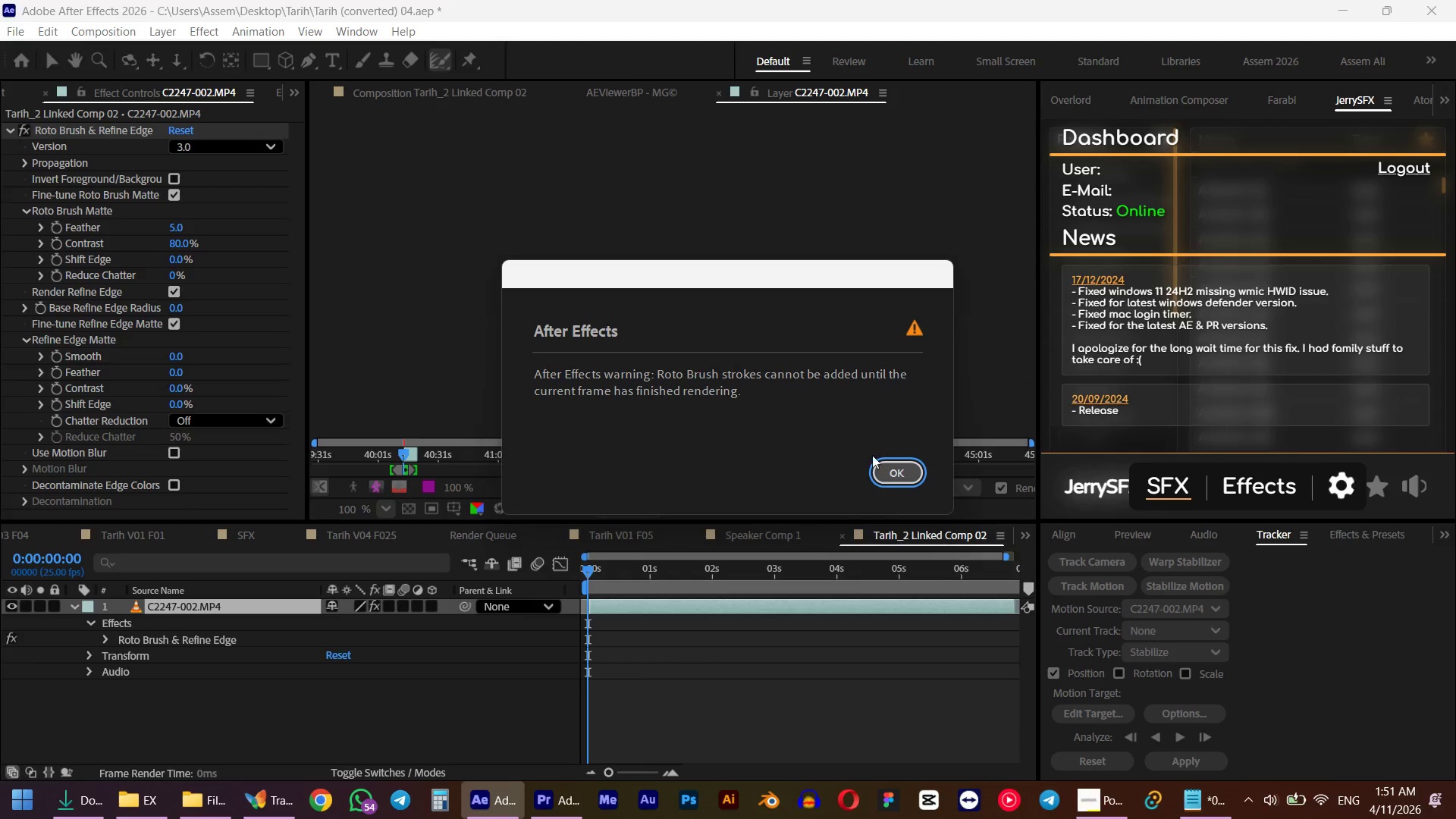 
left_click([893, 472])
 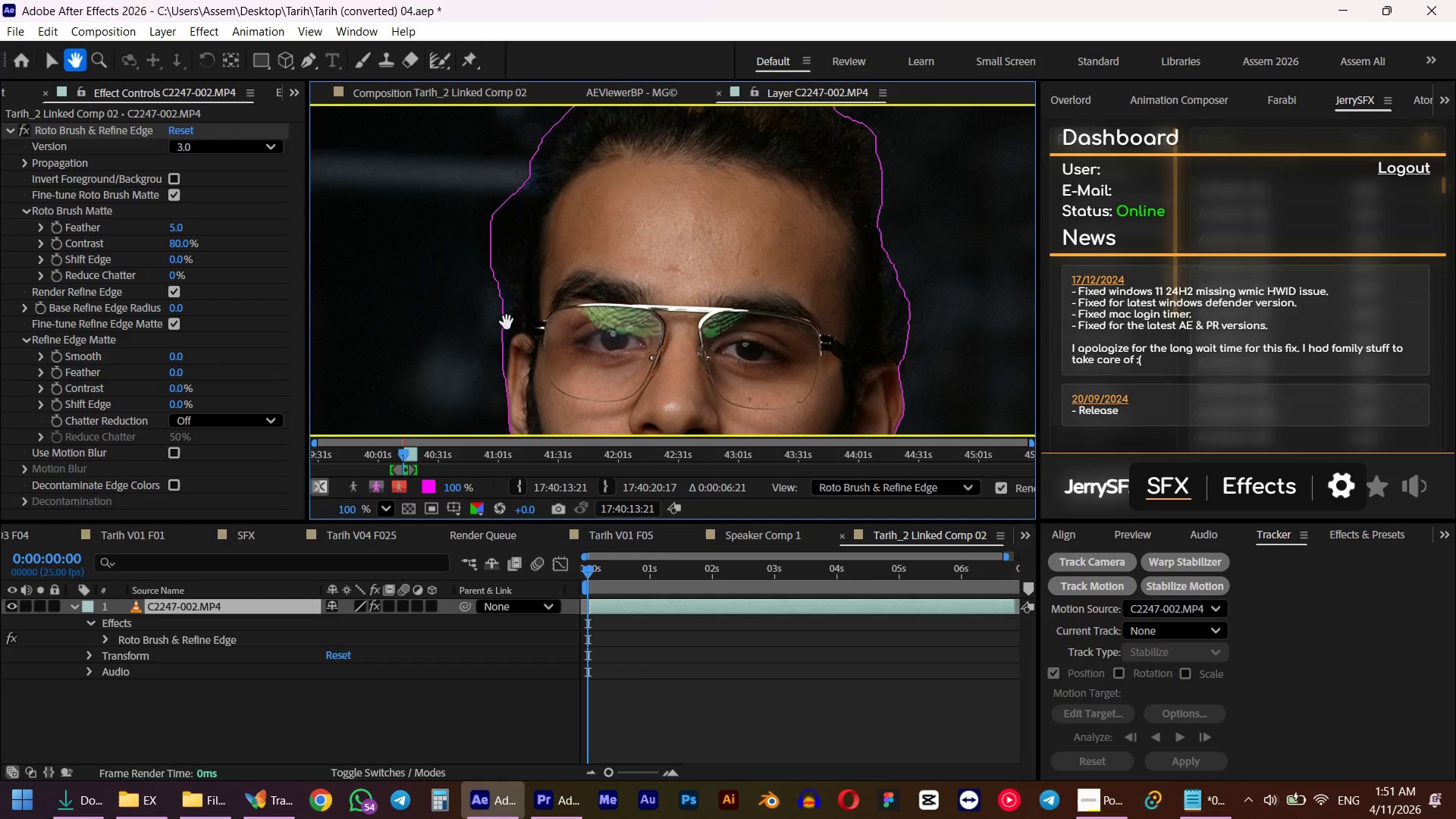 
wait(7.12)
 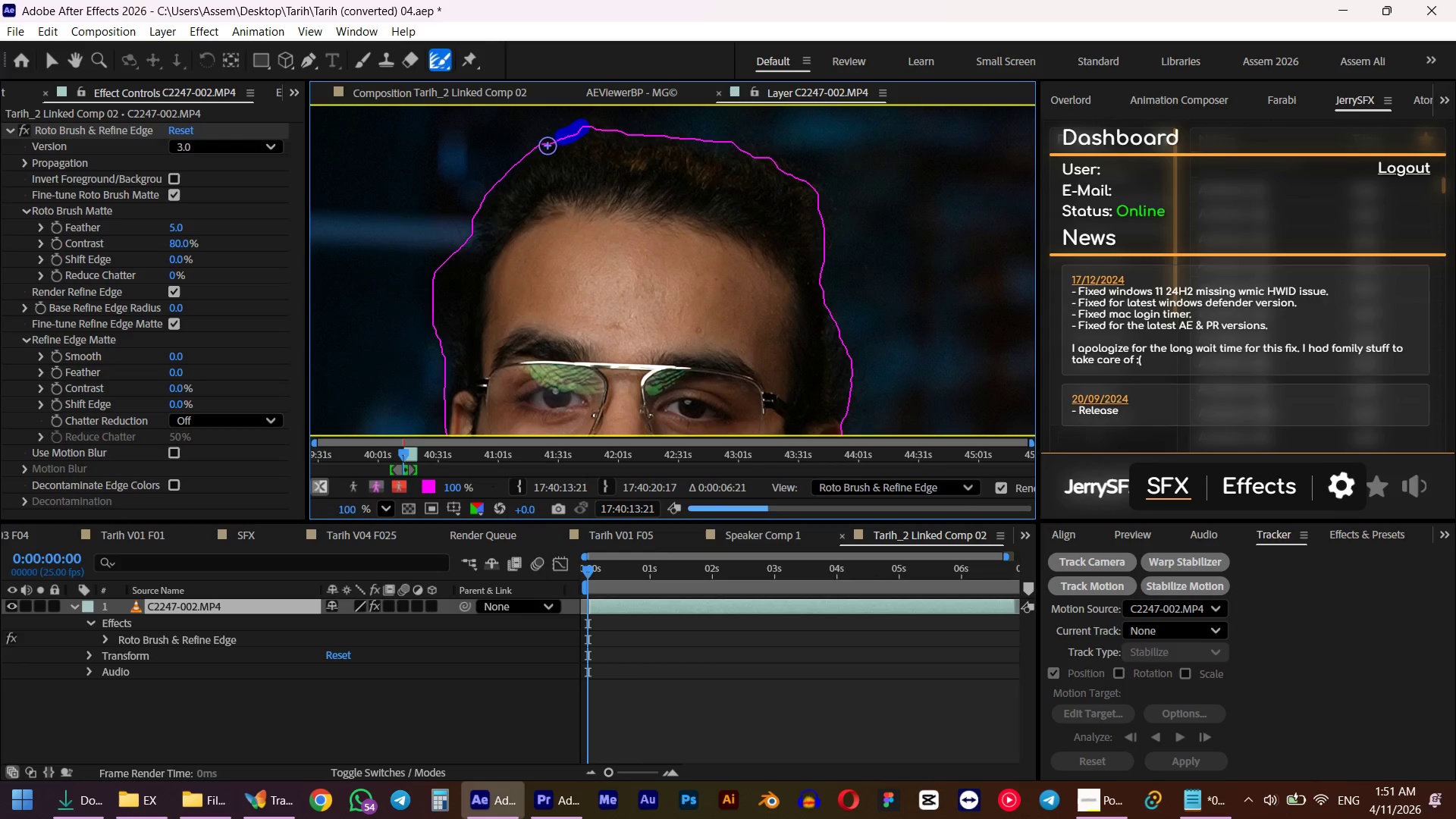 
left_click_drag(start_coordinate=[501, 370], to_coordinate=[562, 113])
 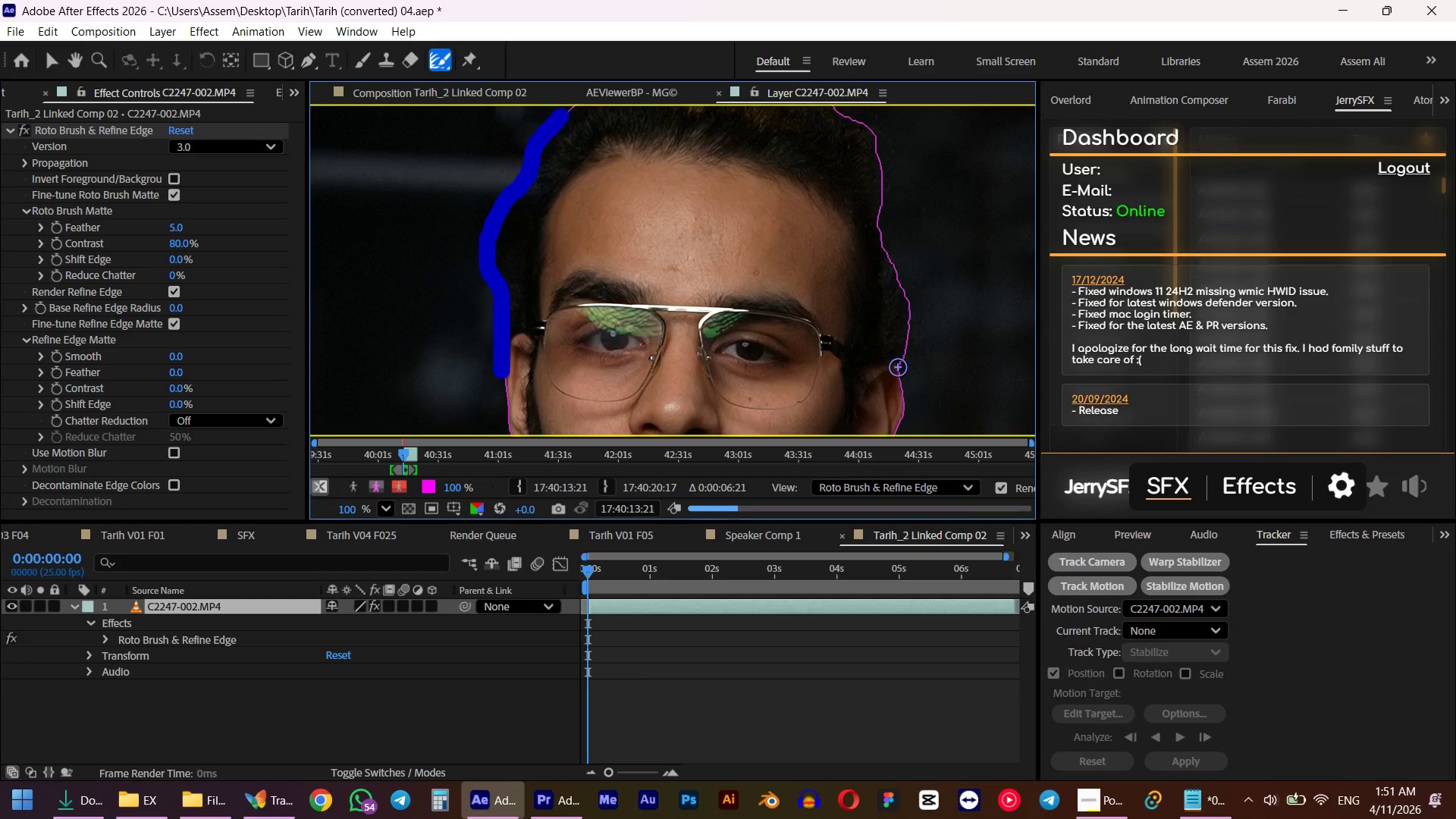 
left_click_drag(start_coordinate=[899, 363], to_coordinate=[855, 121])
 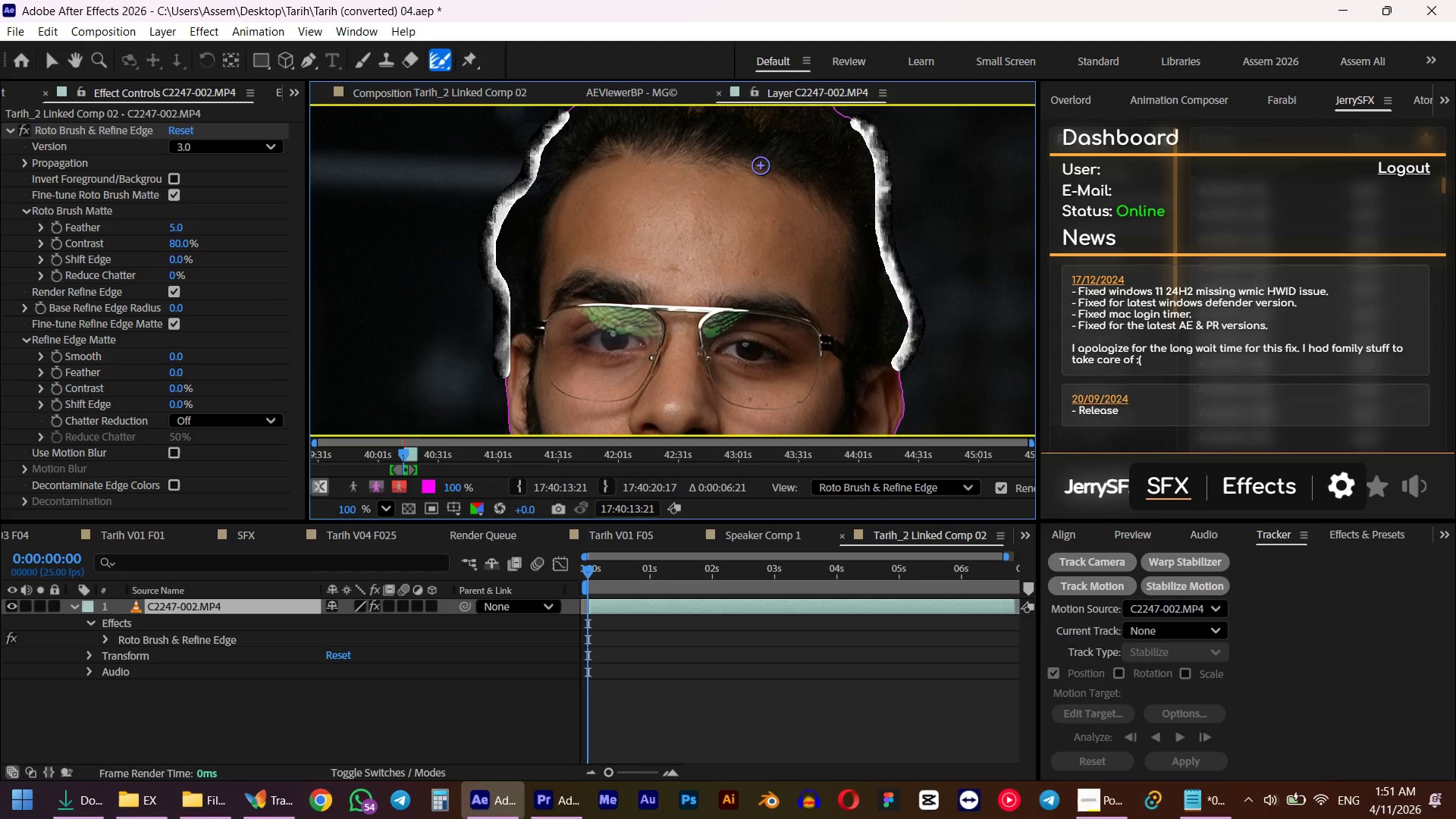 
wait(5.52)
 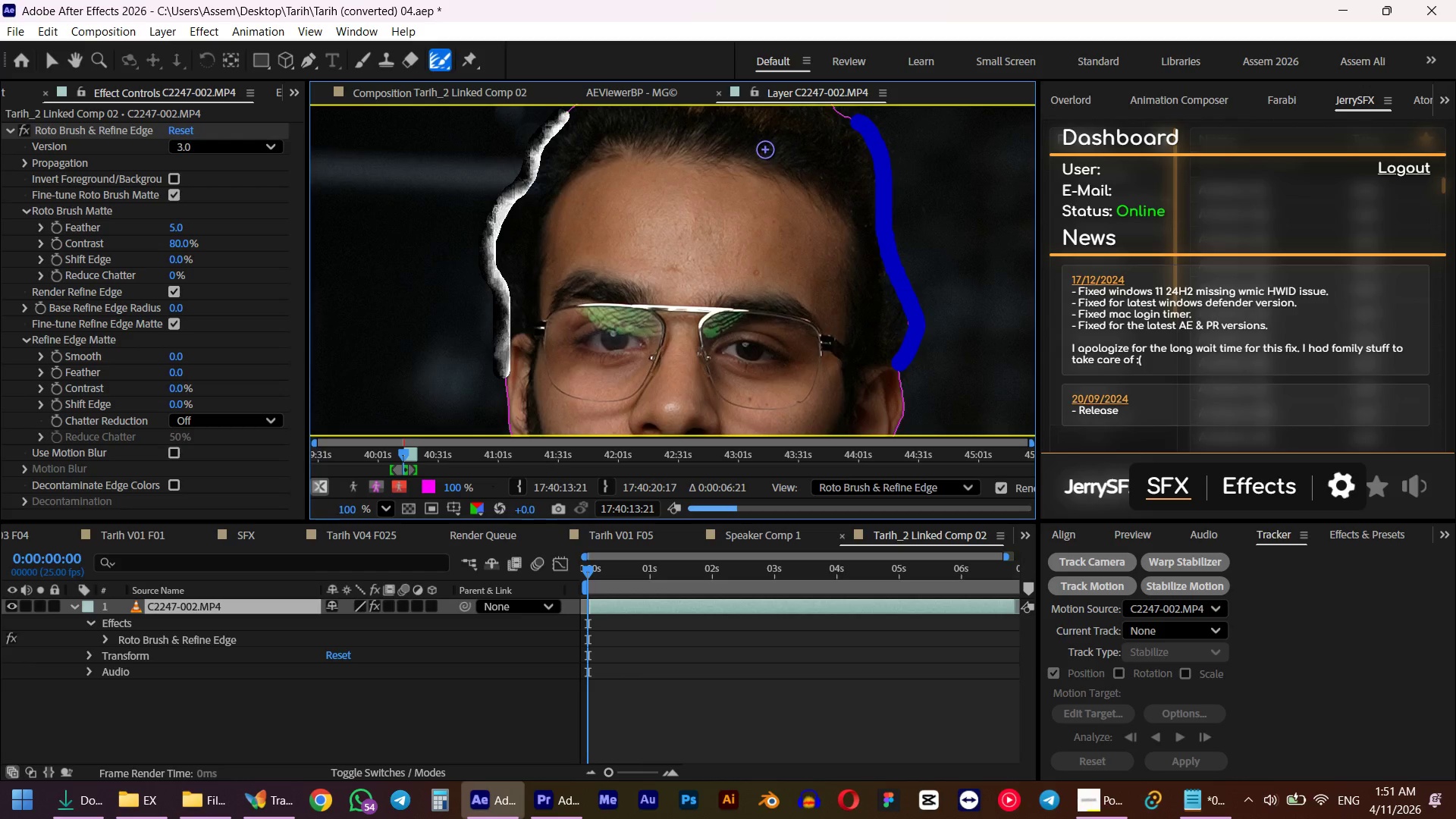 
left_click_drag(start_coordinate=[855, 276], to_coordinate=[566, 268])
 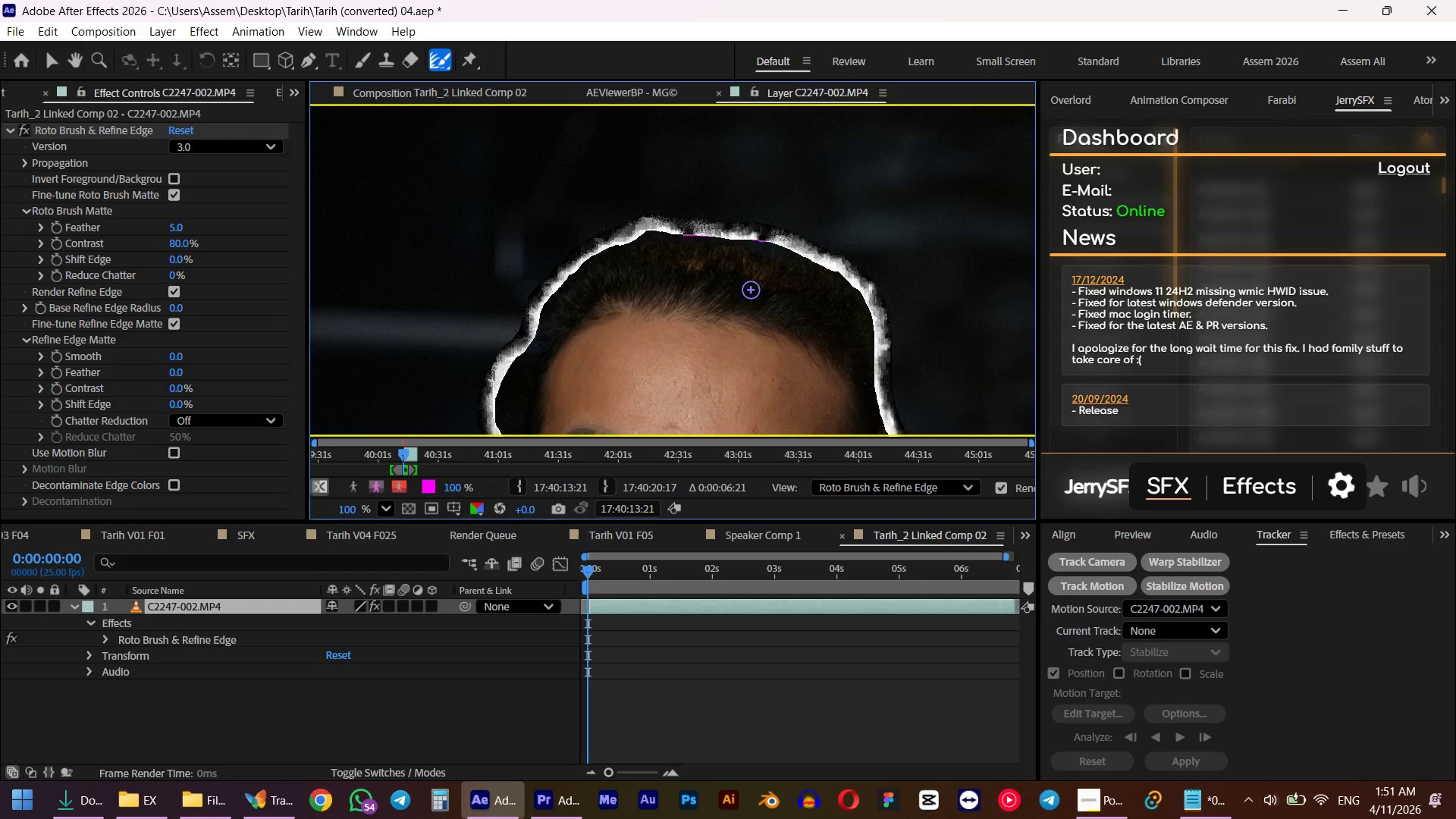 
wait(10.51)
 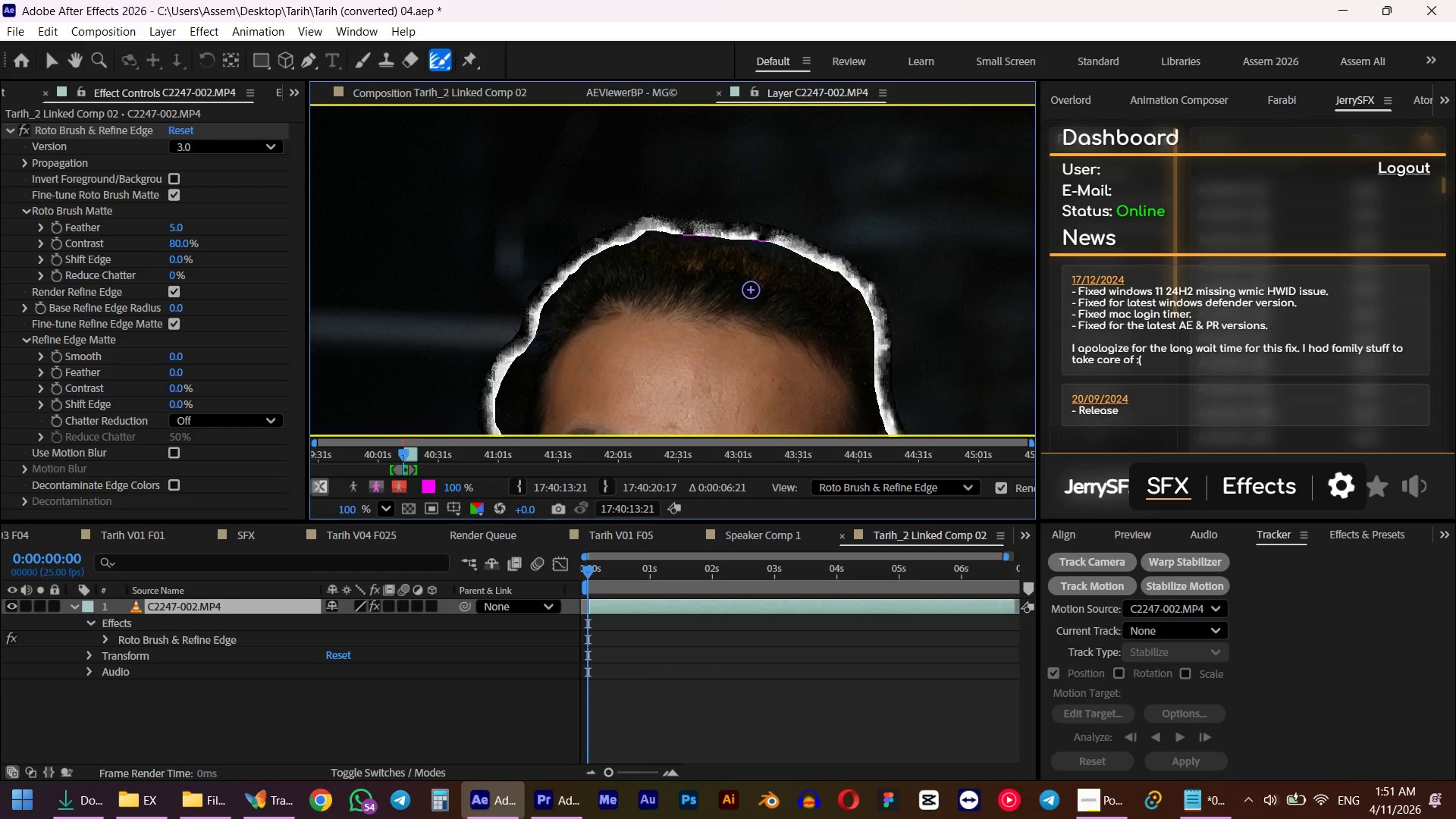 
left_click_drag(start_coordinate=[844, 220], to_coordinate=[827, 300])
 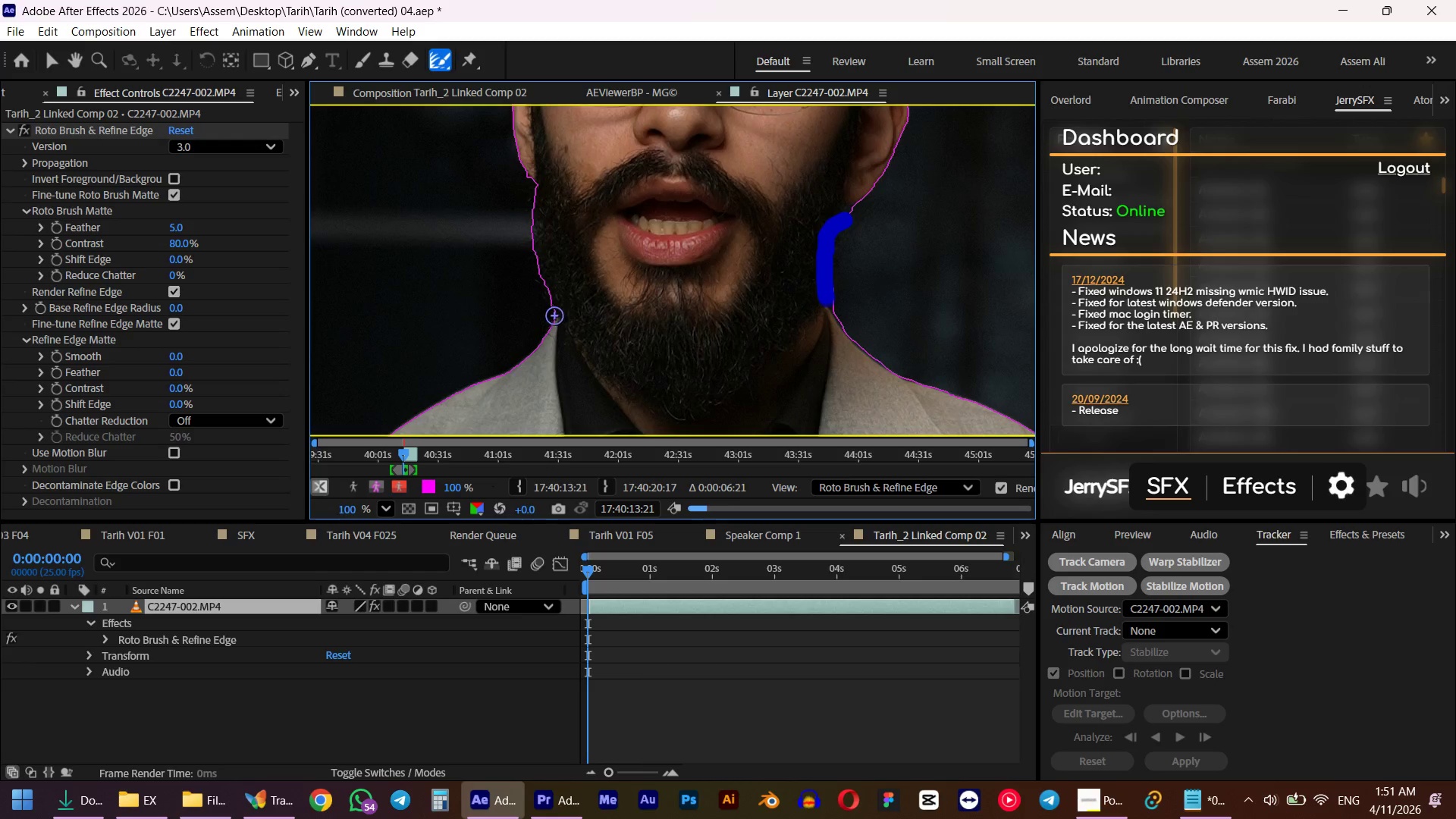 
left_click_drag(start_coordinate=[552, 308], to_coordinate=[532, 233])
 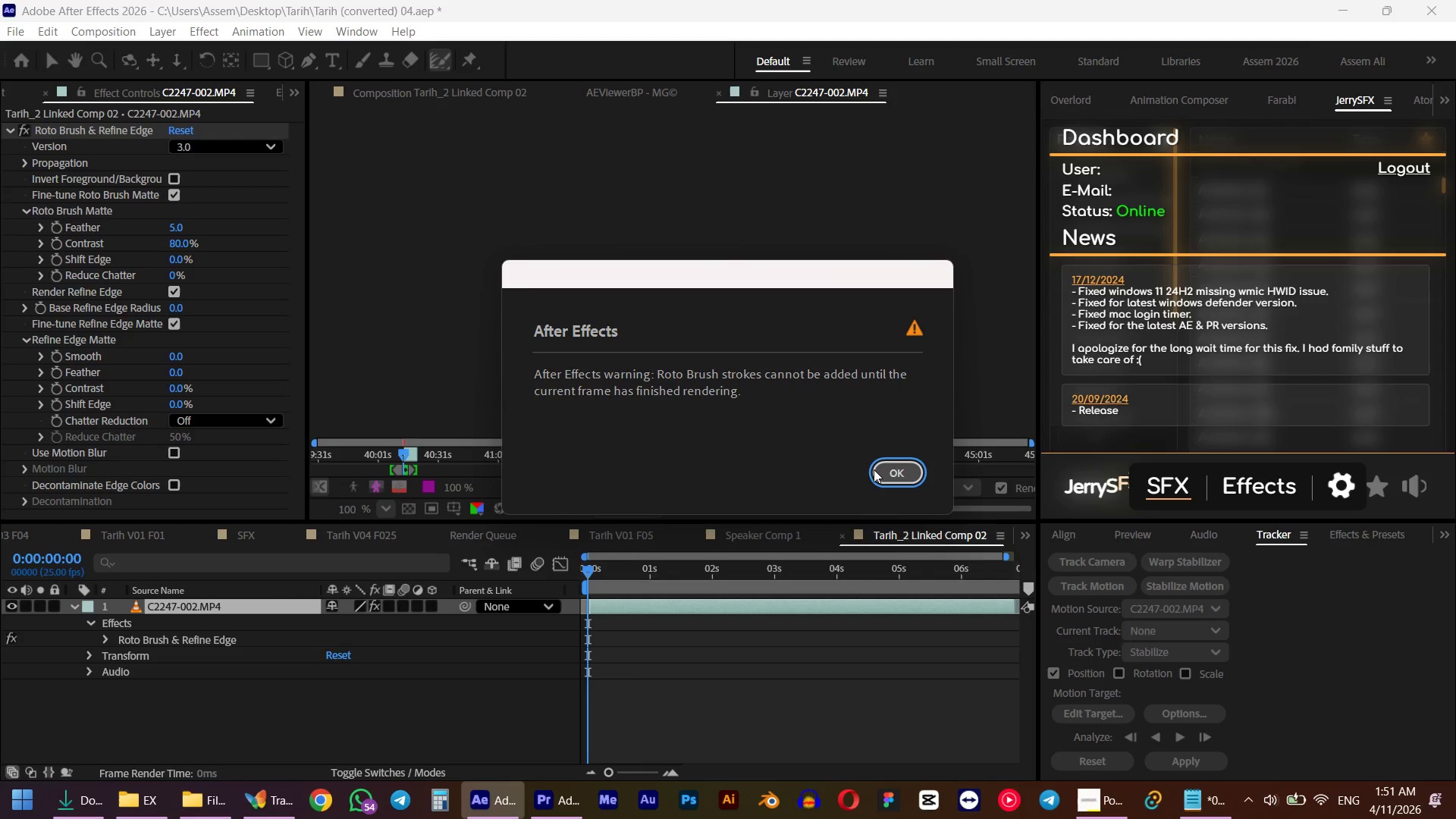 
left_click([871, 470])
 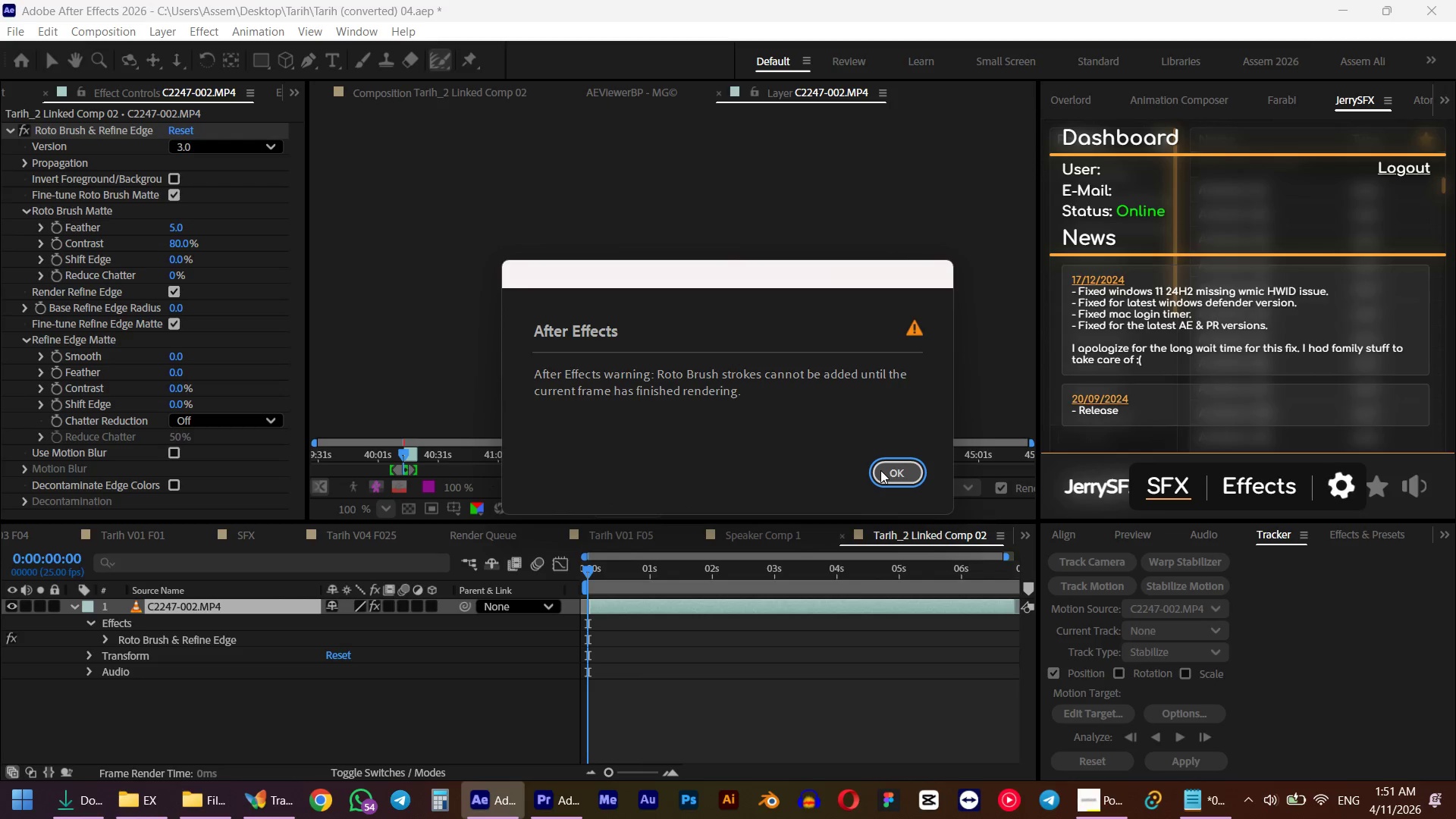 
left_click([880, 470])
 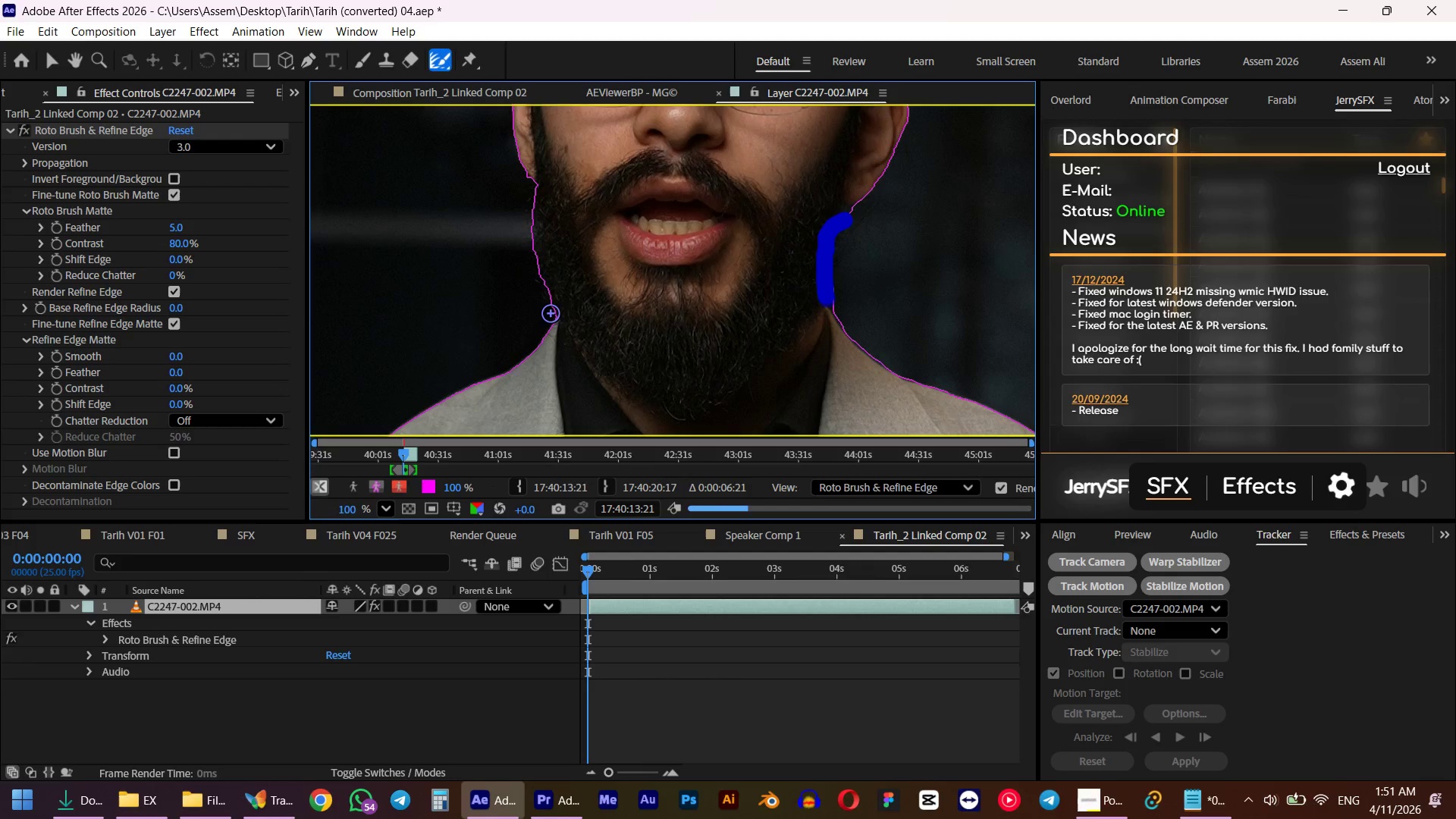 
left_click_drag(start_coordinate=[551, 313], to_coordinate=[532, 181])
 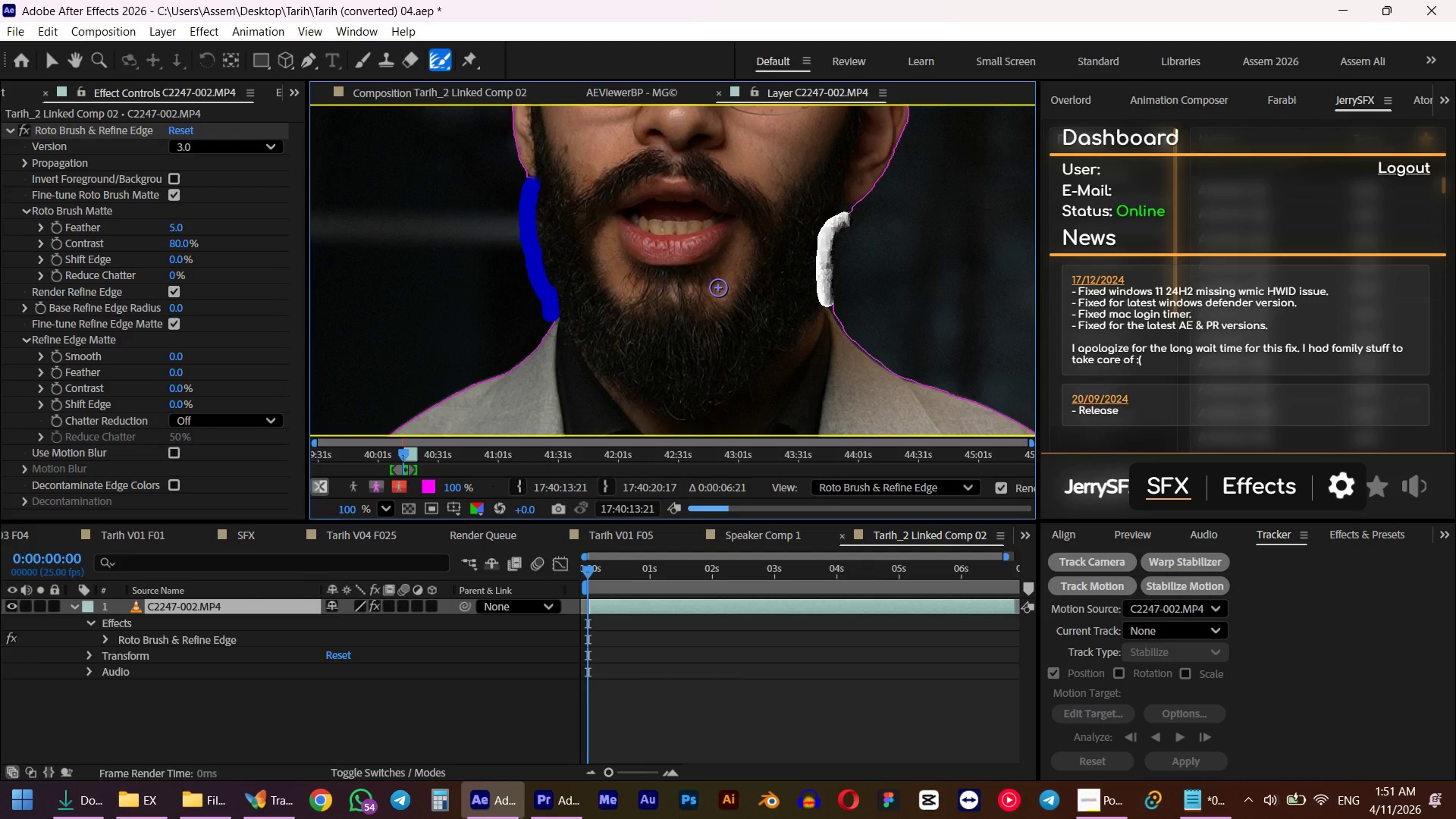 
scroll: coordinate [718, 289], scroll_direction: down, amount: 9.0
 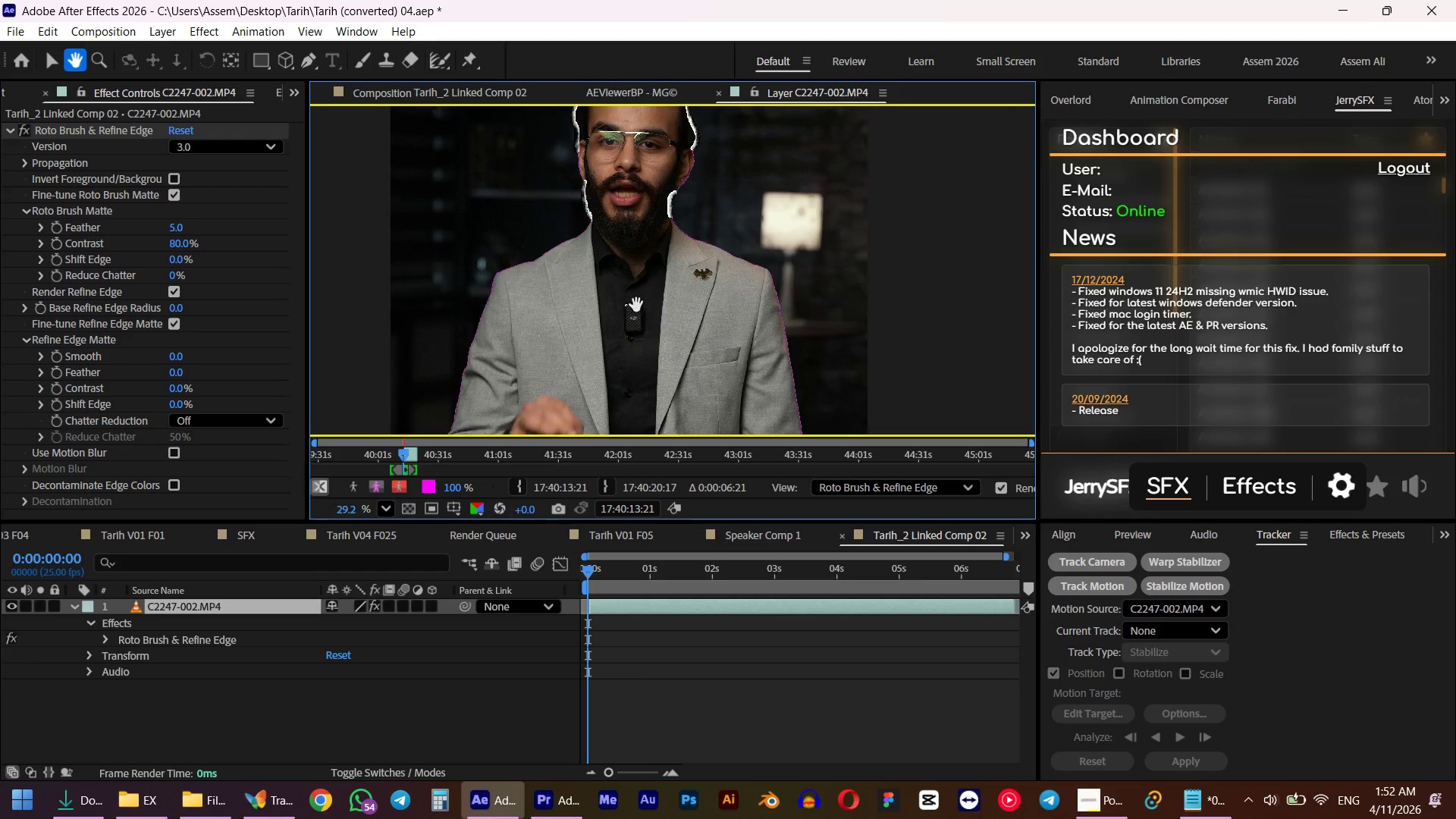 
scroll: coordinate [652, 256], scroll_direction: up, amount: 8.0
 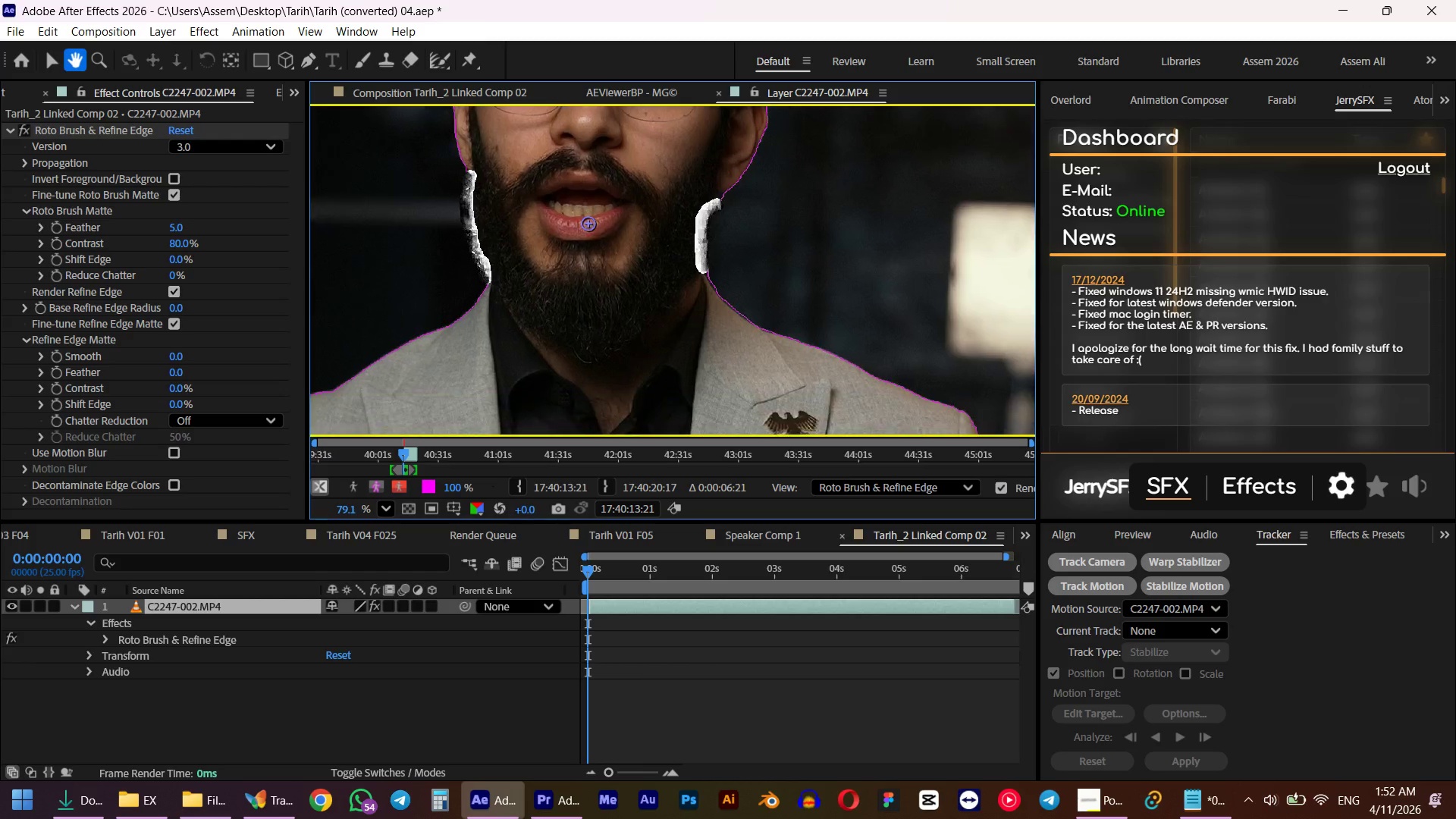 
scroll: coordinate [641, 228], scroll_direction: down, amount: 11.0
 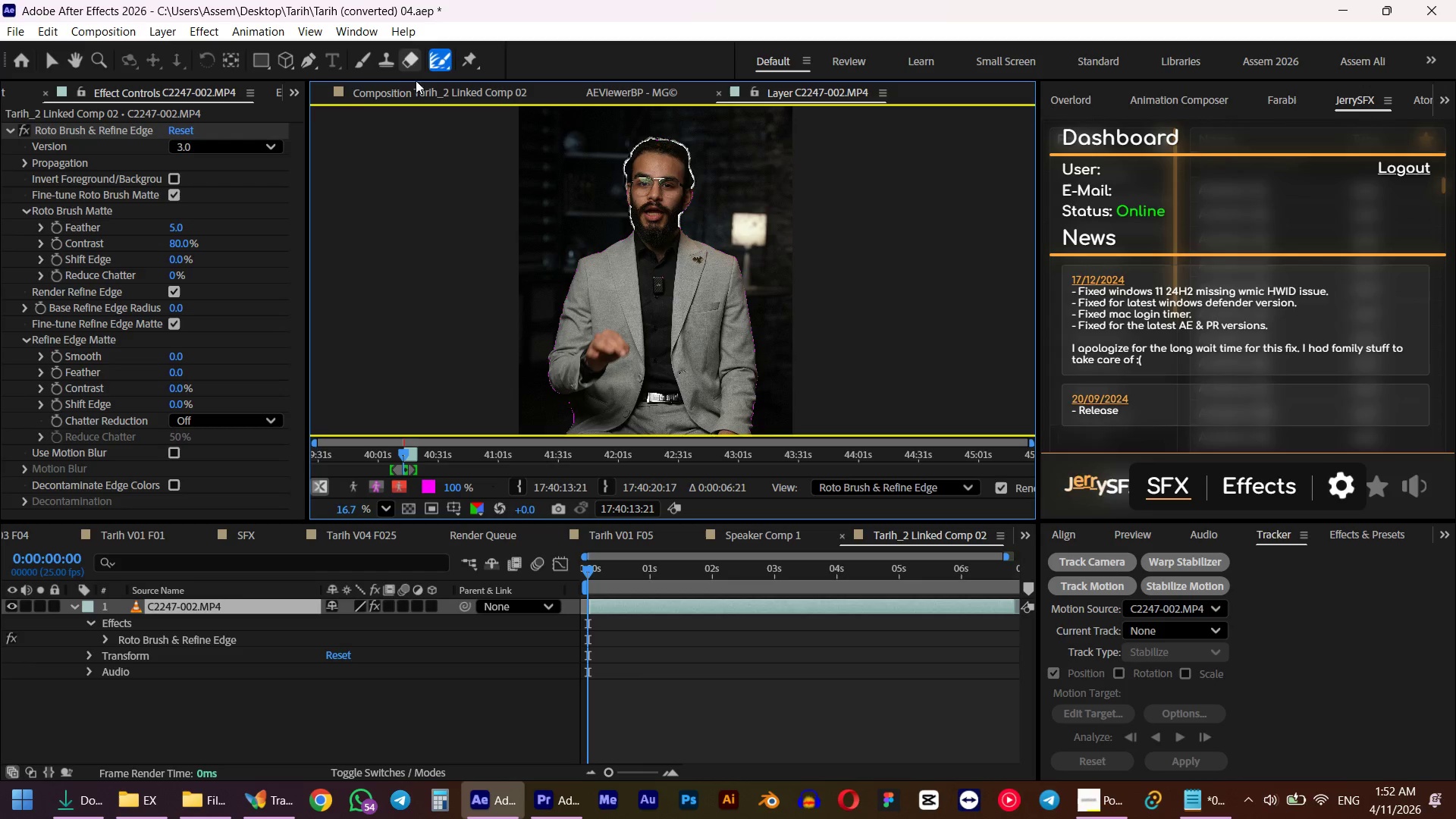 
left_click_drag(start_coordinate=[1037, 483], to_coordinate=[1131, 468])
 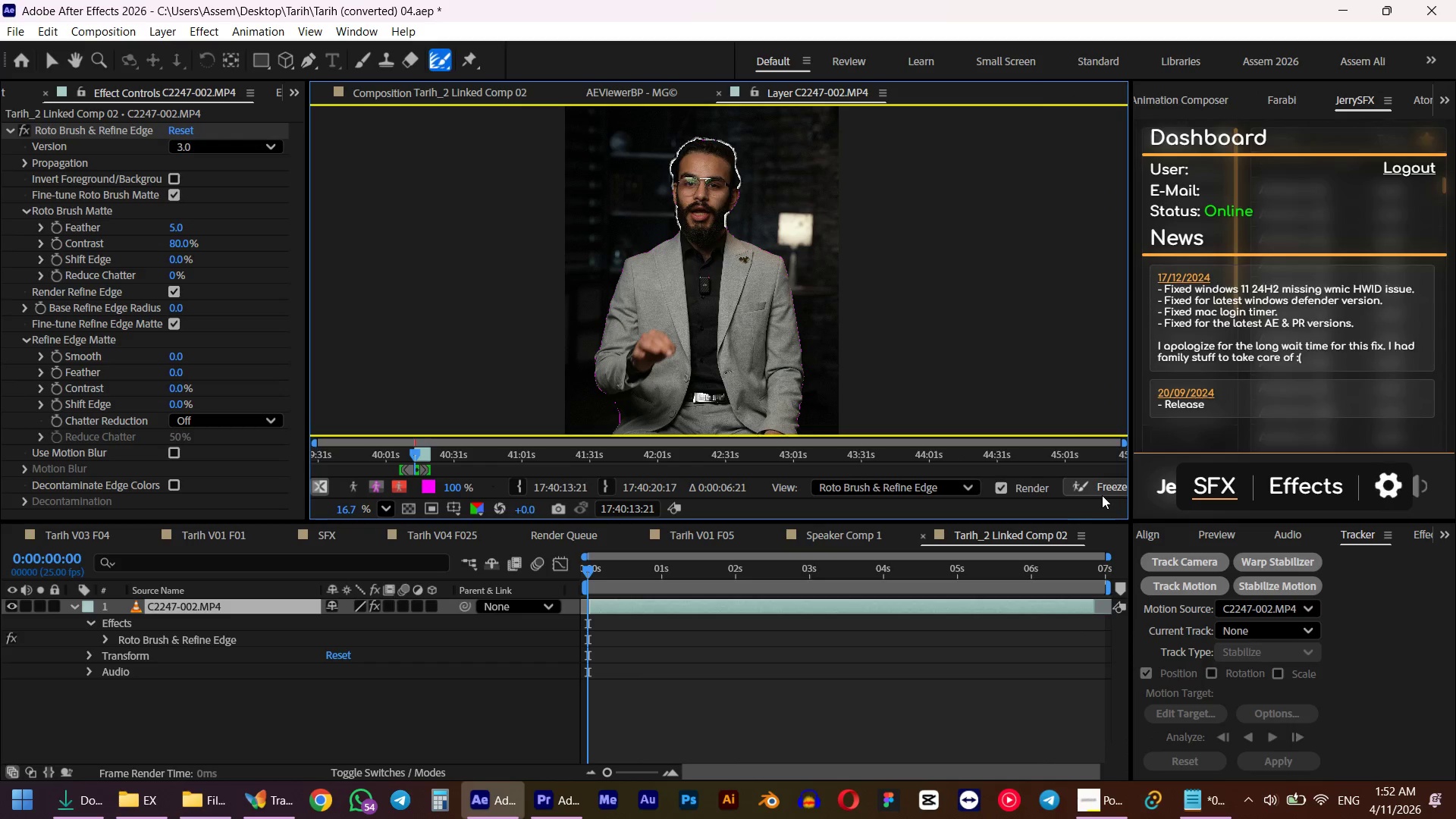 
left_click([1091, 488])
 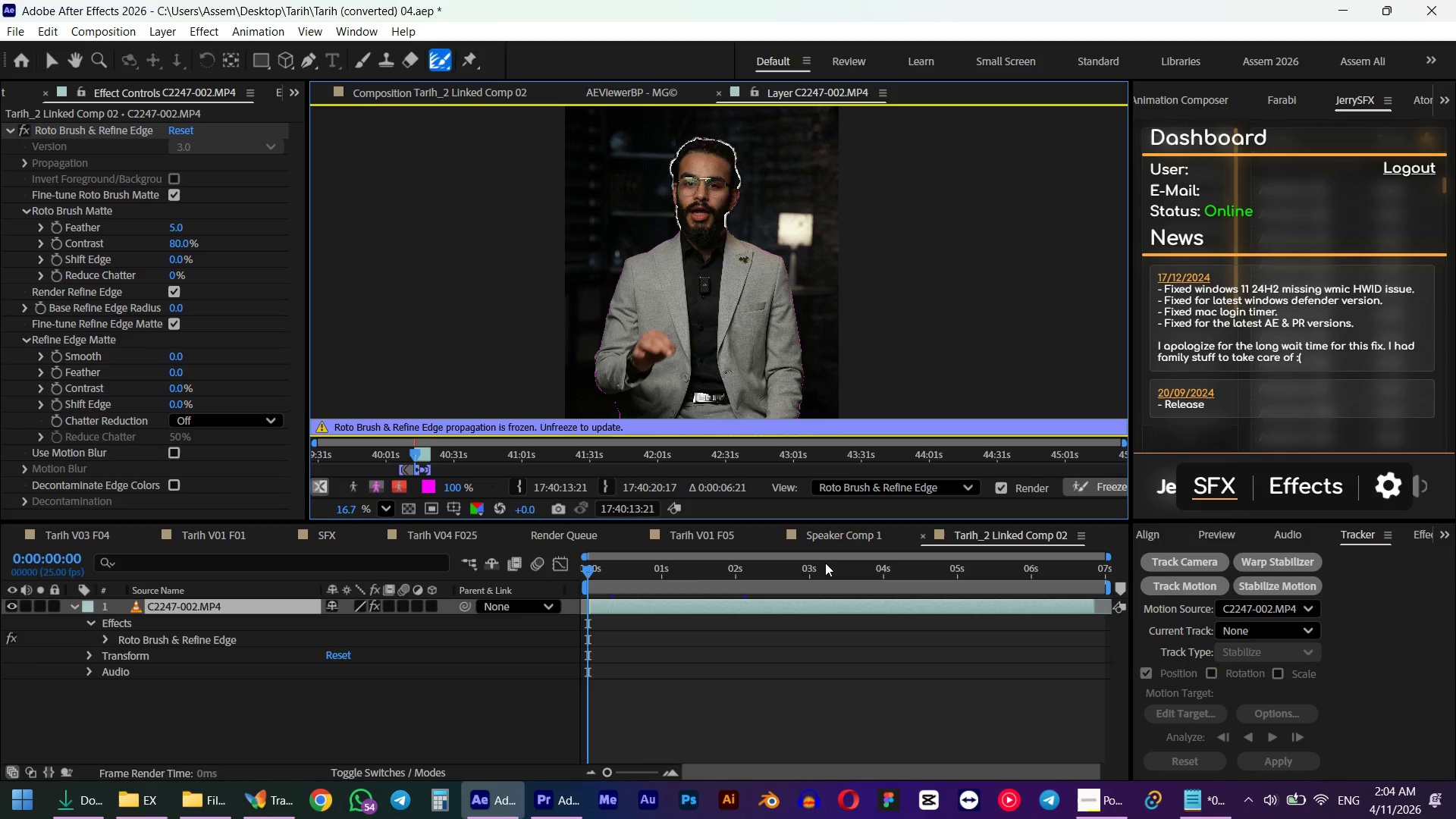 
wait(767.14)
 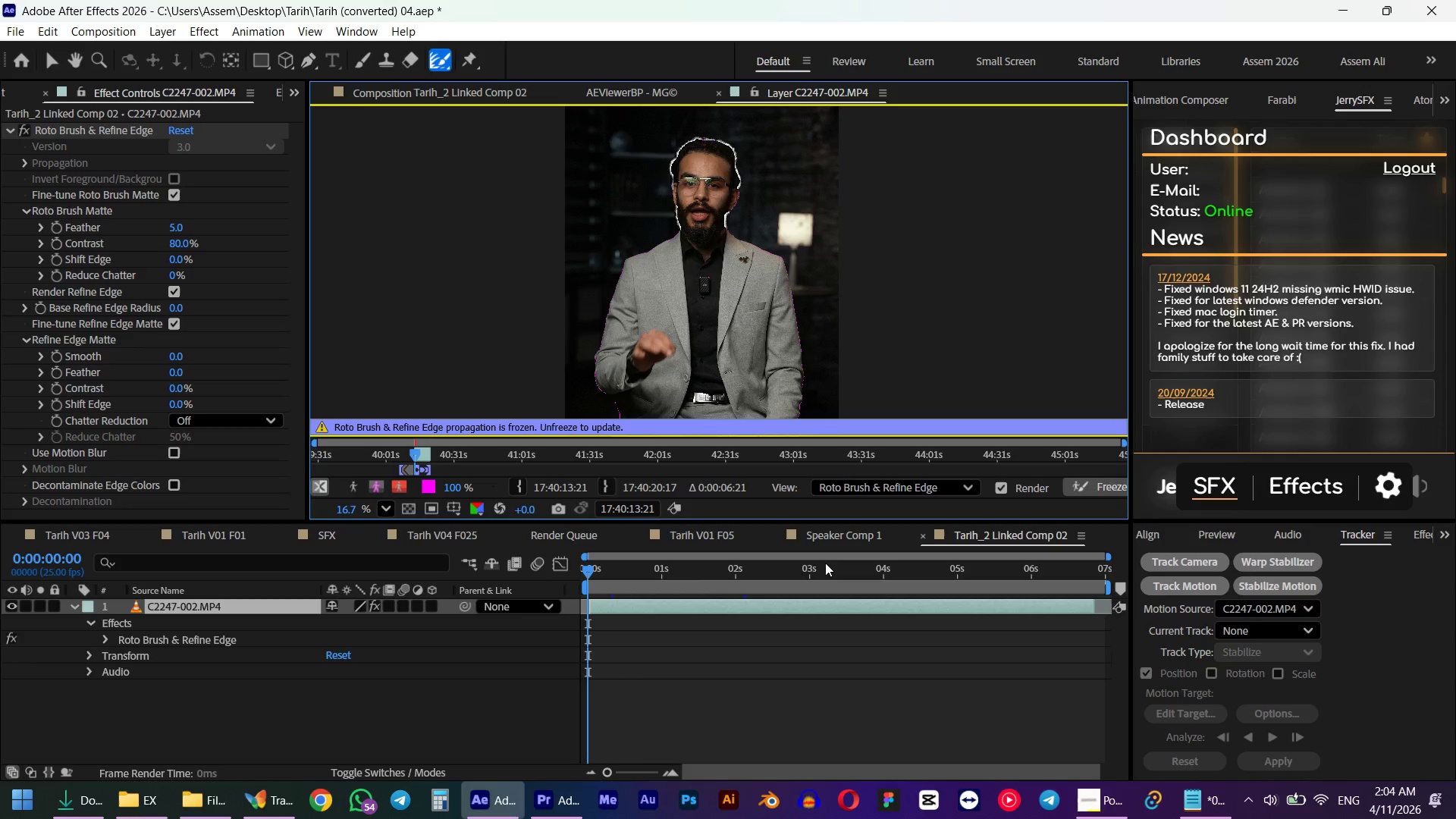 
left_click([405, 90])
 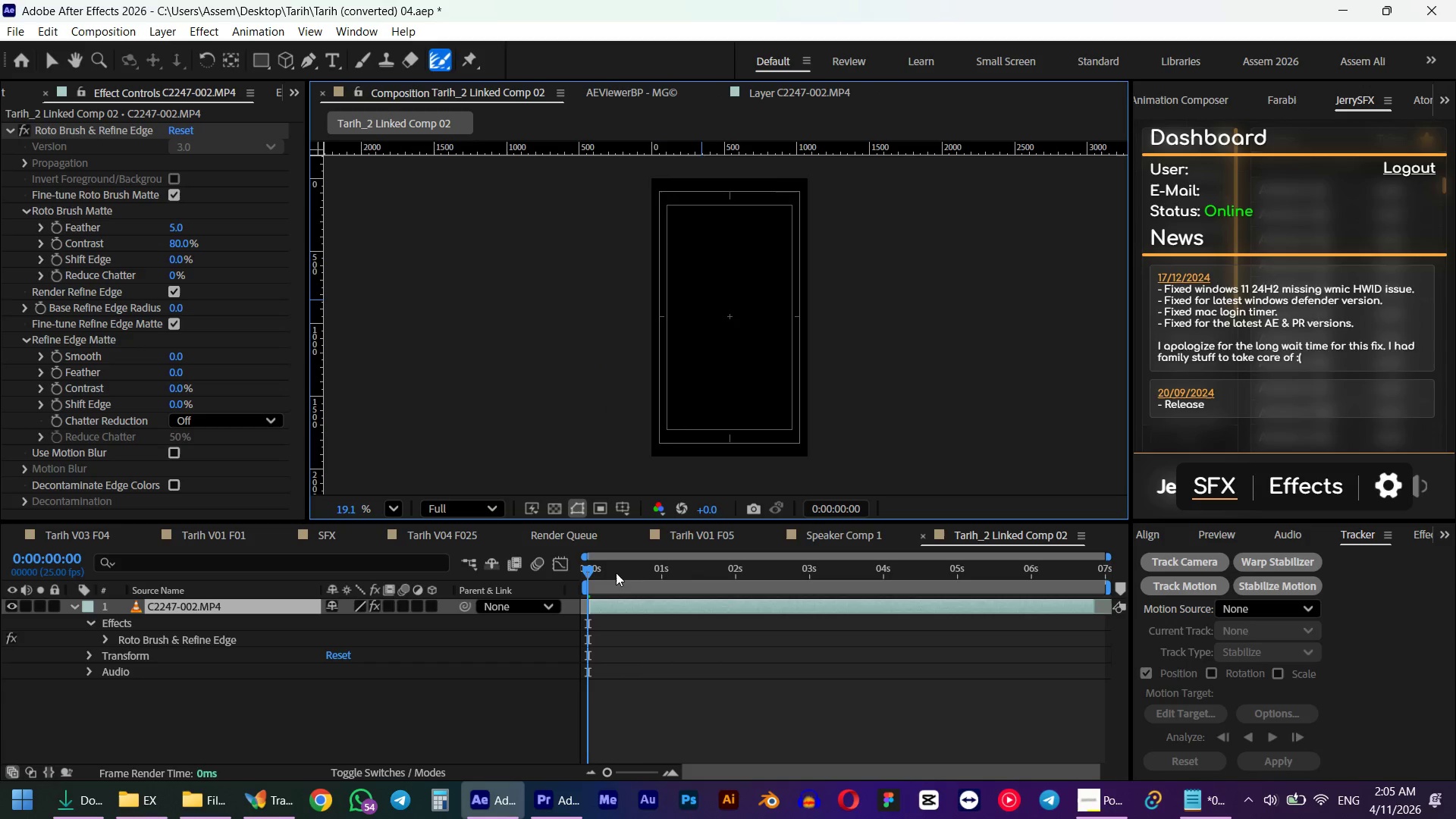 
left_click_drag(start_coordinate=[586, 567], to_coordinate=[644, 560])
 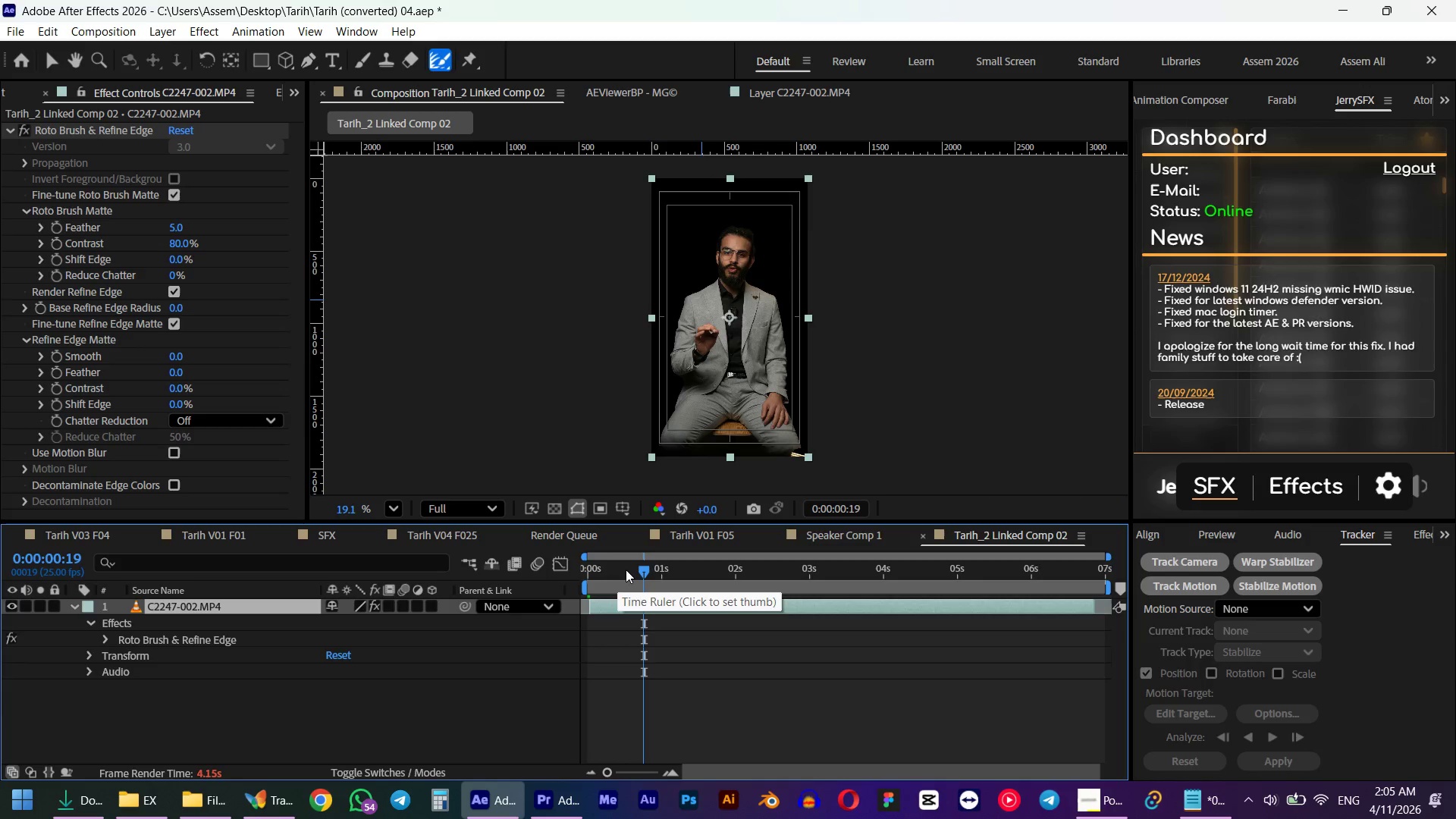 
wait(7.52)
 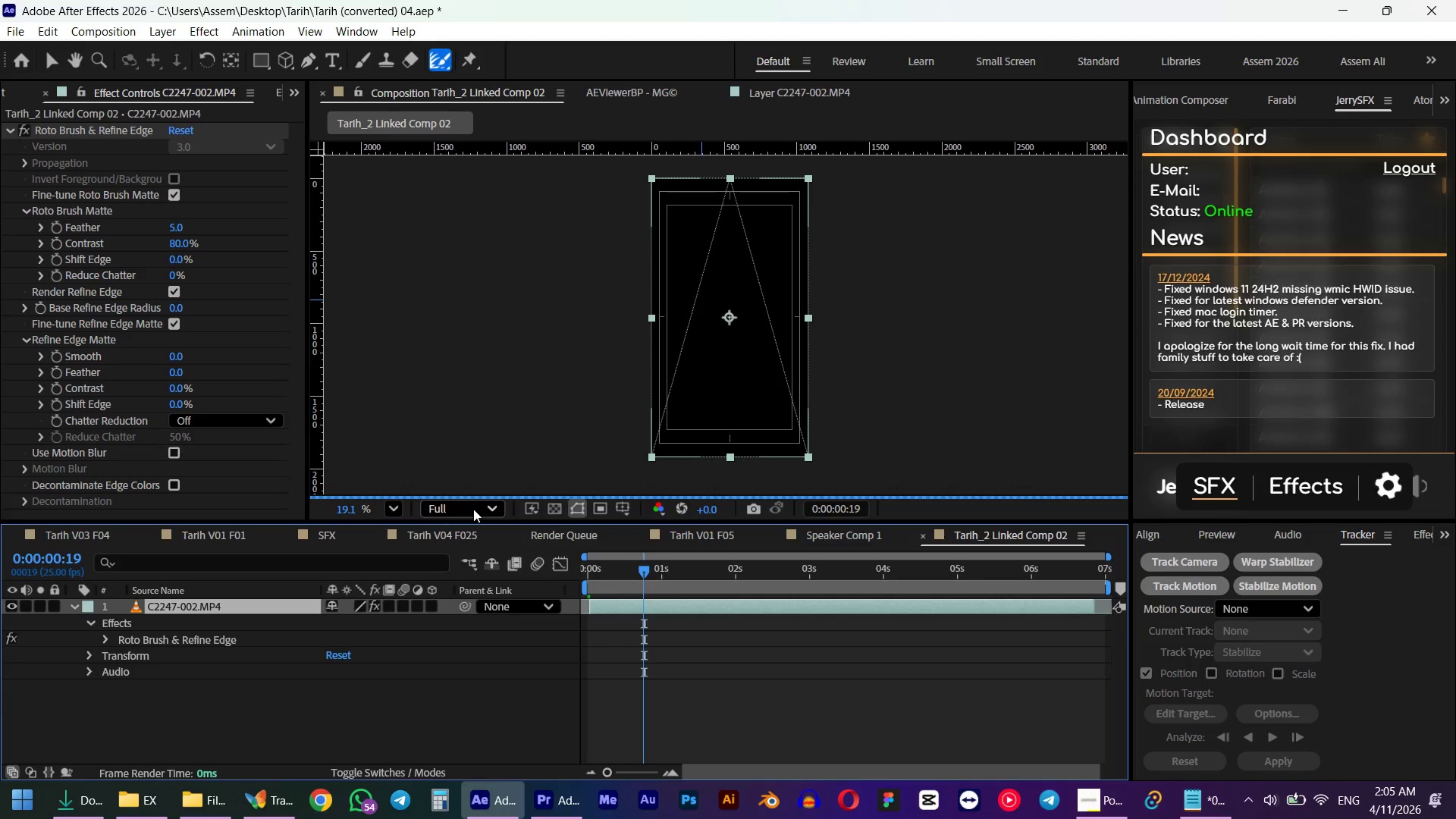 
key(Numpad0)
 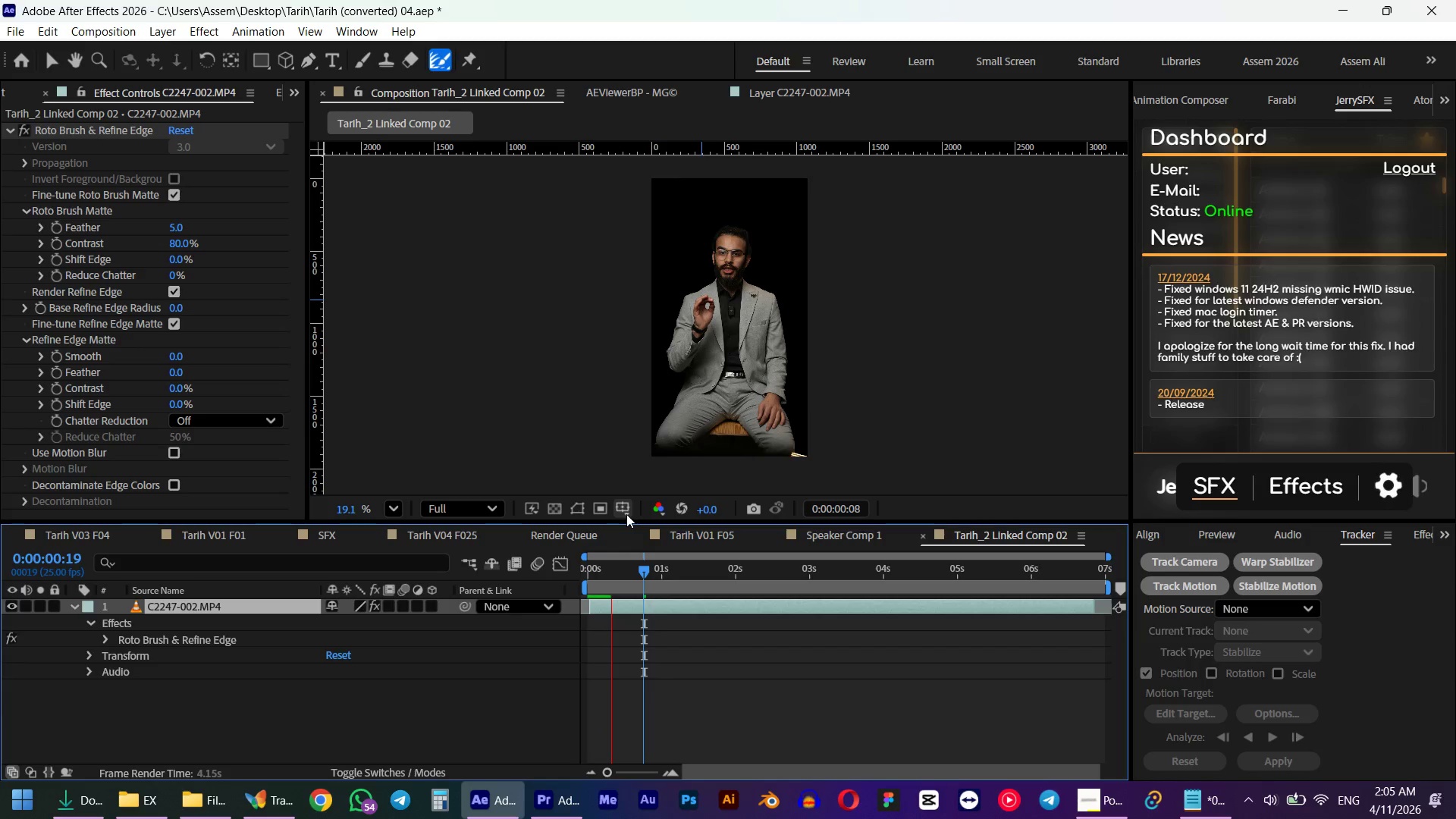 
wait(136.8)
 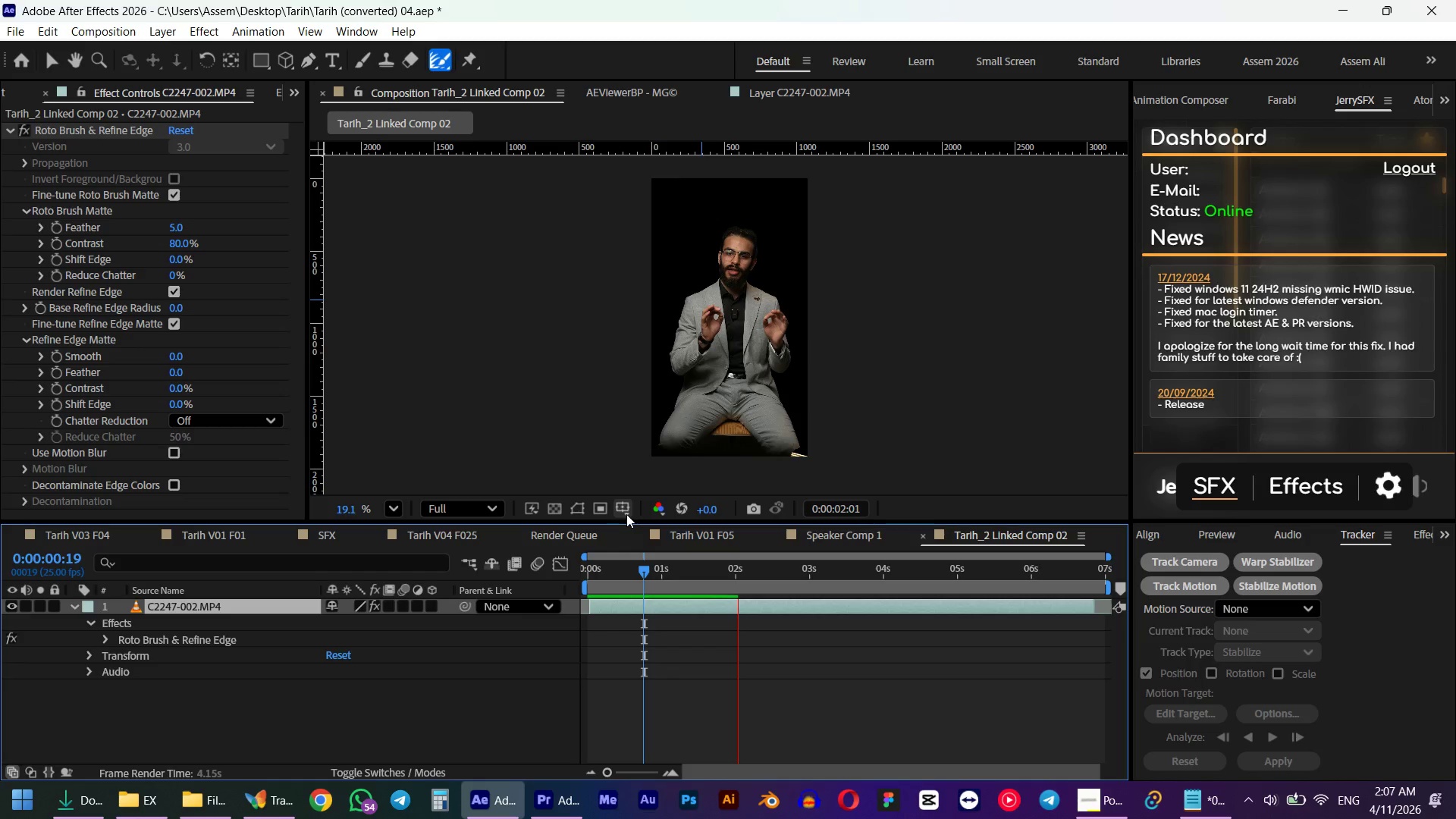 
hold_key(key=B, duration=6.33)
 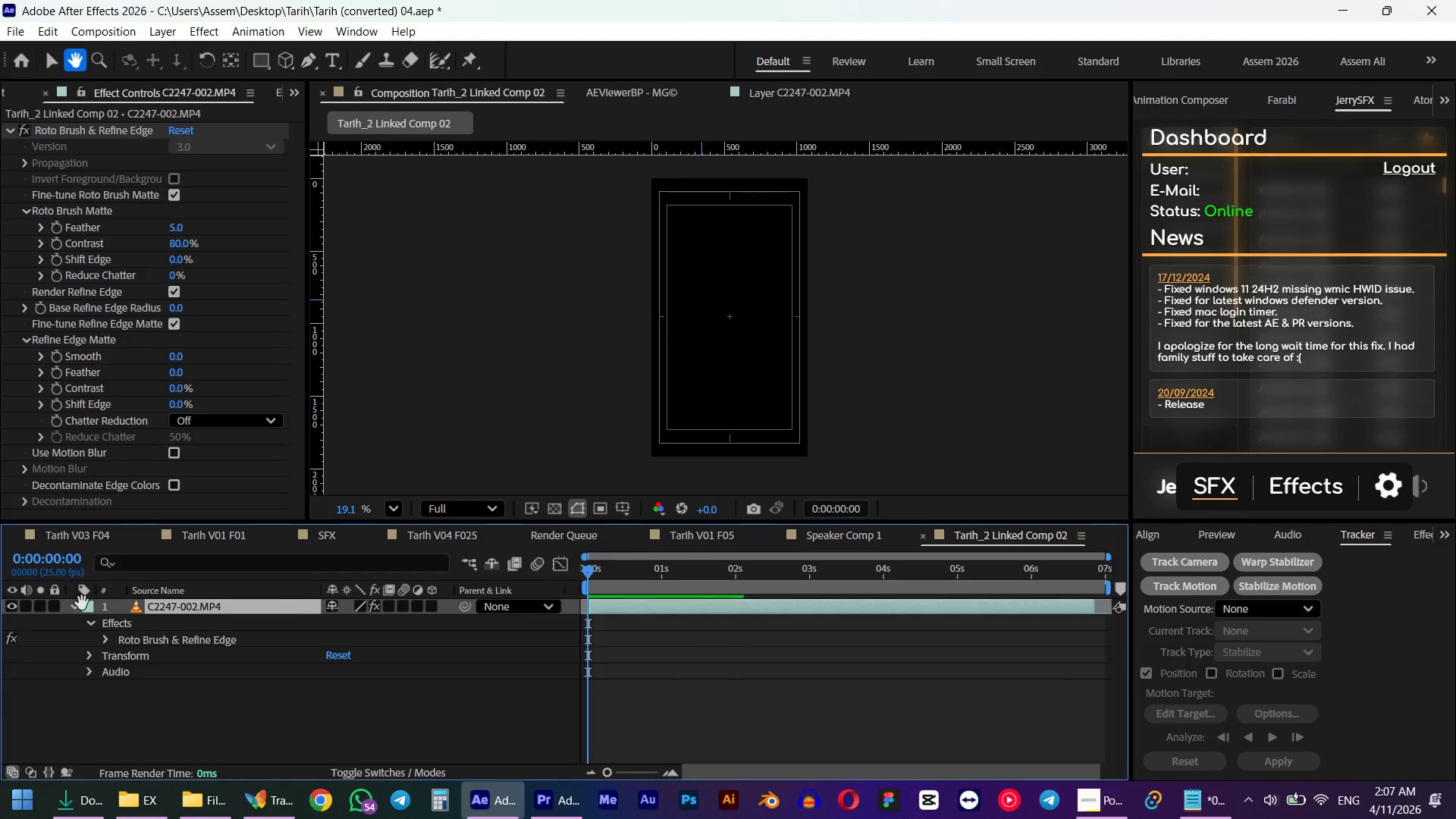 
key(Space)
 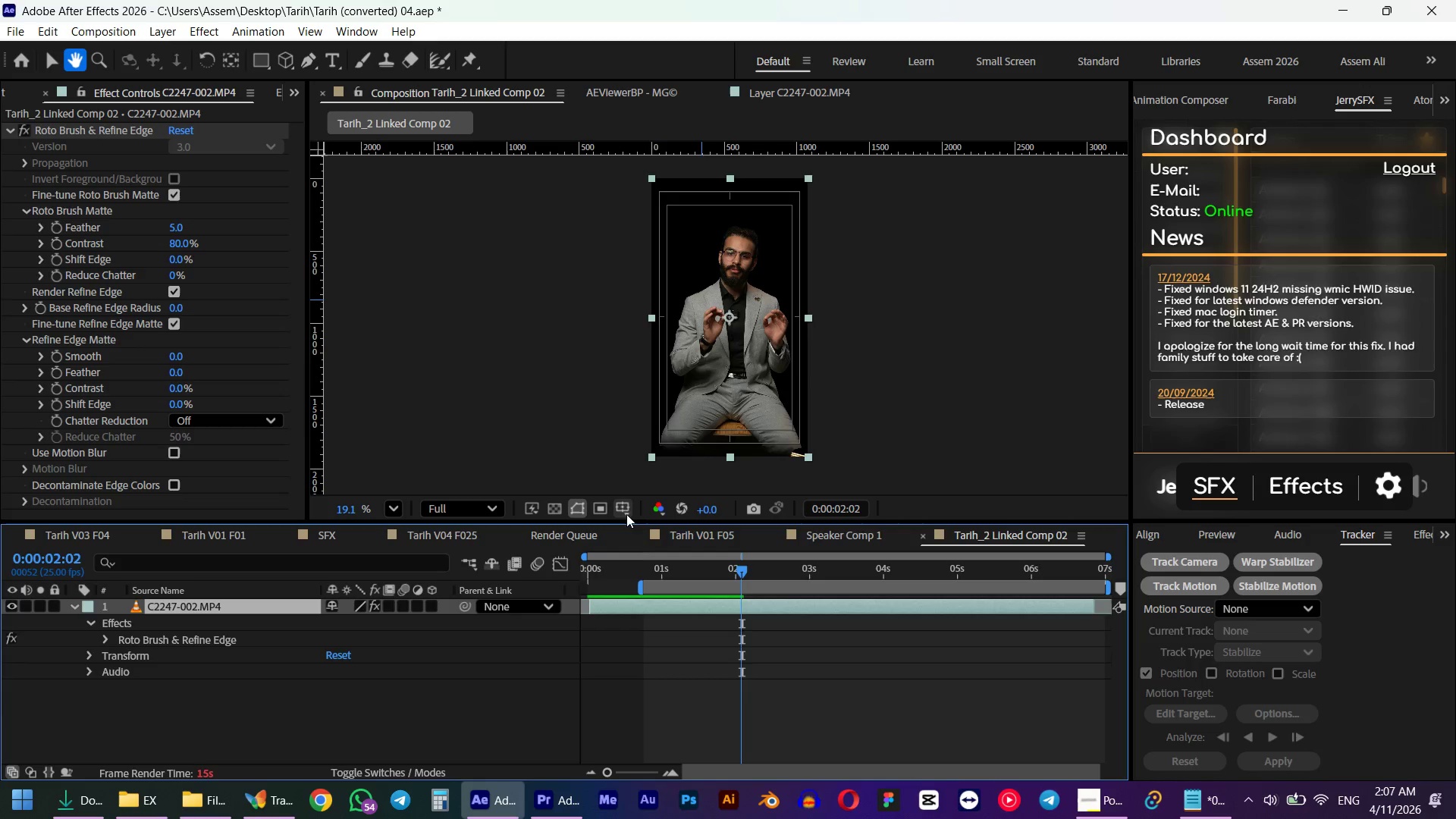 
left_click_drag(start_coordinate=[615, 576], to_coordinate=[529, 588])
 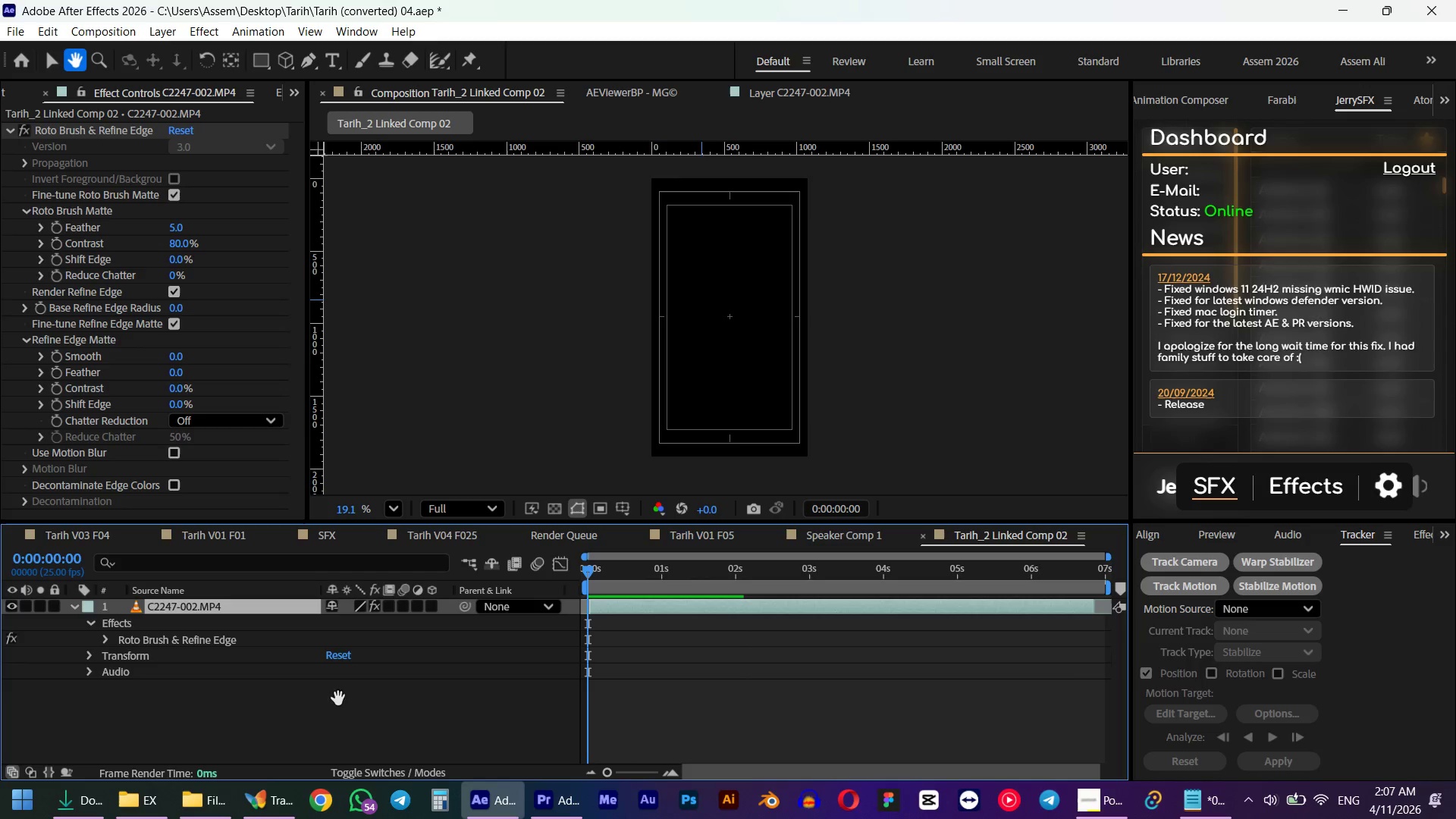 
key(V)
 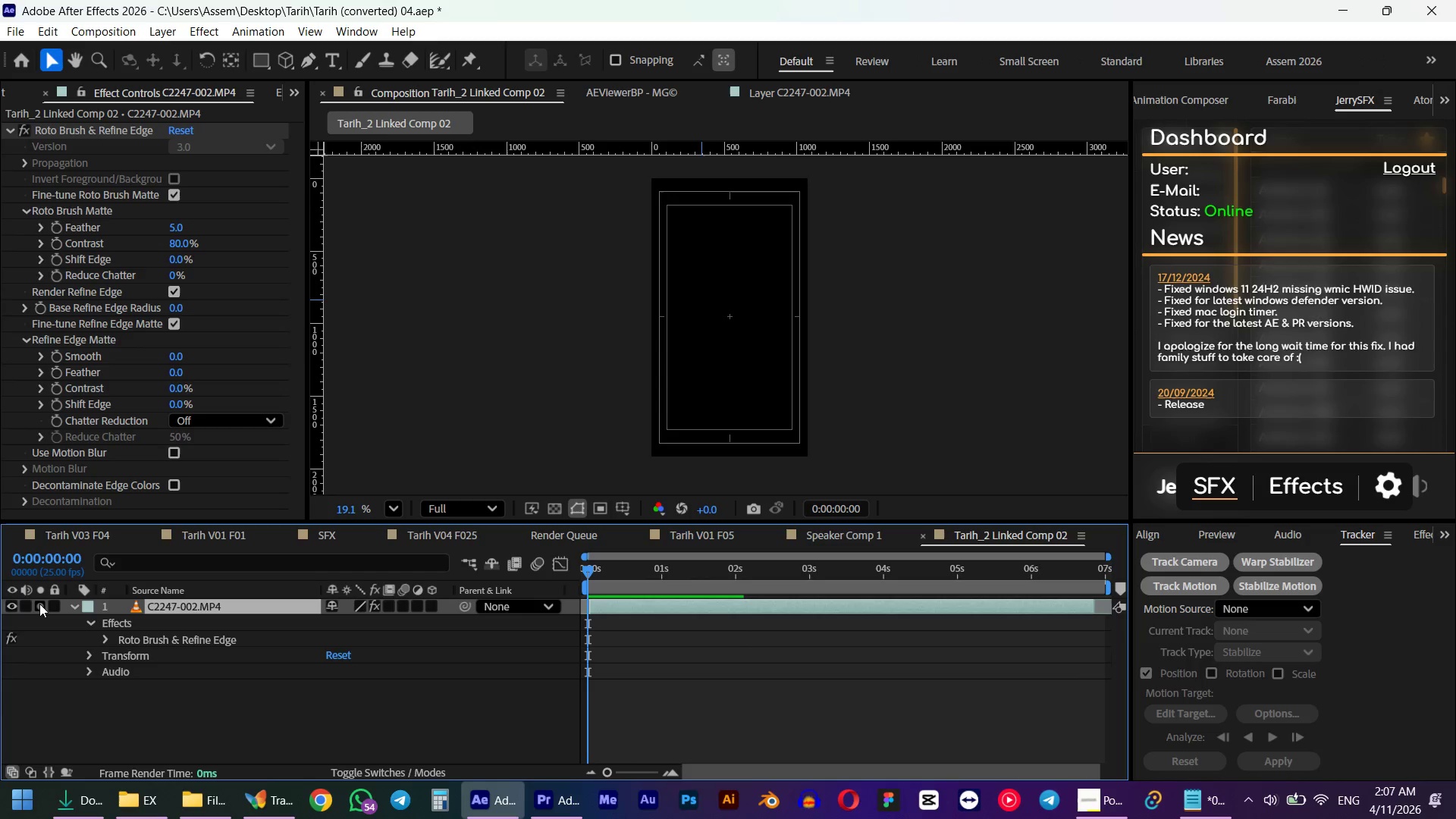 
left_click([25, 609])
 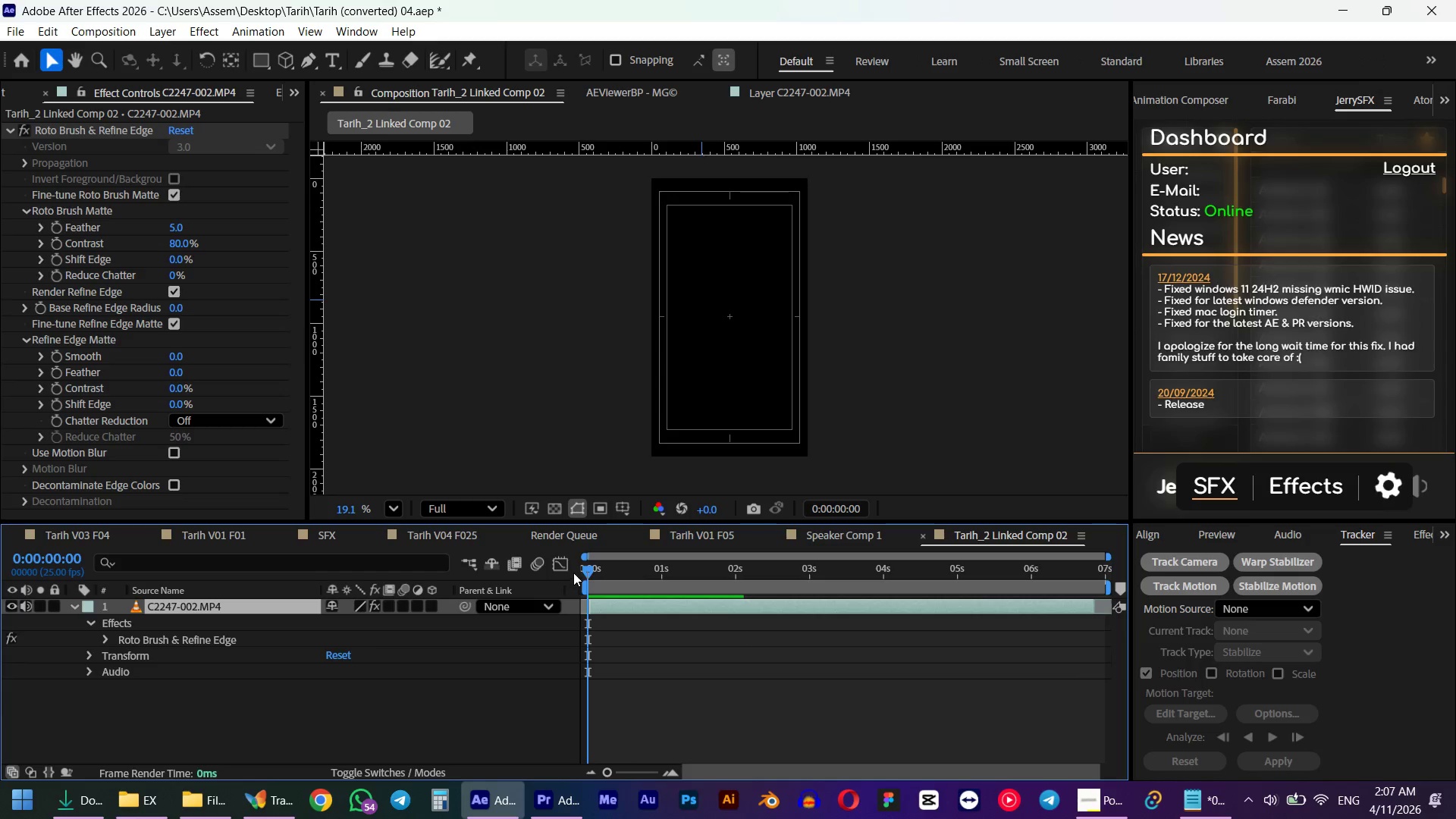 
left_click_drag(start_coordinate=[585, 572], to_coordinate=[977, 565])
 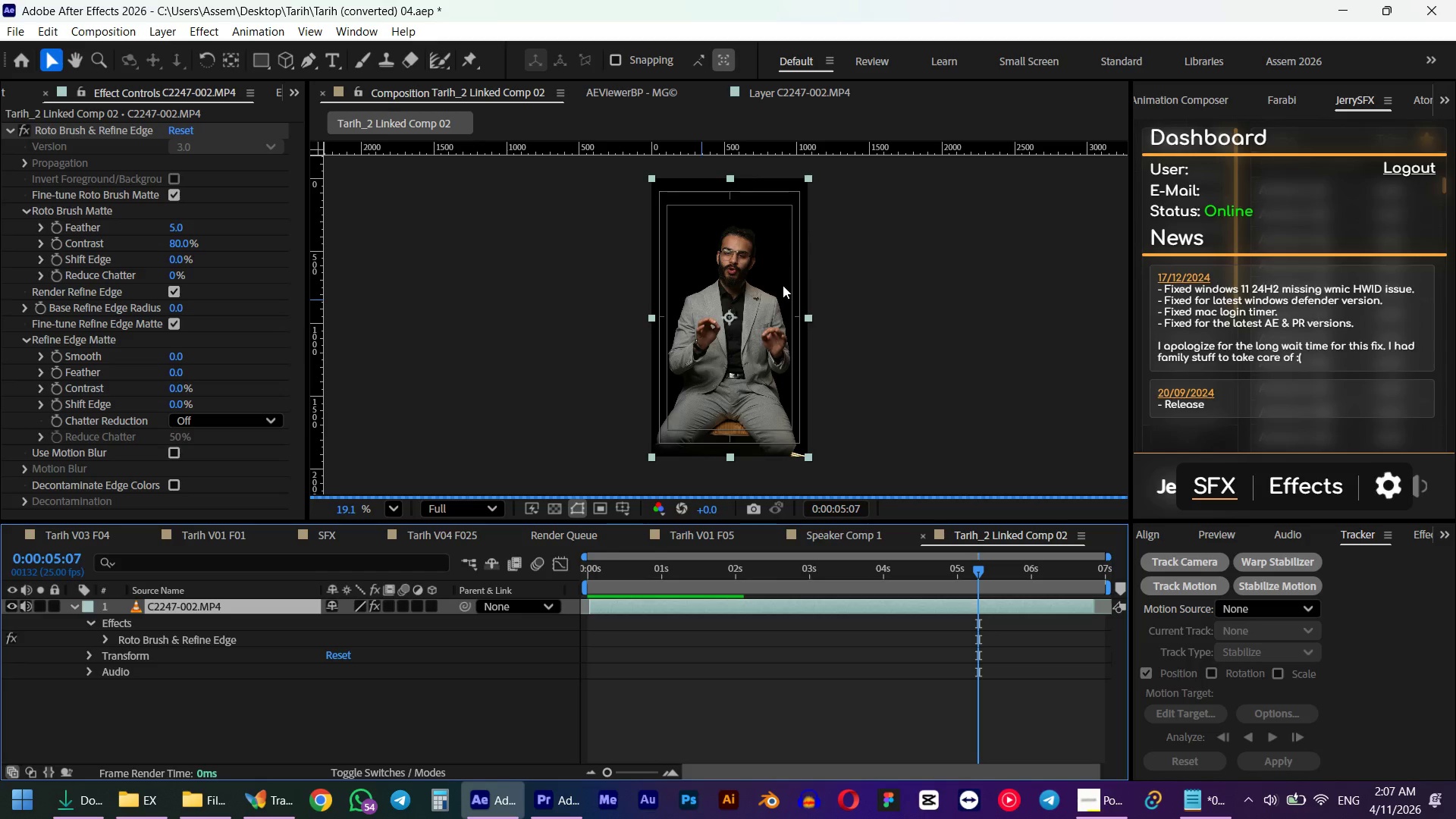 
scroll: coordinate [740, 268], scroll_direction: up, amount: 5.0
 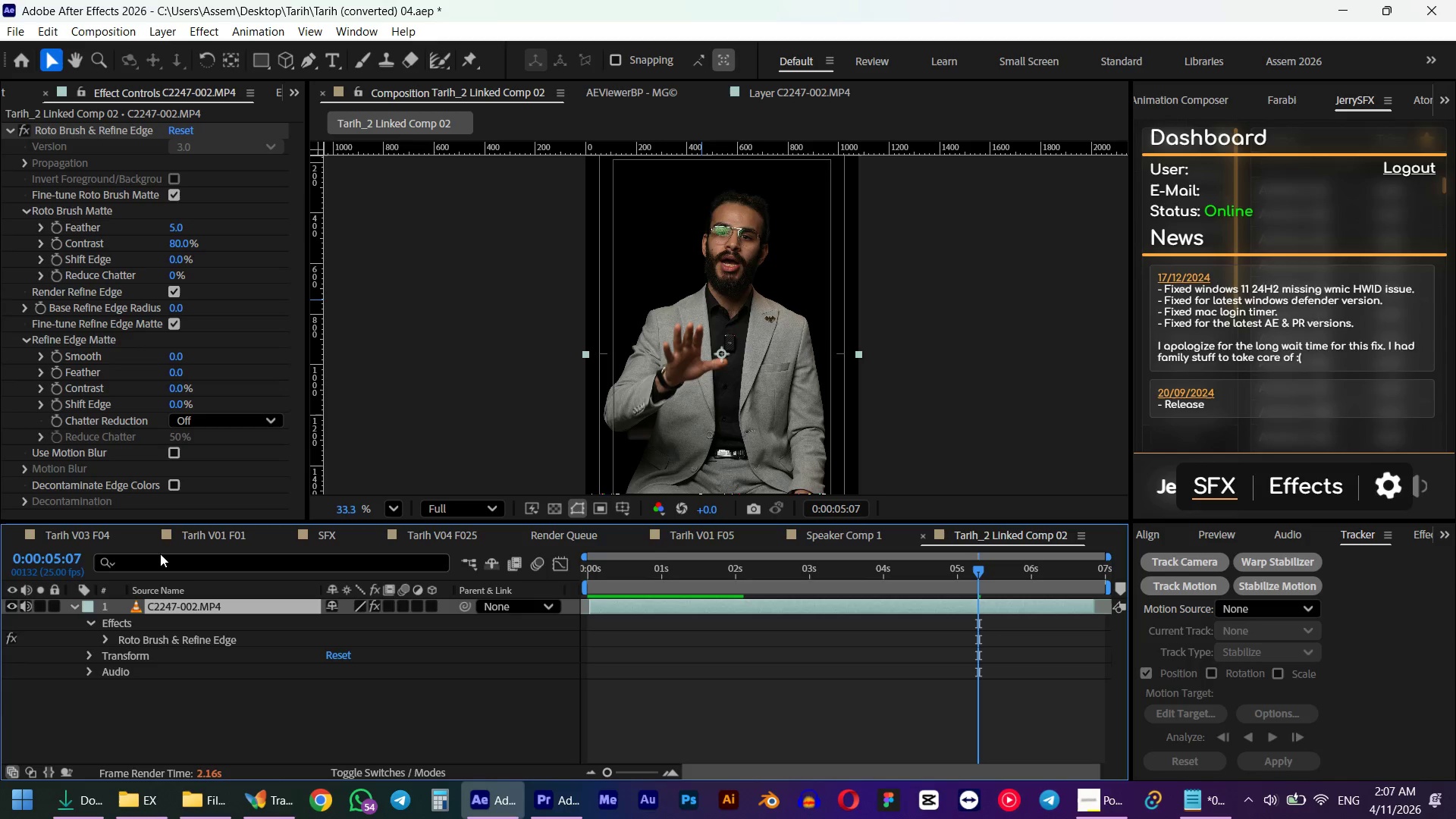 
left_click([475, 506])
 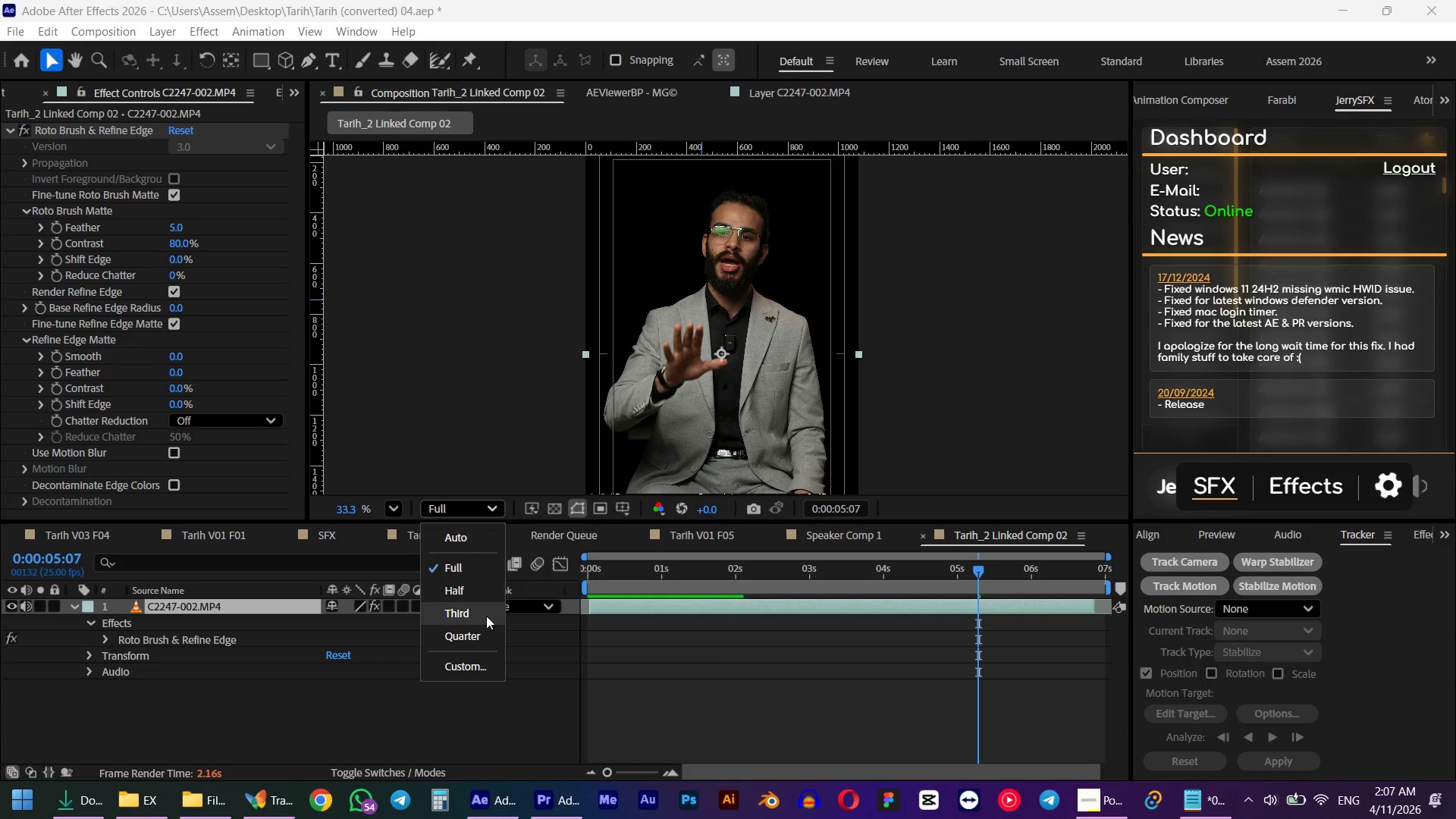 
left_click([469, 637])
 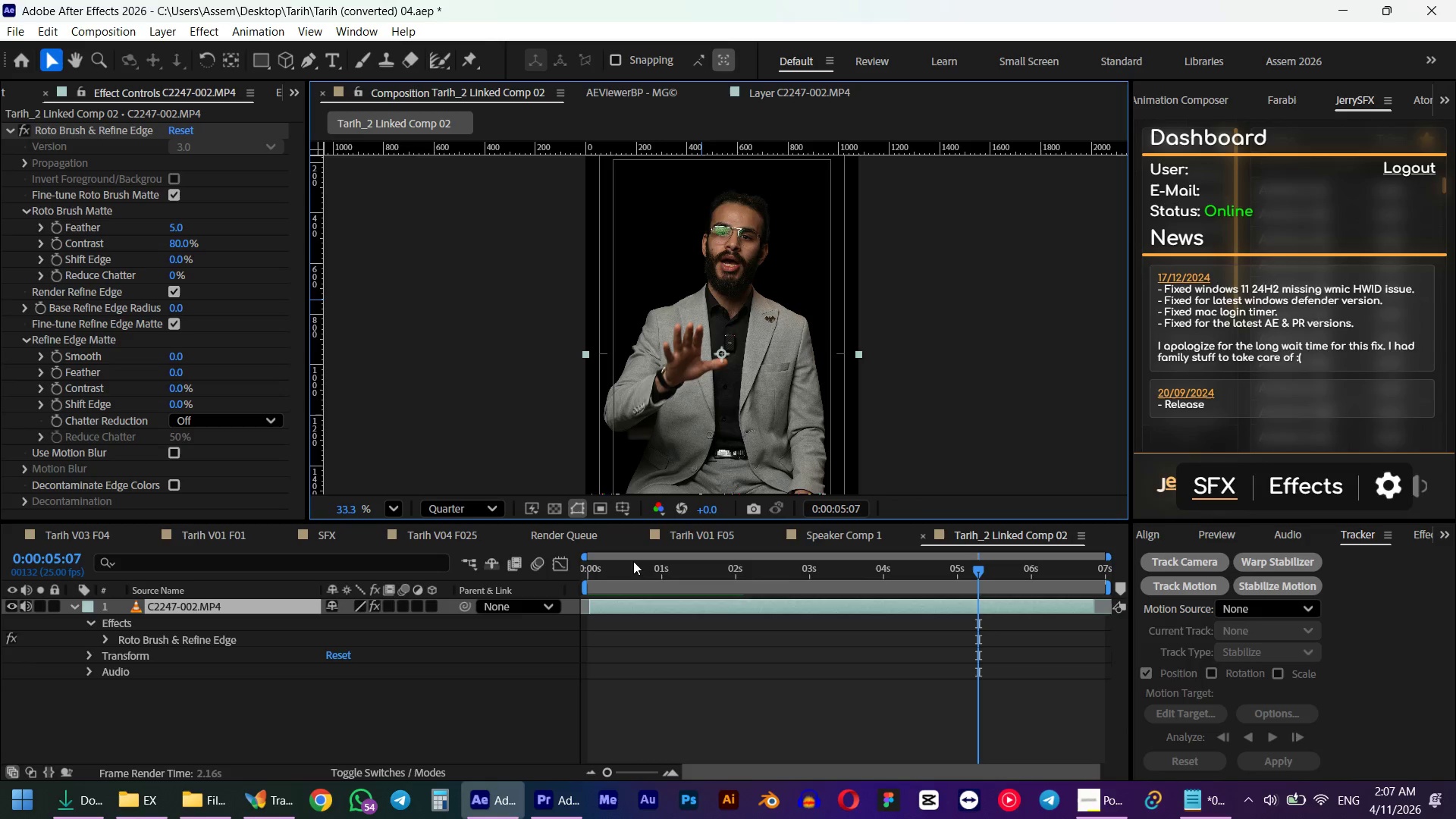 
left_click_drag(start_coordinate=[610, 570], to_coordinate=[564, 580])
 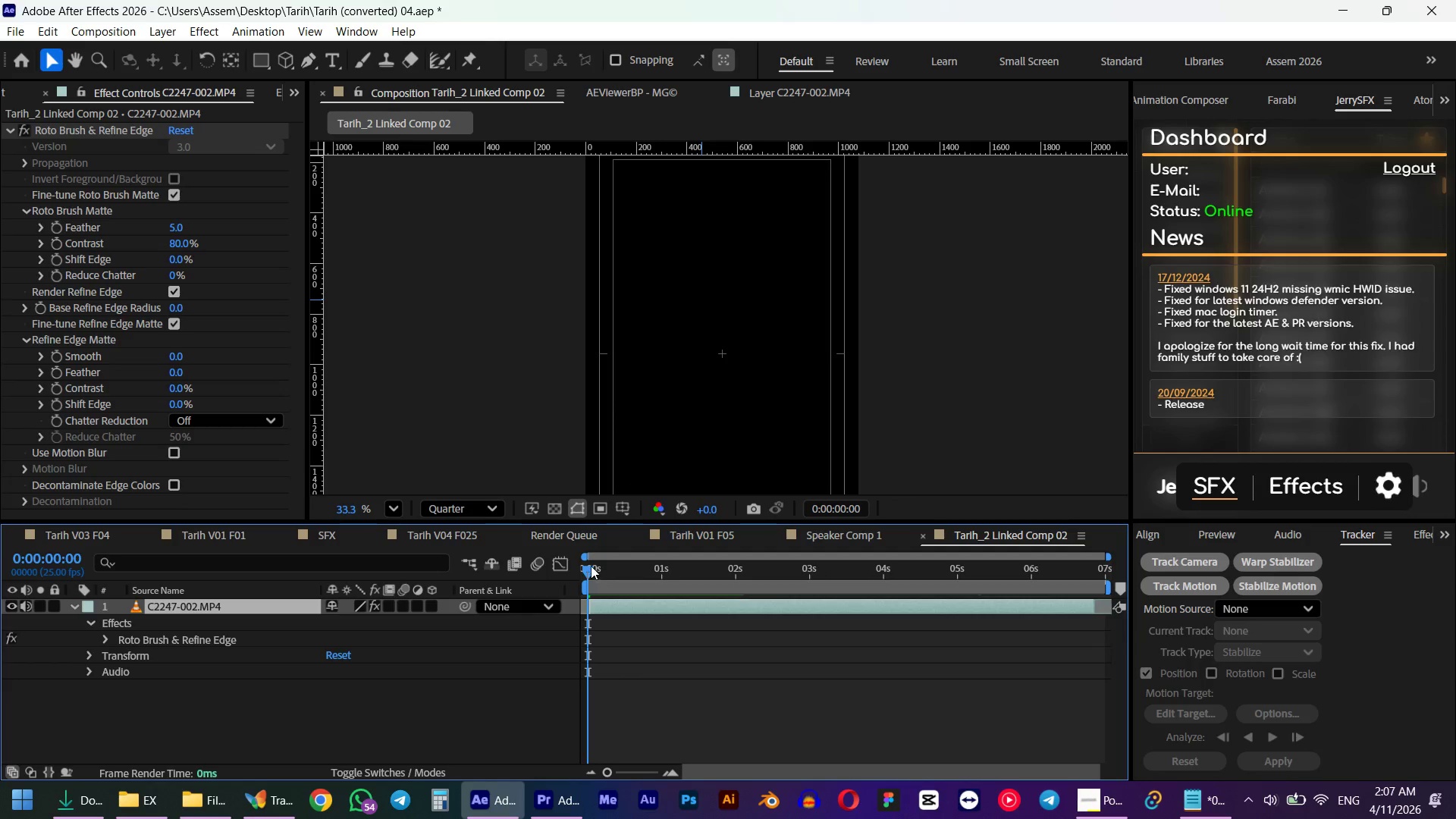 
left_click_drag(start_coordinate=[589, 566], to_coordinate=[615, 561])
 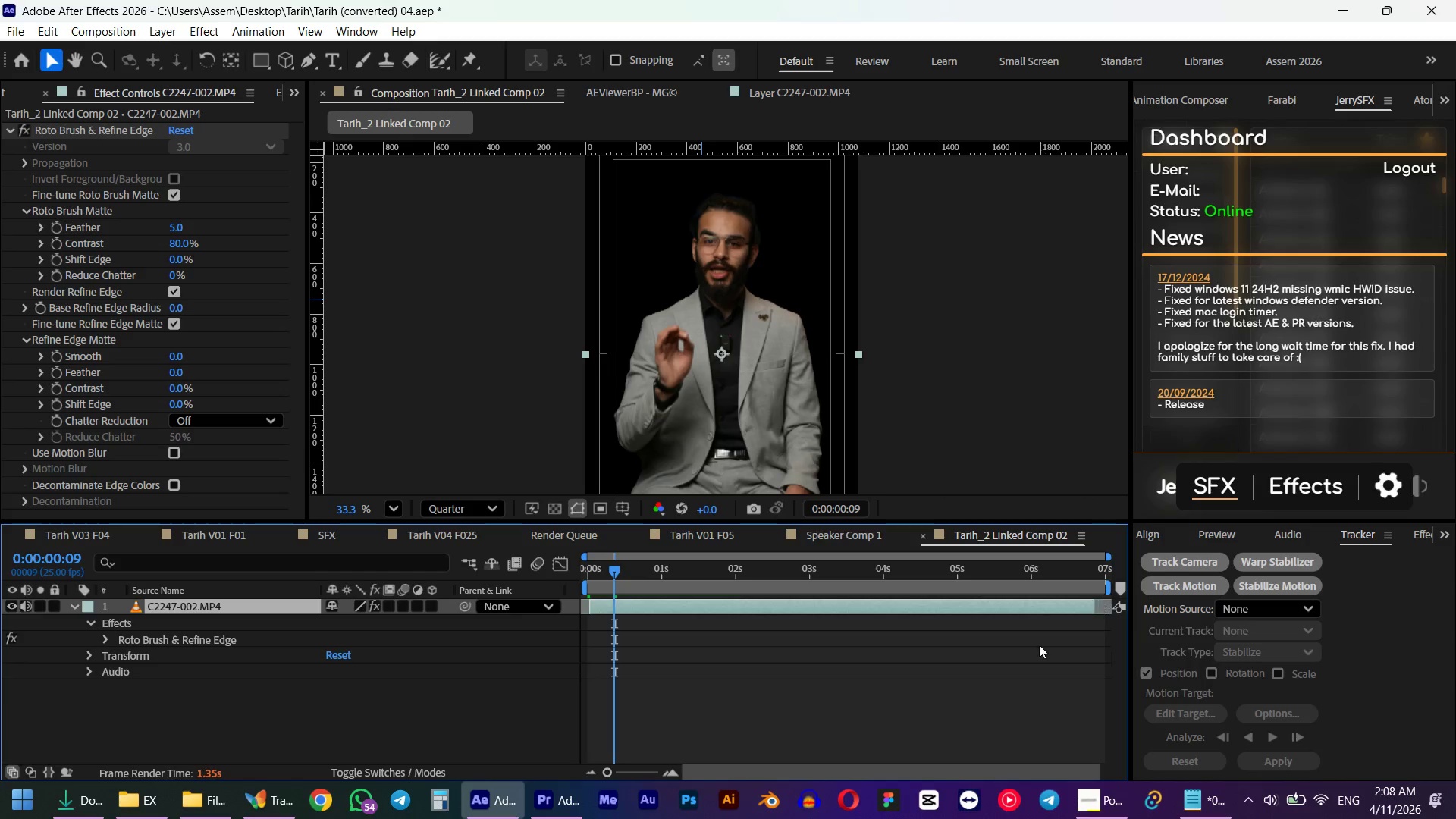 
scroll: coordinate [822, 674], scroll_direction: down, amount: 3.0
 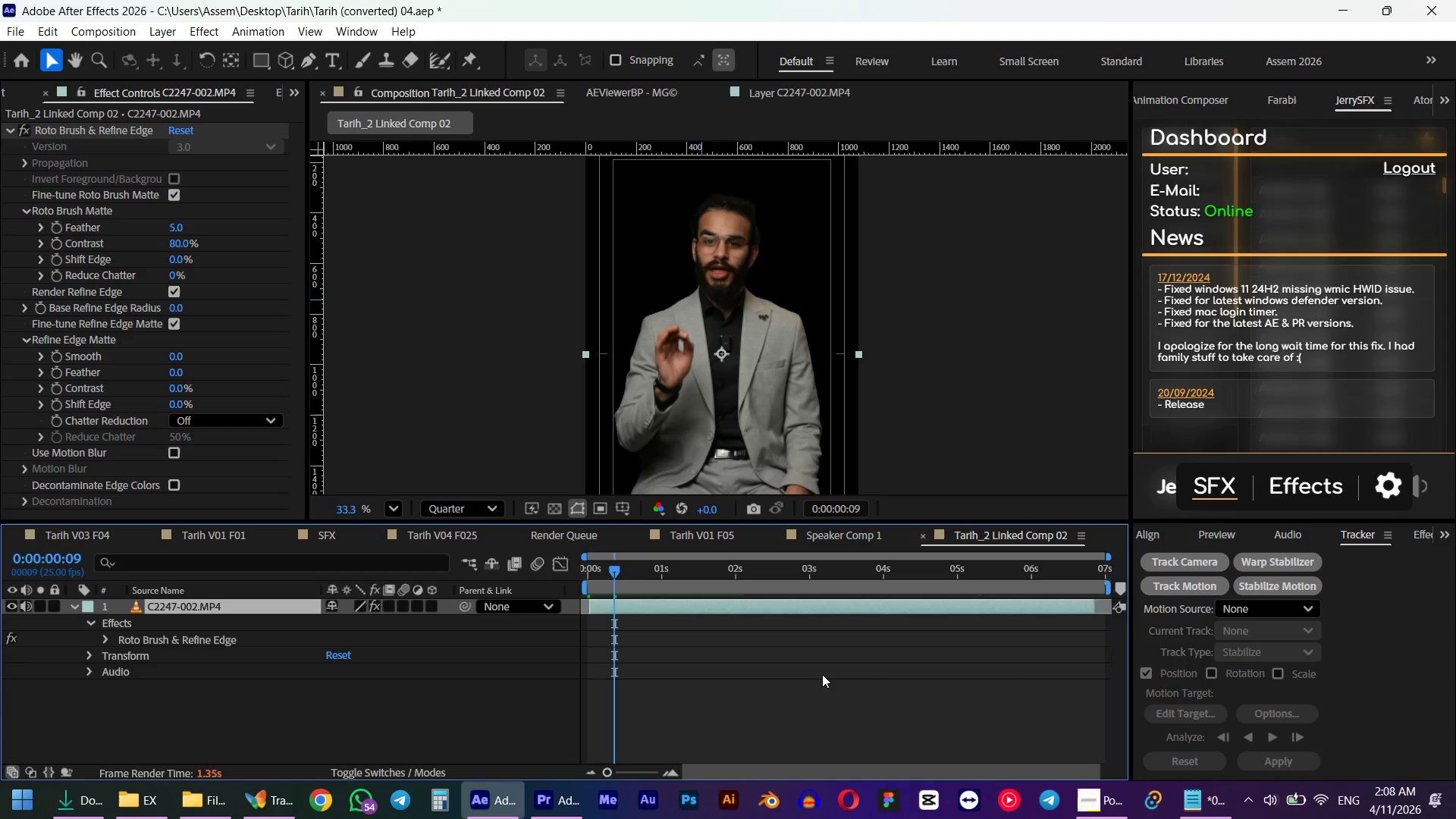 
key(Numpad0)
 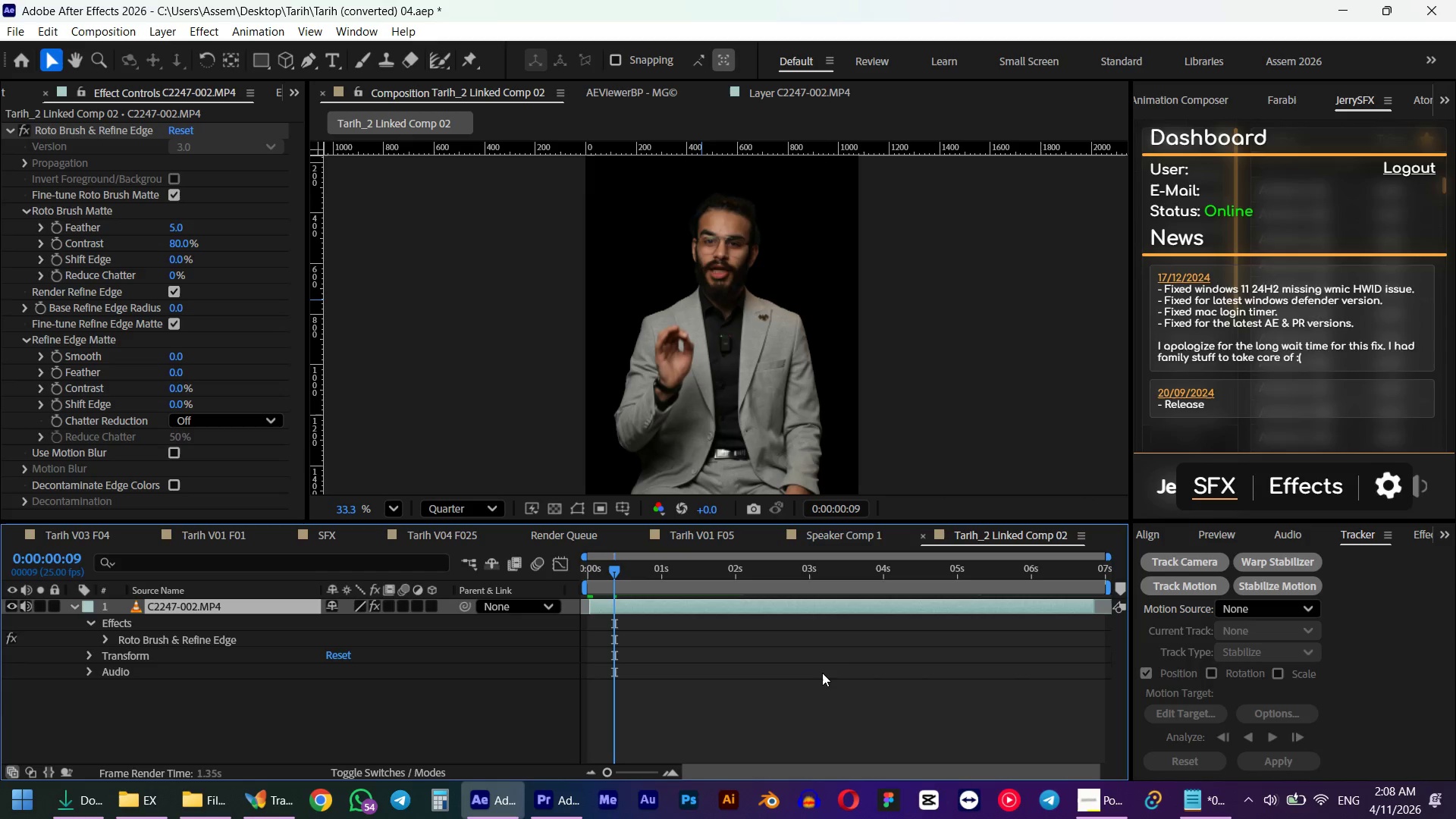 
wait(8.42)
 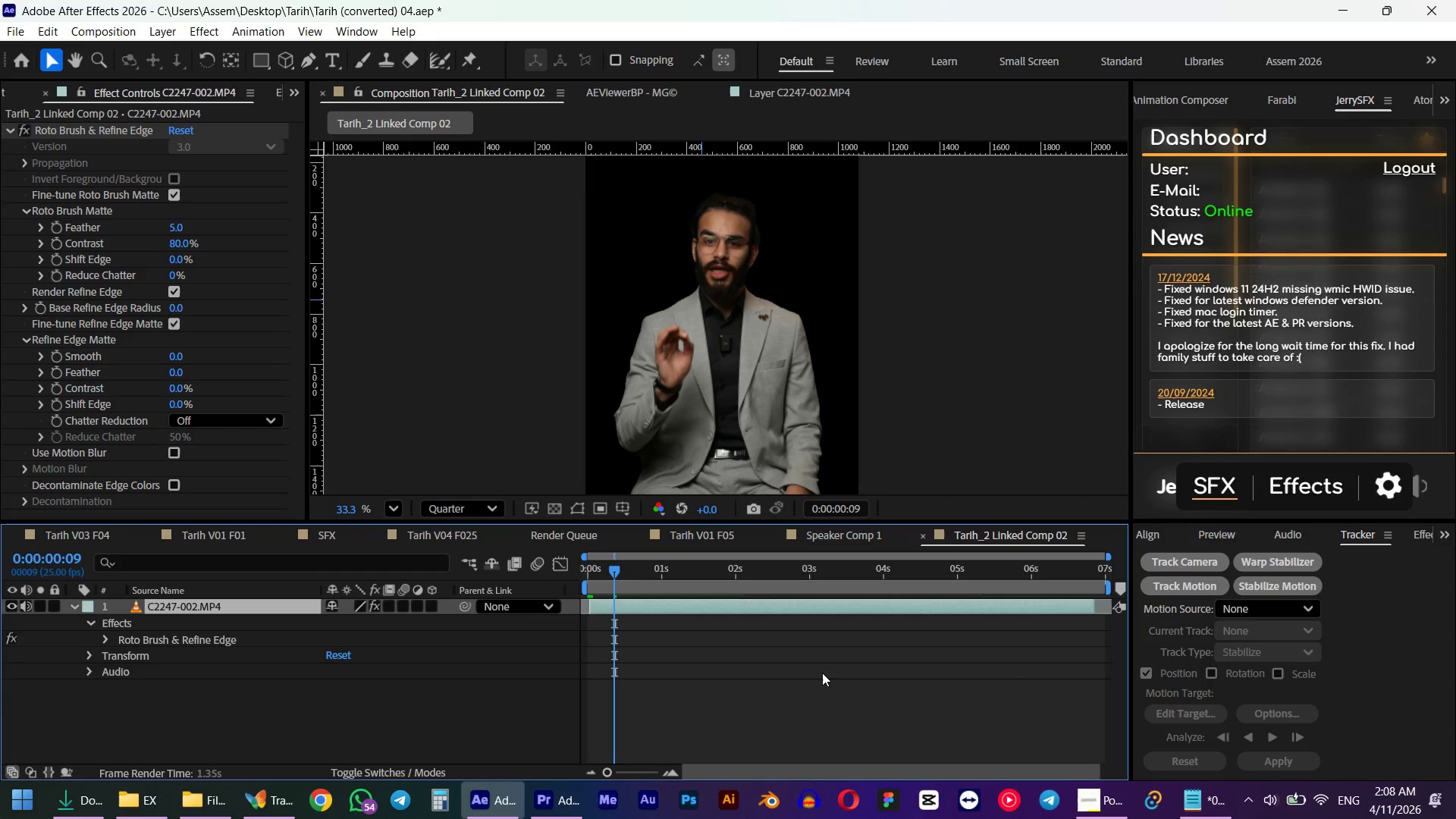 
left_click([1229, 538])
 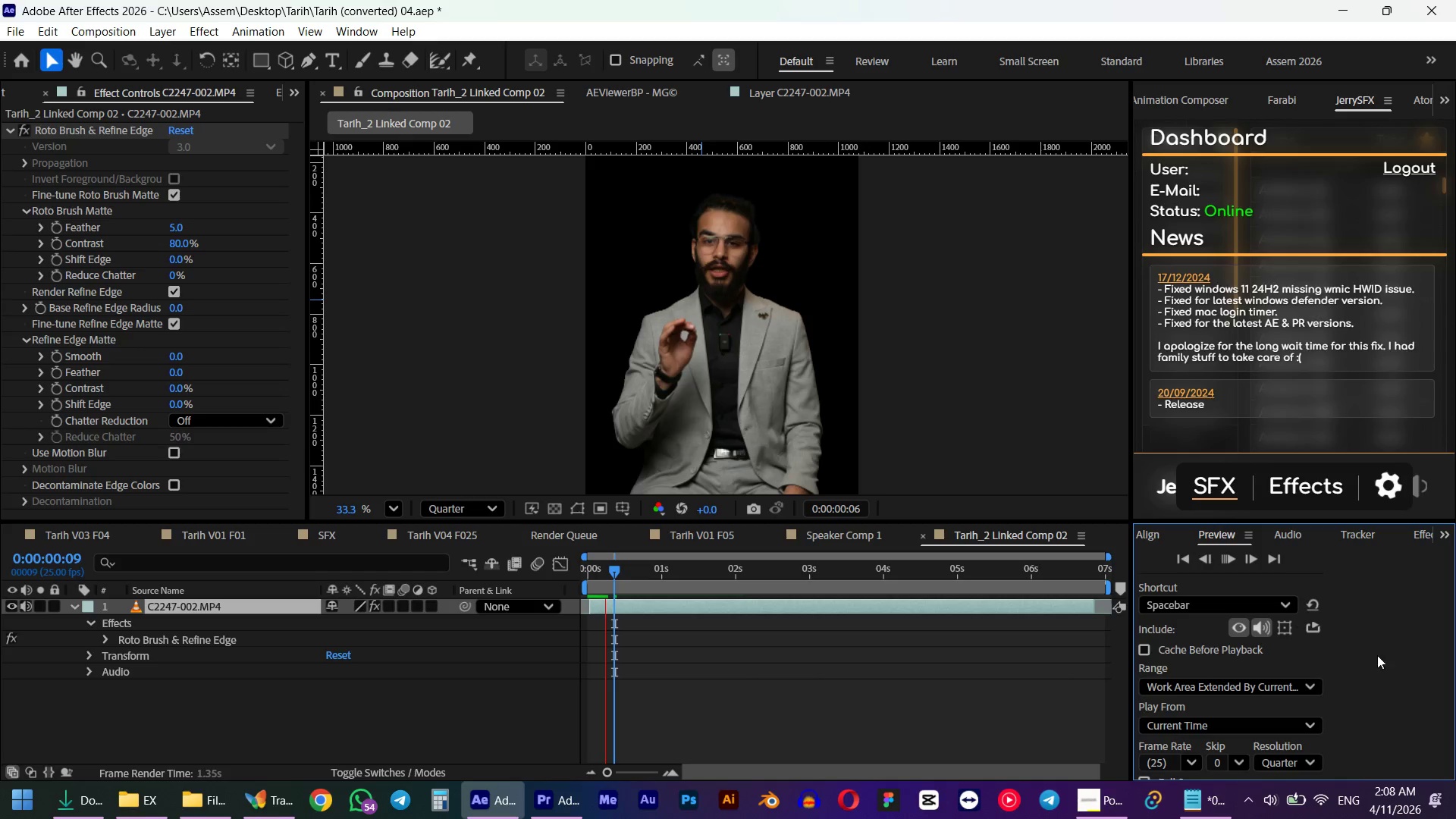 
scroll: coordinate [1360, 663], scroll_direction: down, amount: 3.0
 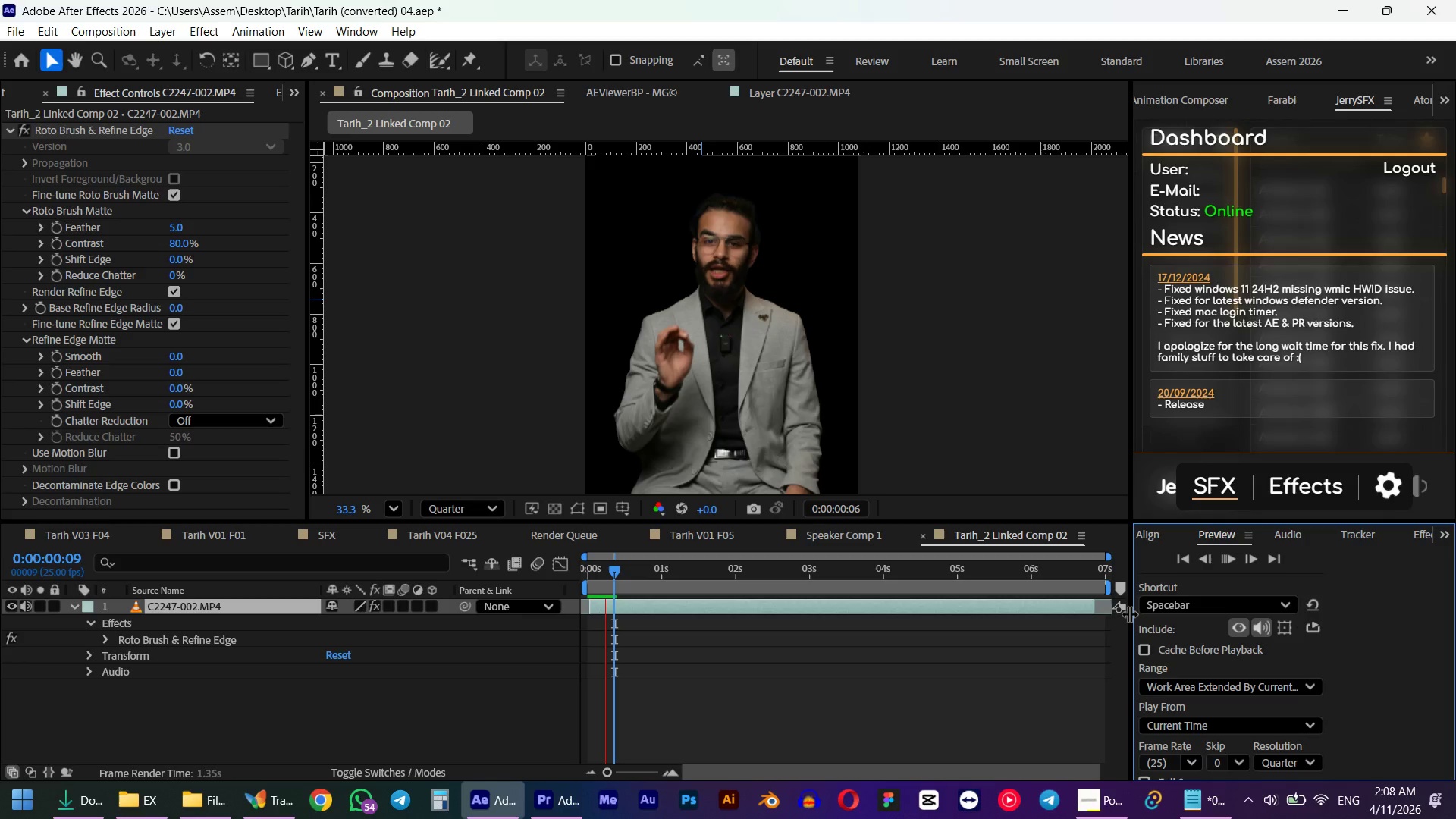 
key(PlayPause)
 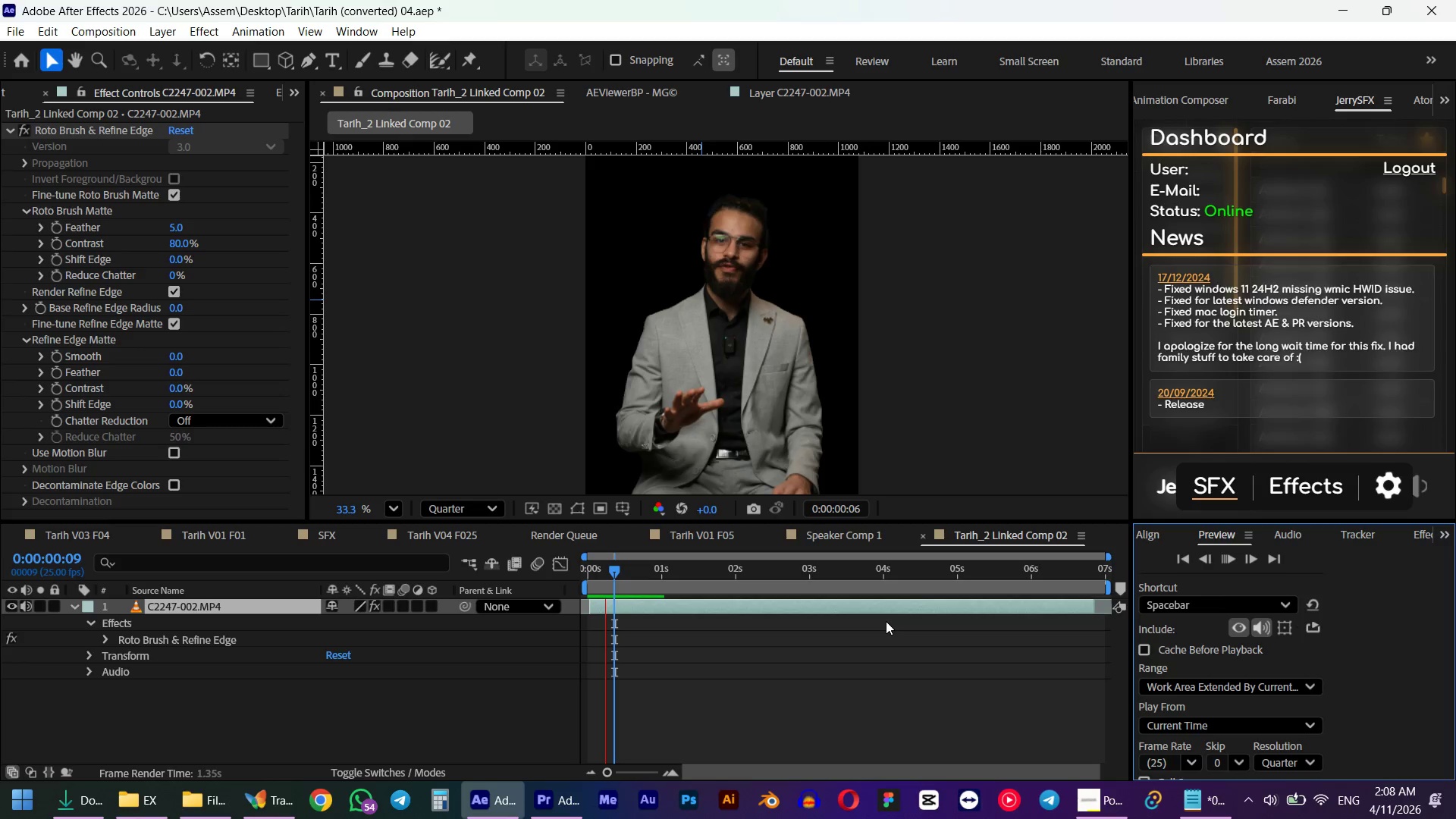 
wait(24.49)
 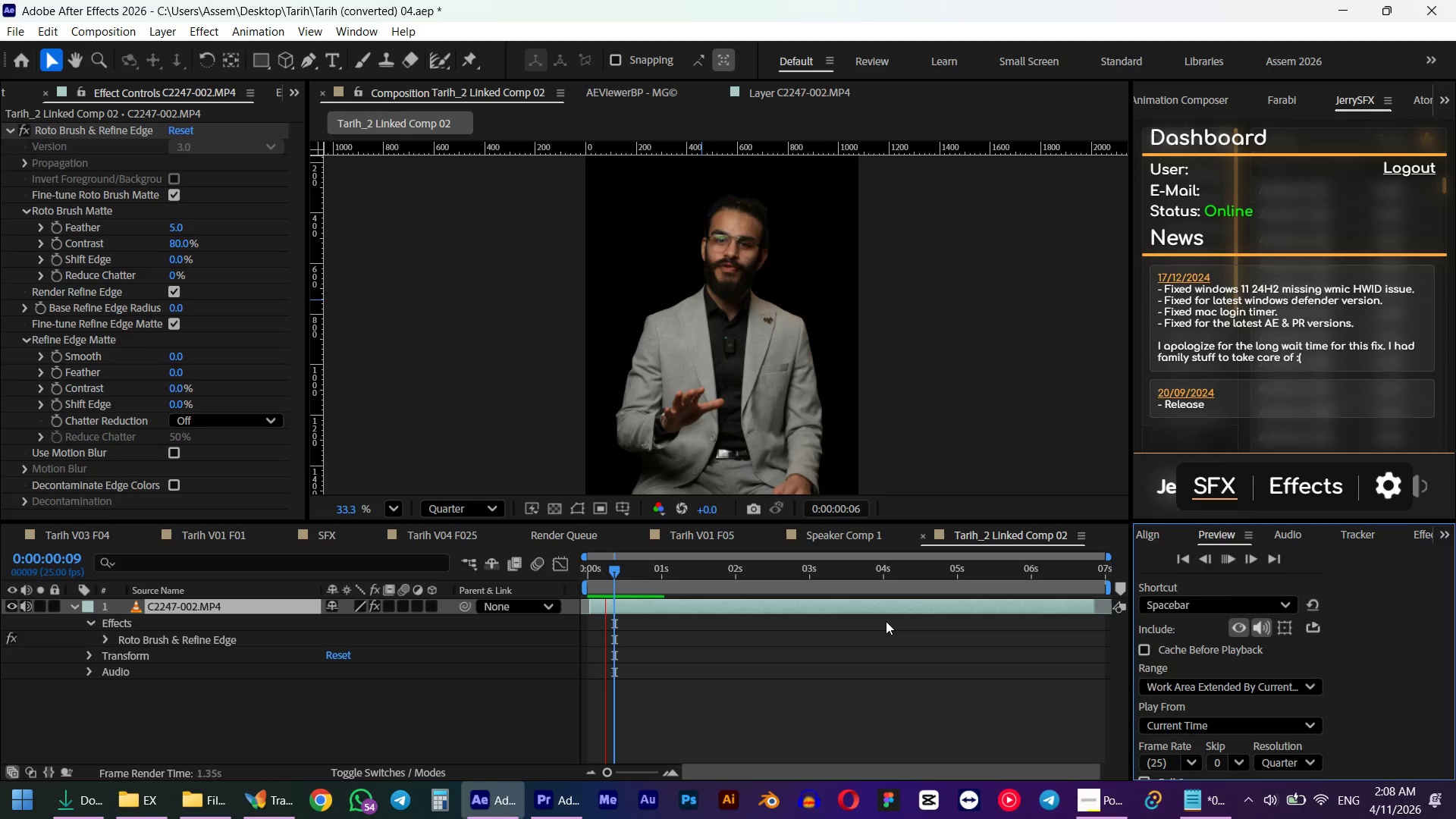 
mouse_move([691, 593])
 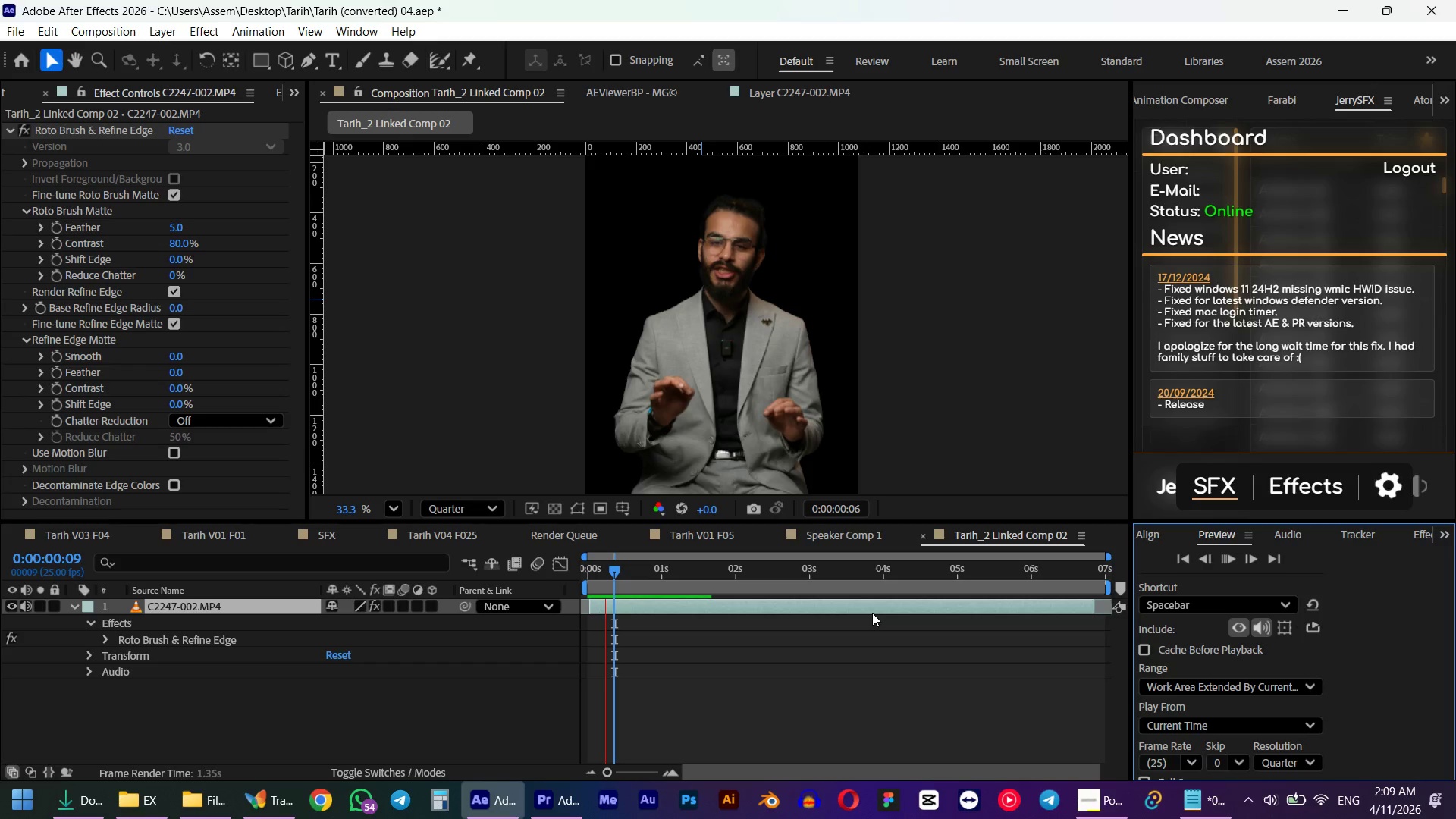 
wait(17.18)
 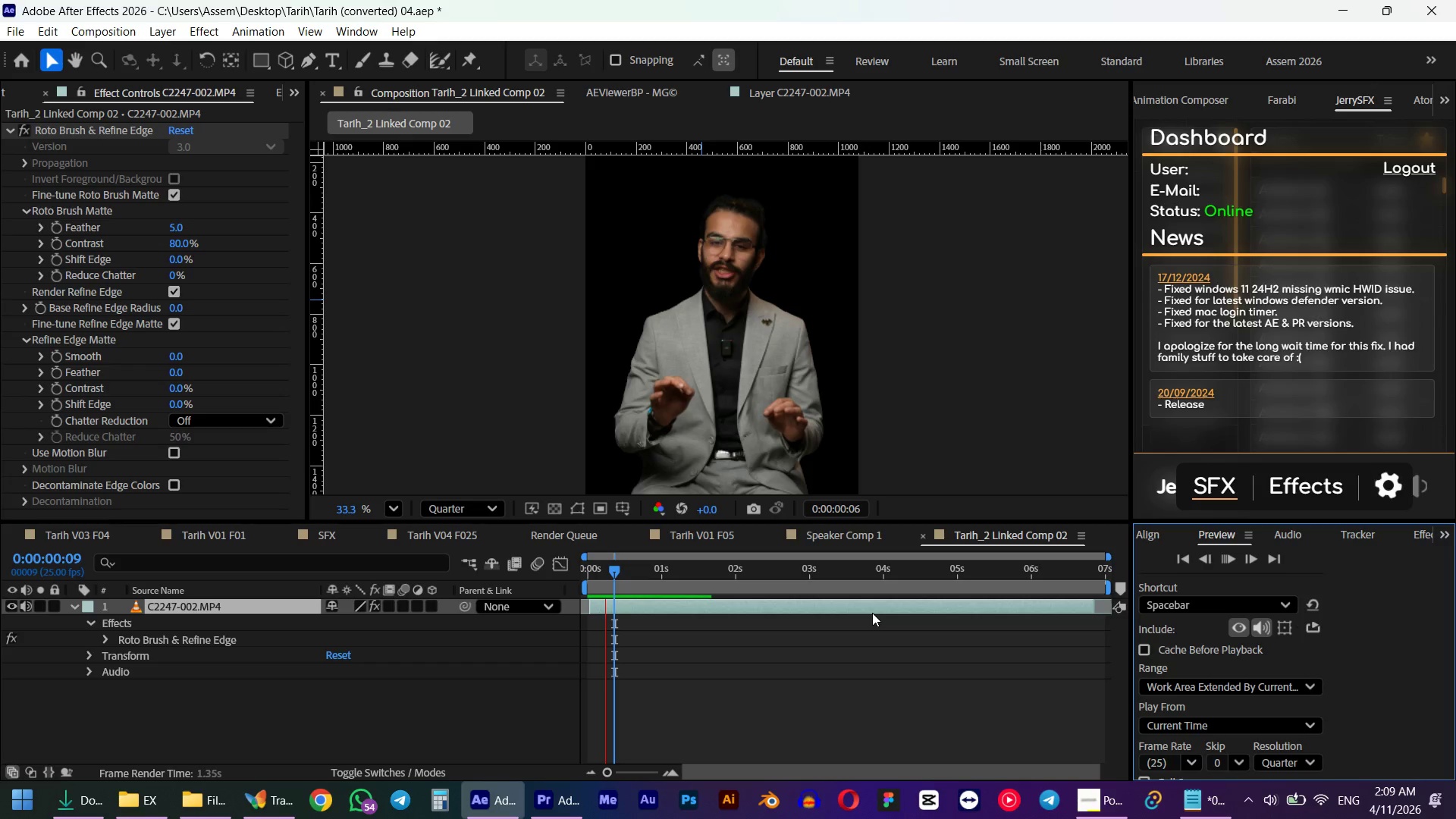 
left_click([1455, 818])
 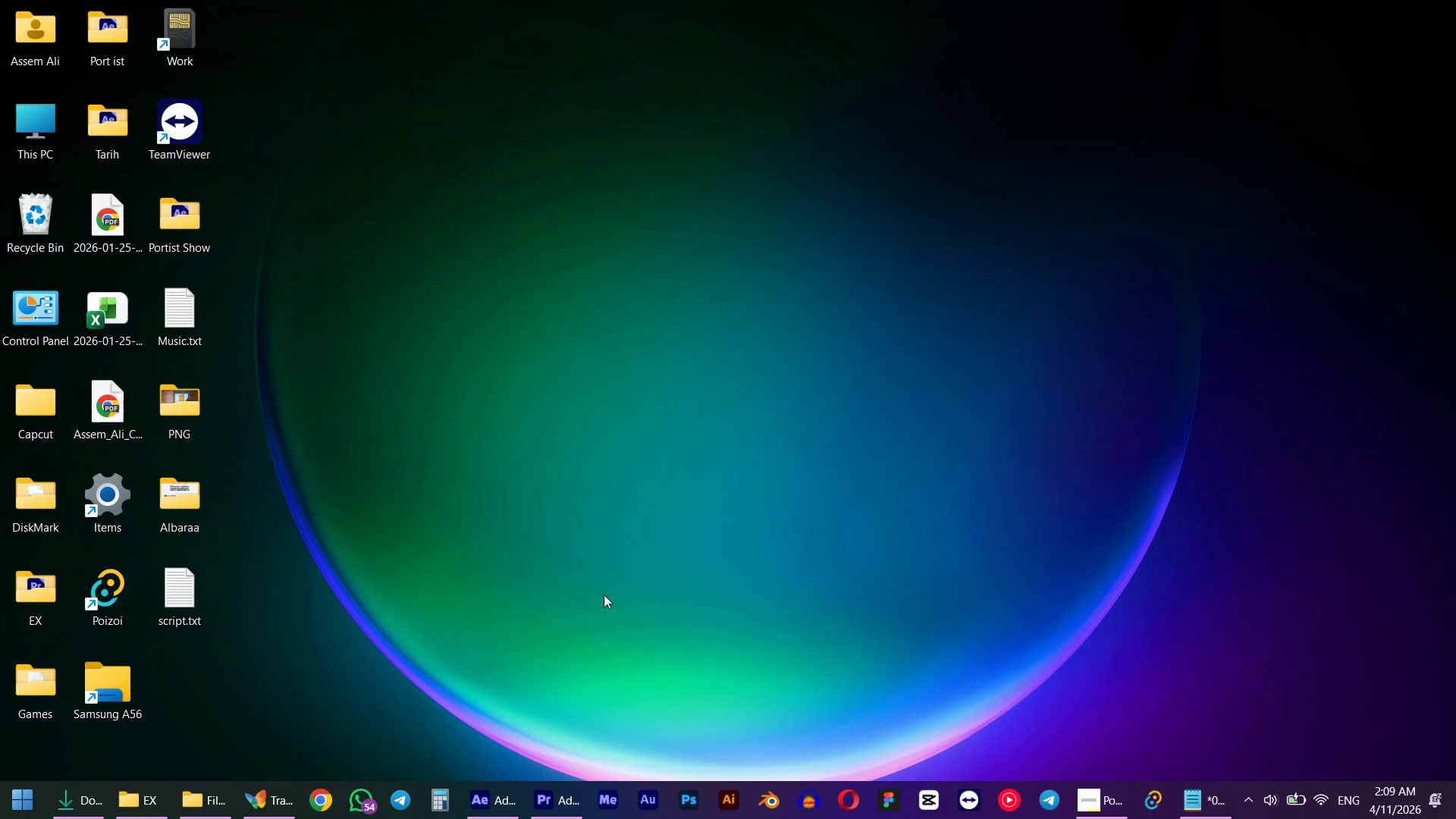 
left_click([491, 804])
 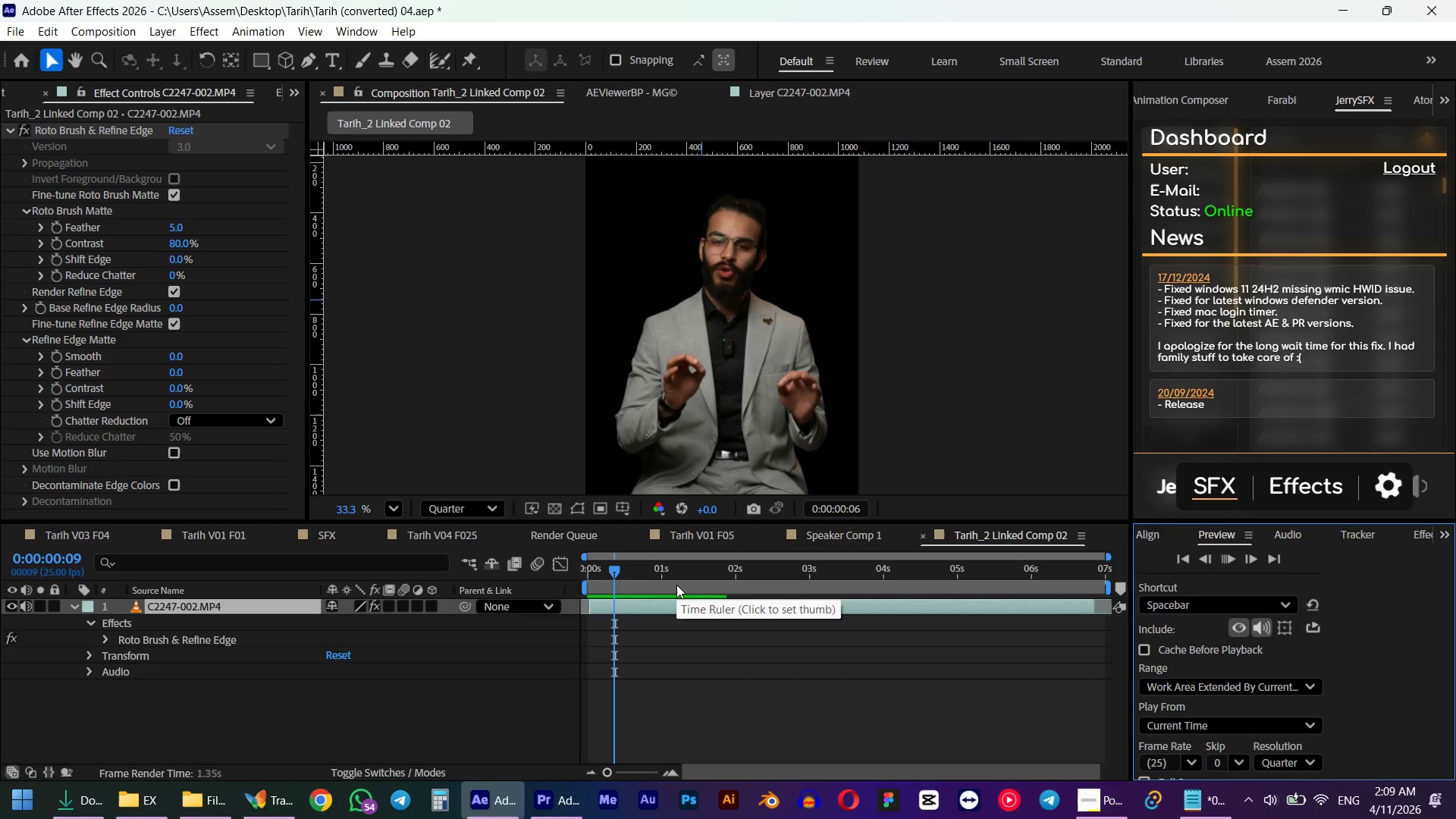 
left_click([676, 573])
 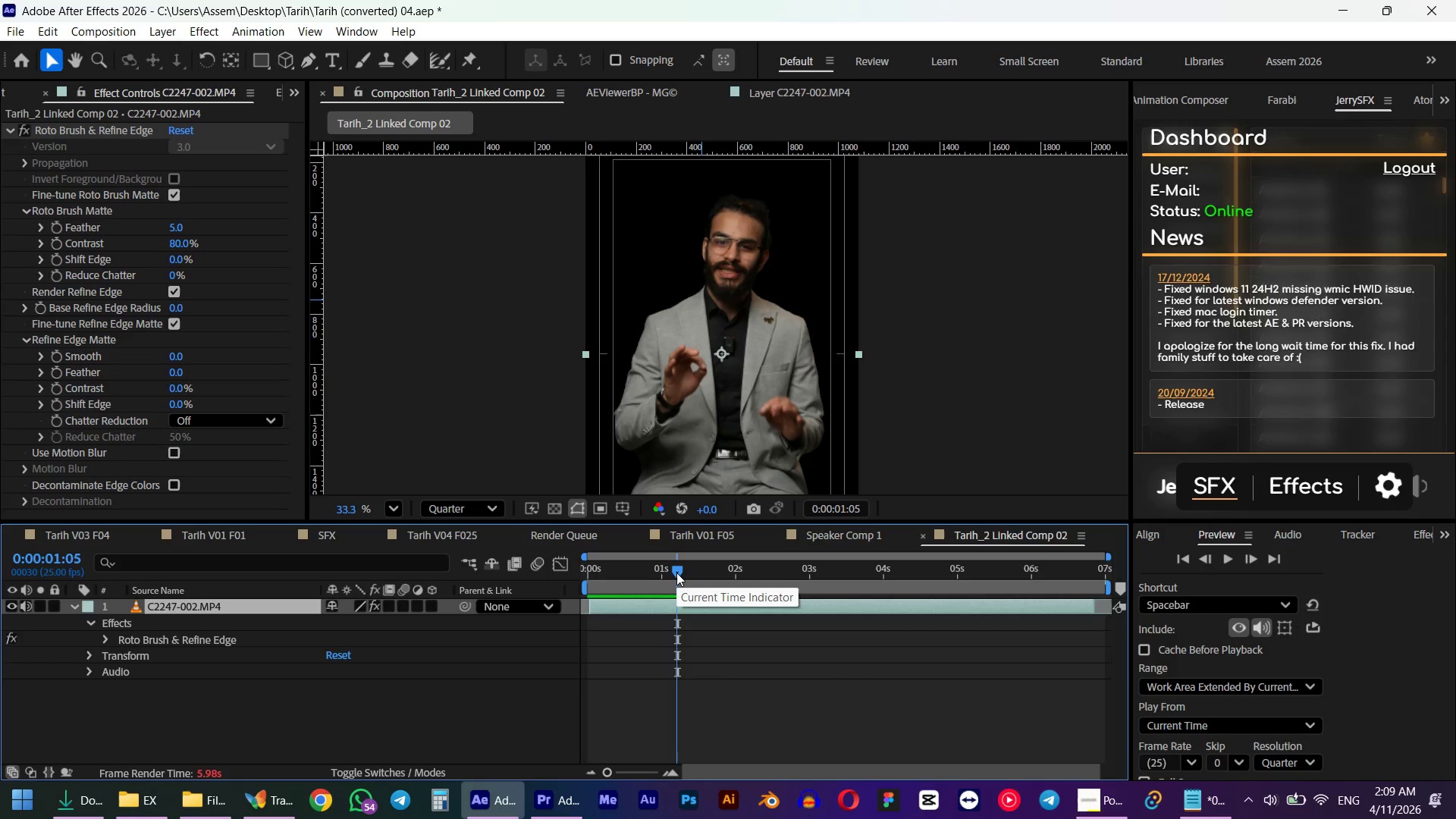 
key(Control+Shift+M)
 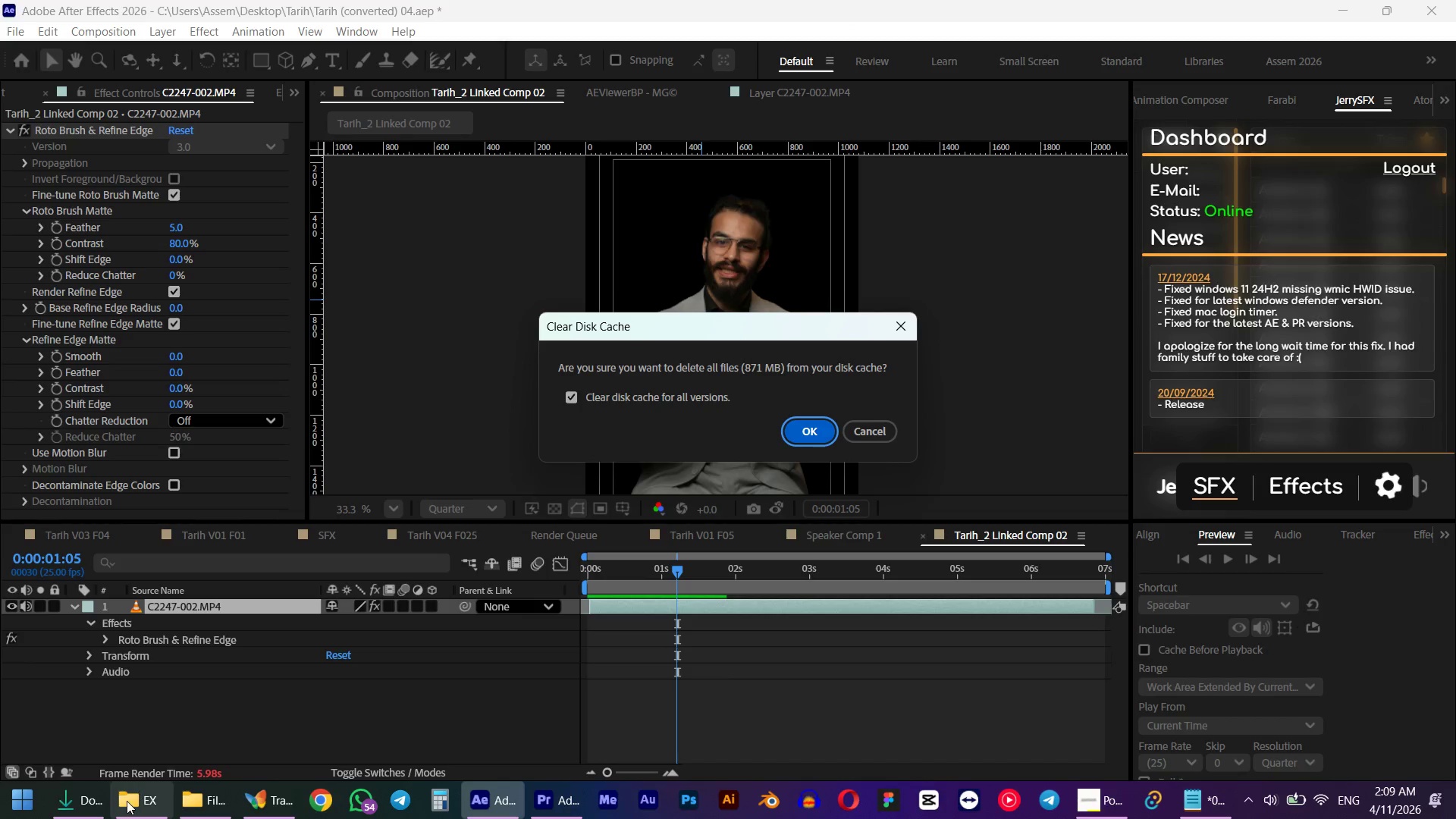 
left_click([149, 805])
 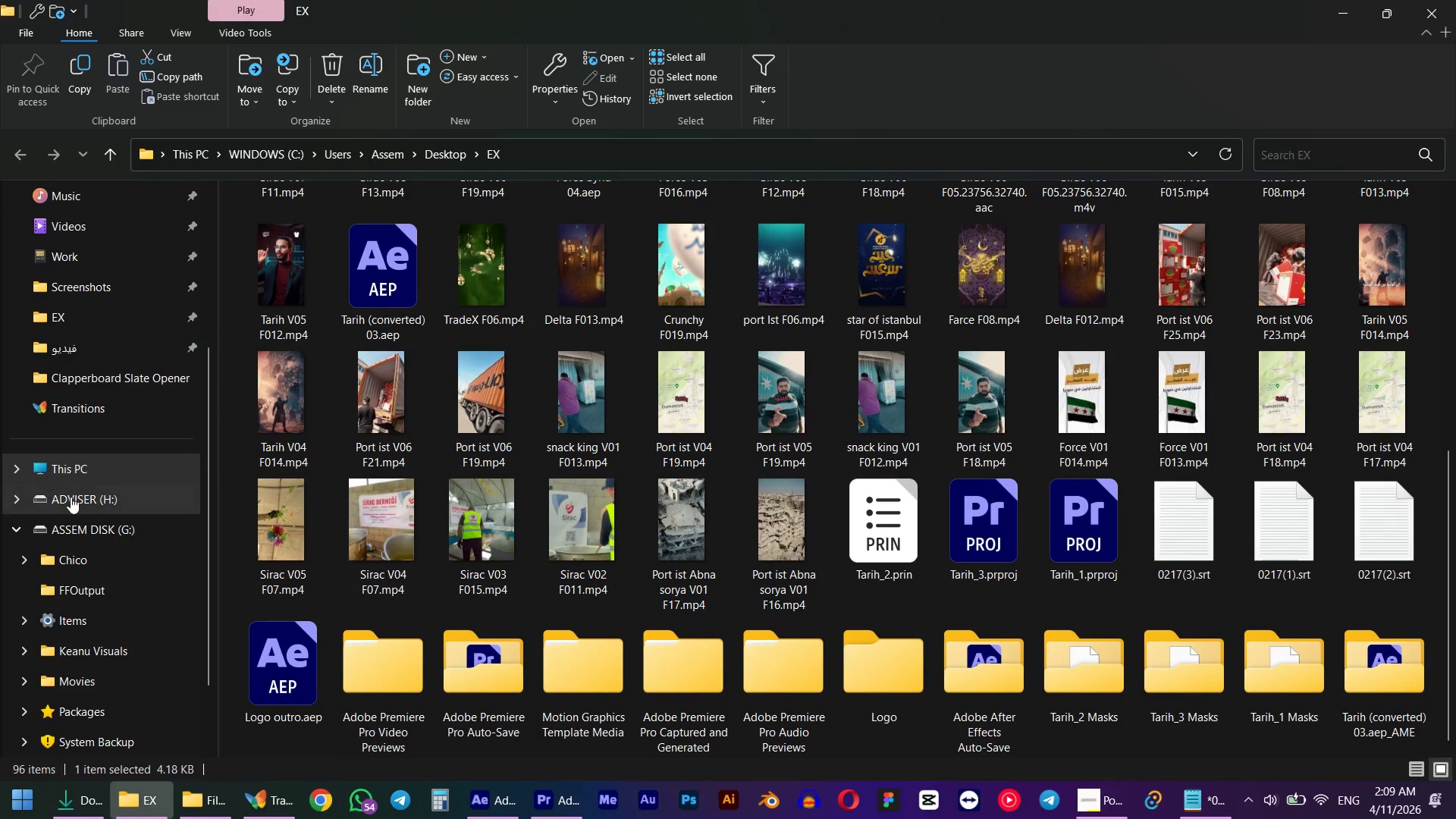 
left_click([72, 468])
 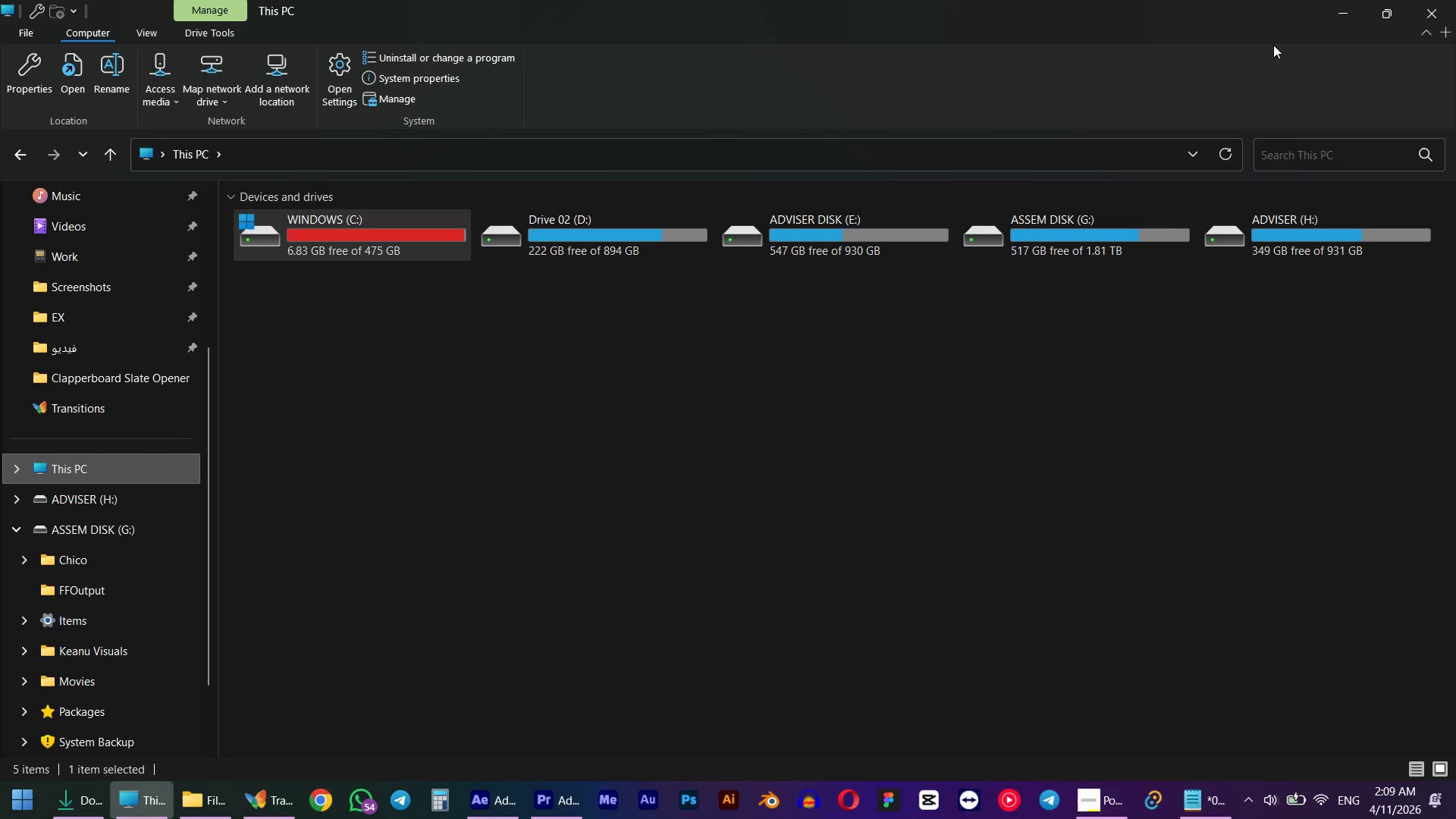 
left_click([1347, 11])
 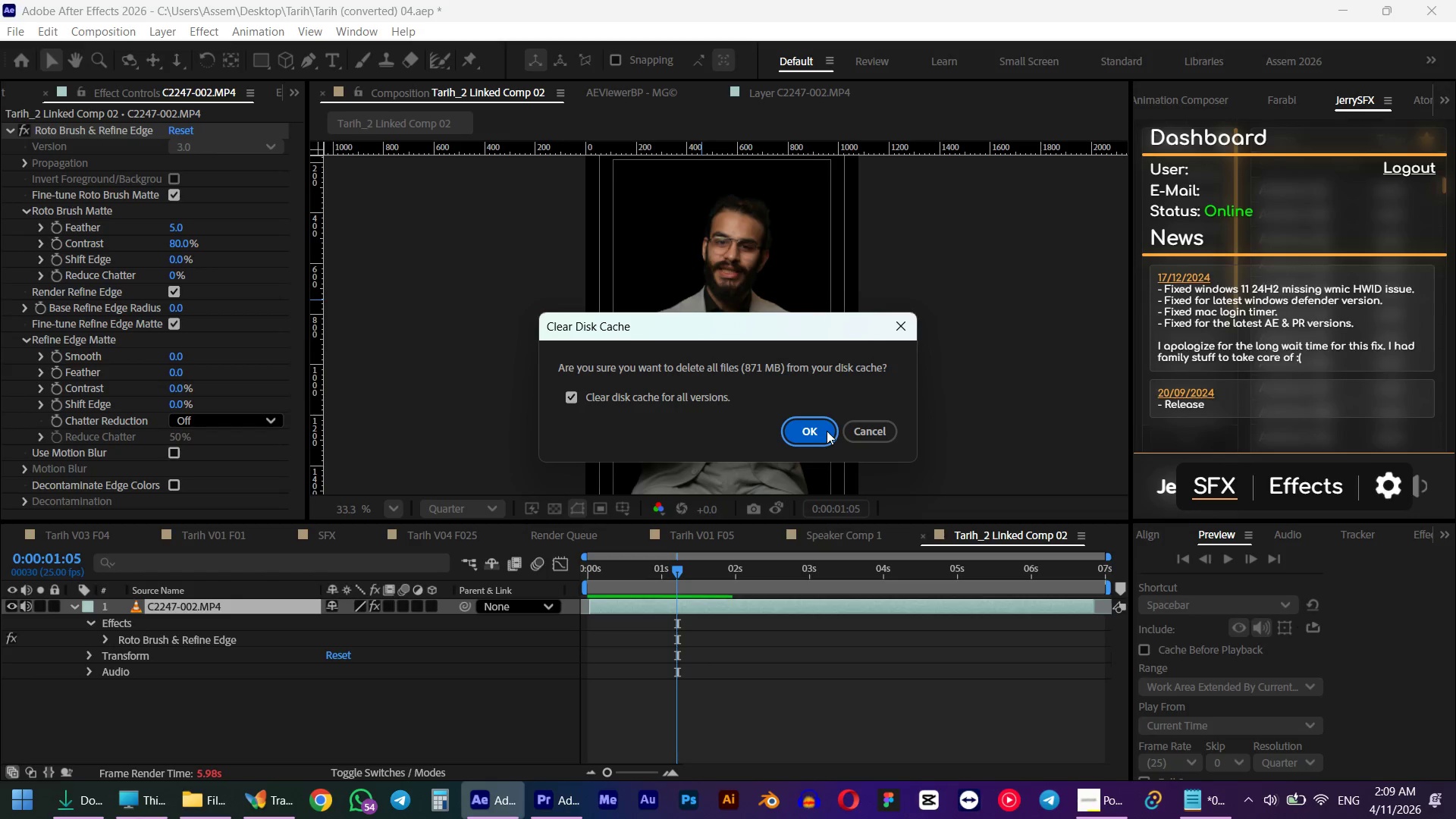 
left_click([818, 431])
 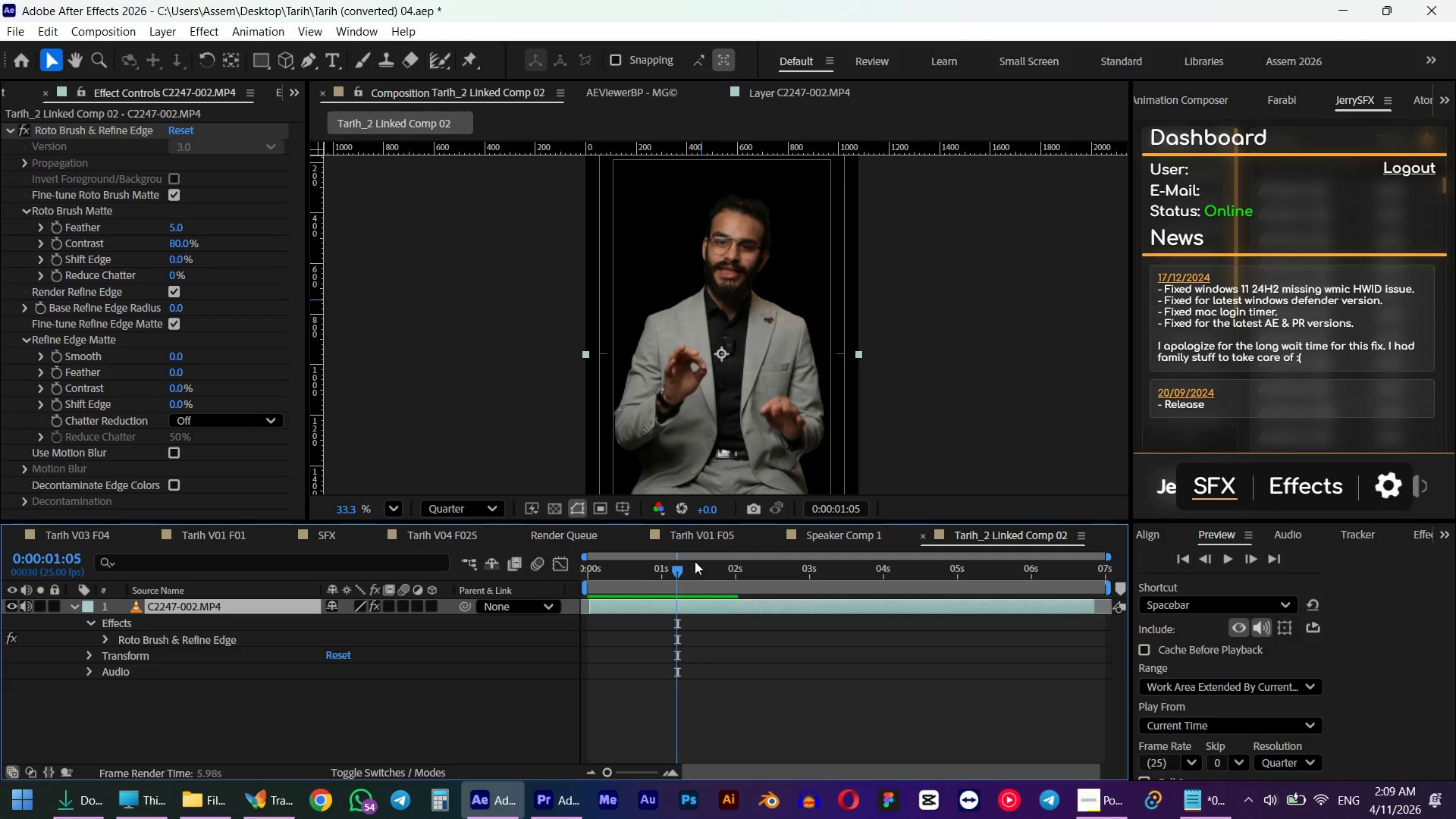 
left_click([557, 797])
 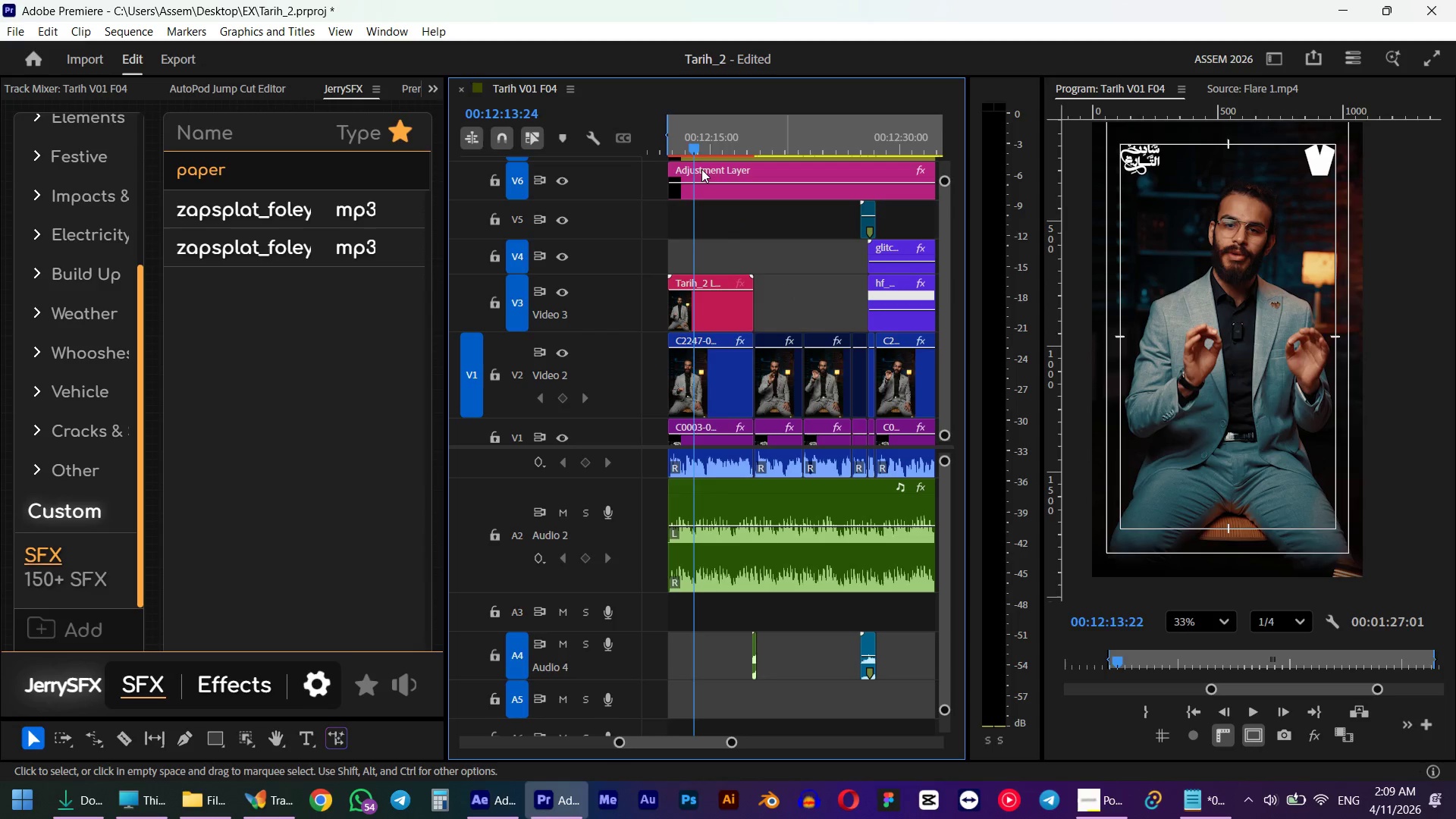 
left_click([697, 147])
 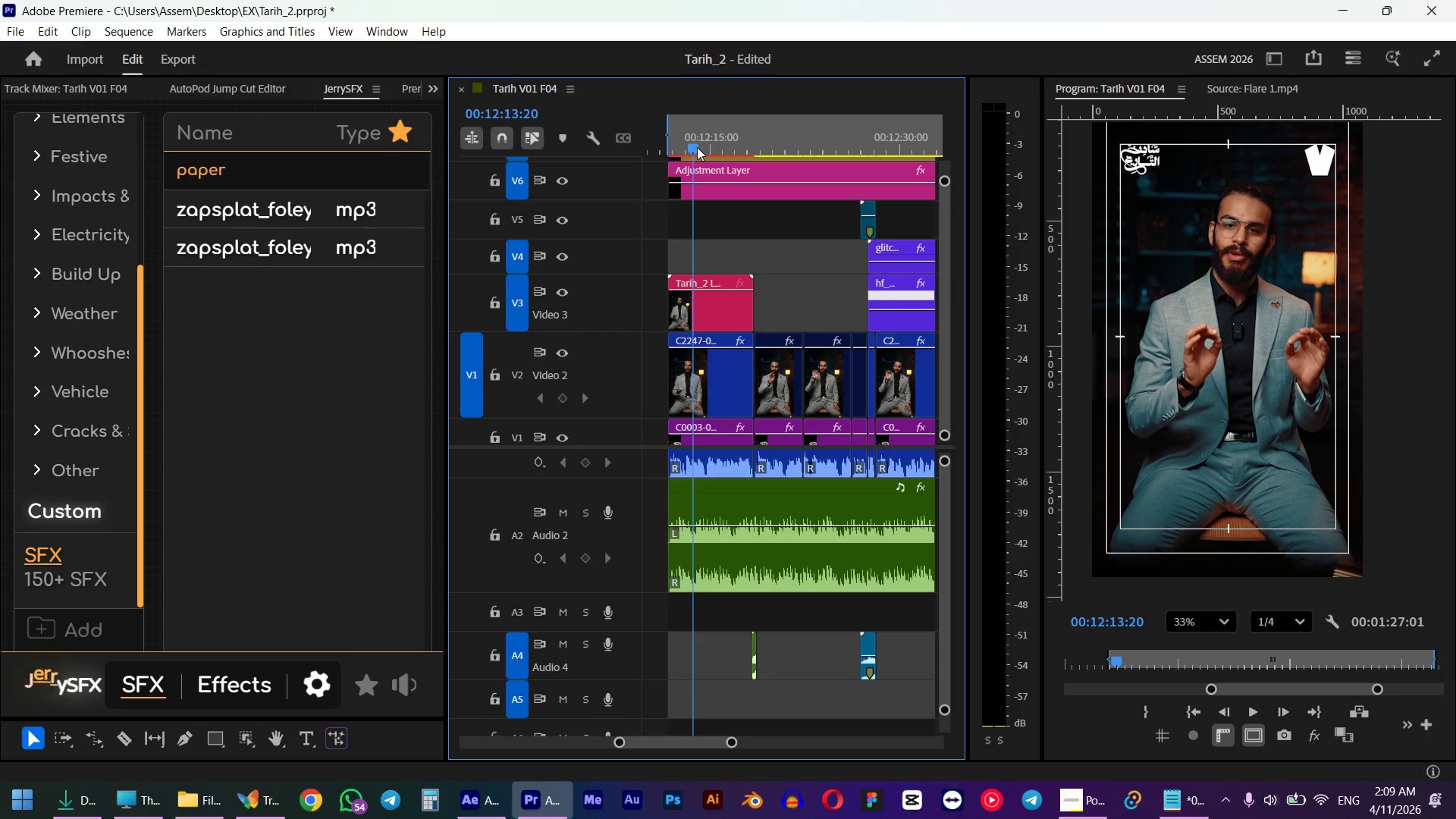 
key(Control+ControlLeft)
 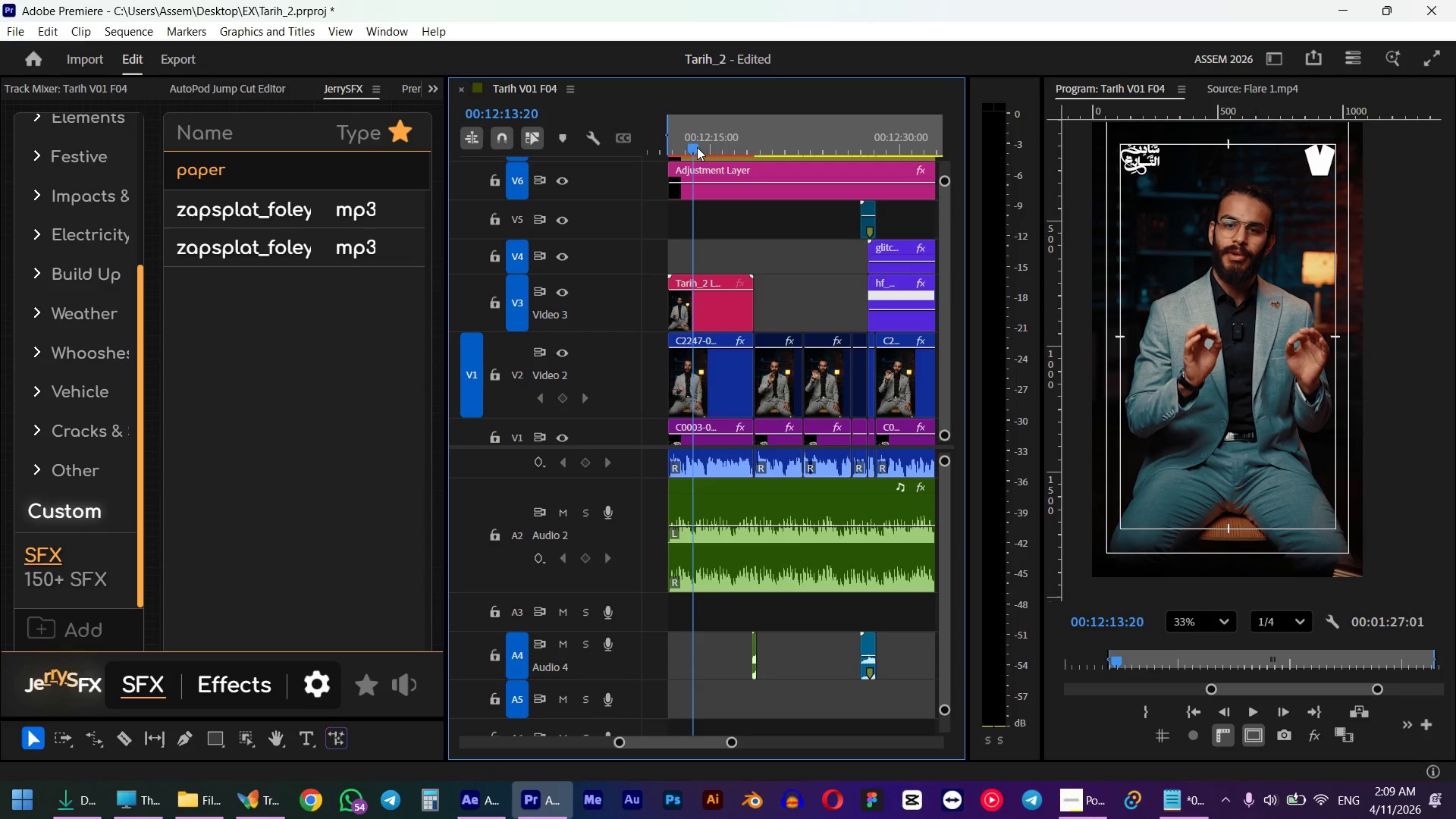 
key(Control+S)
 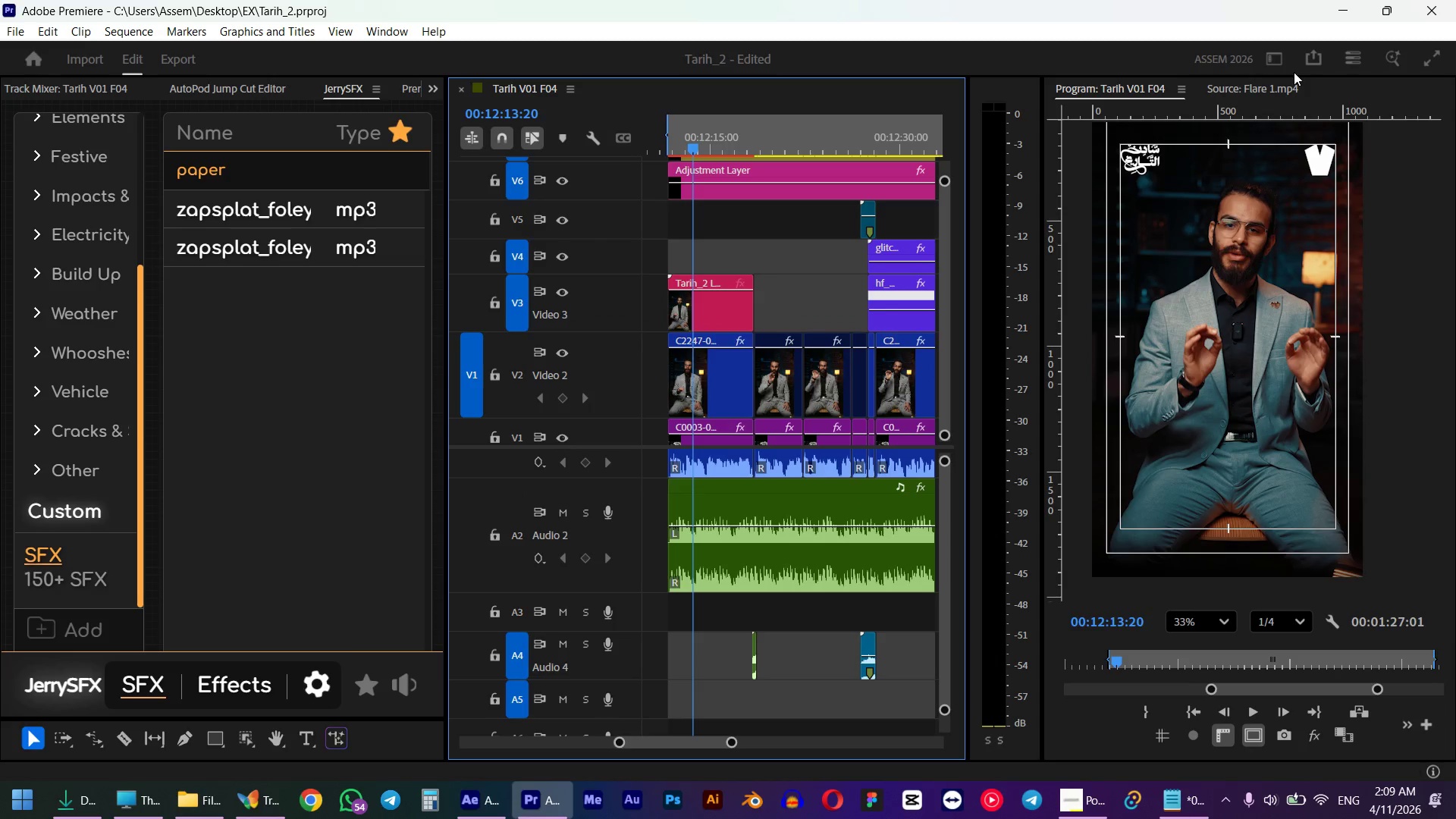 
left_click([1455, 1])
 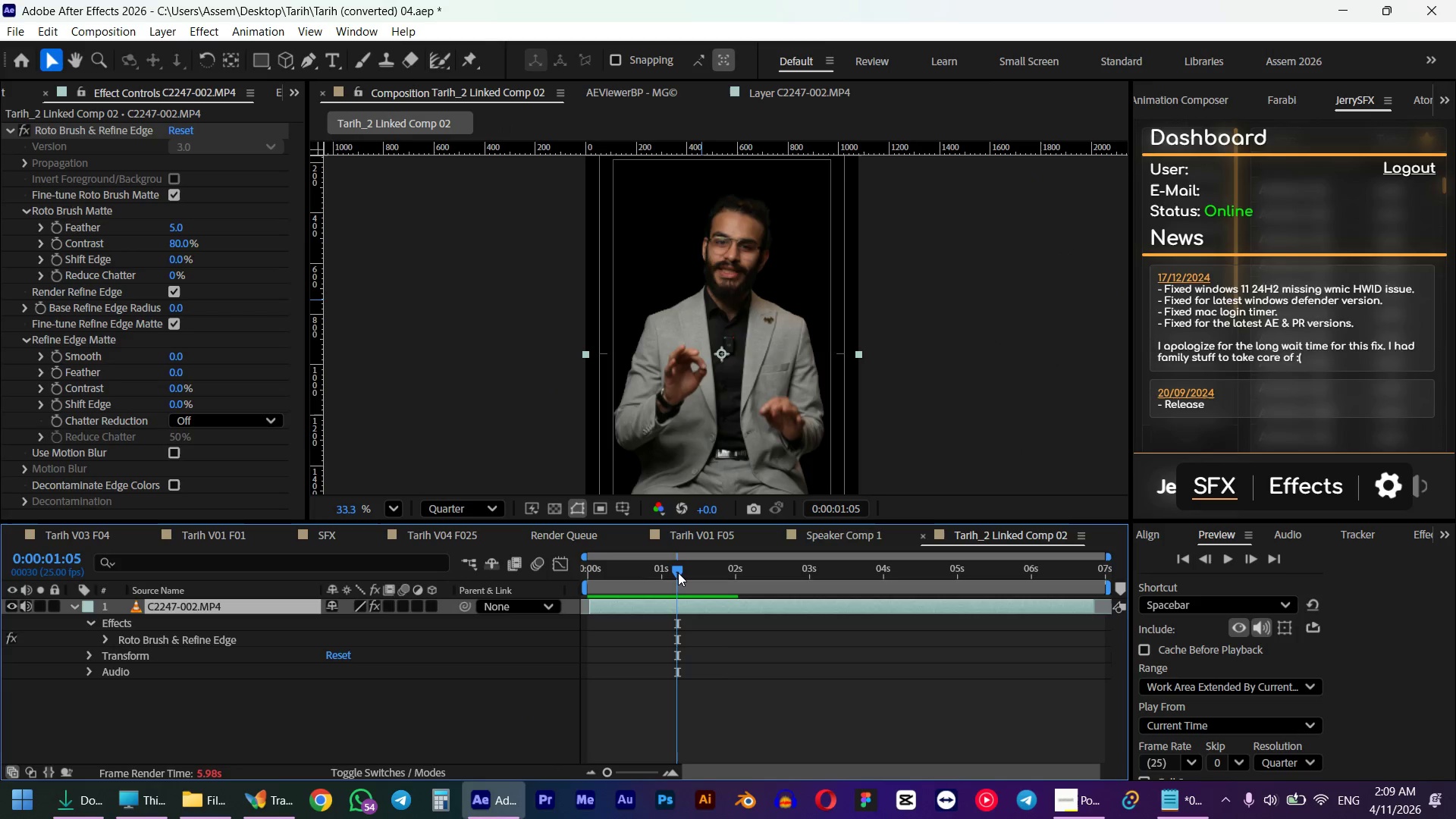 
wait(8.7)
 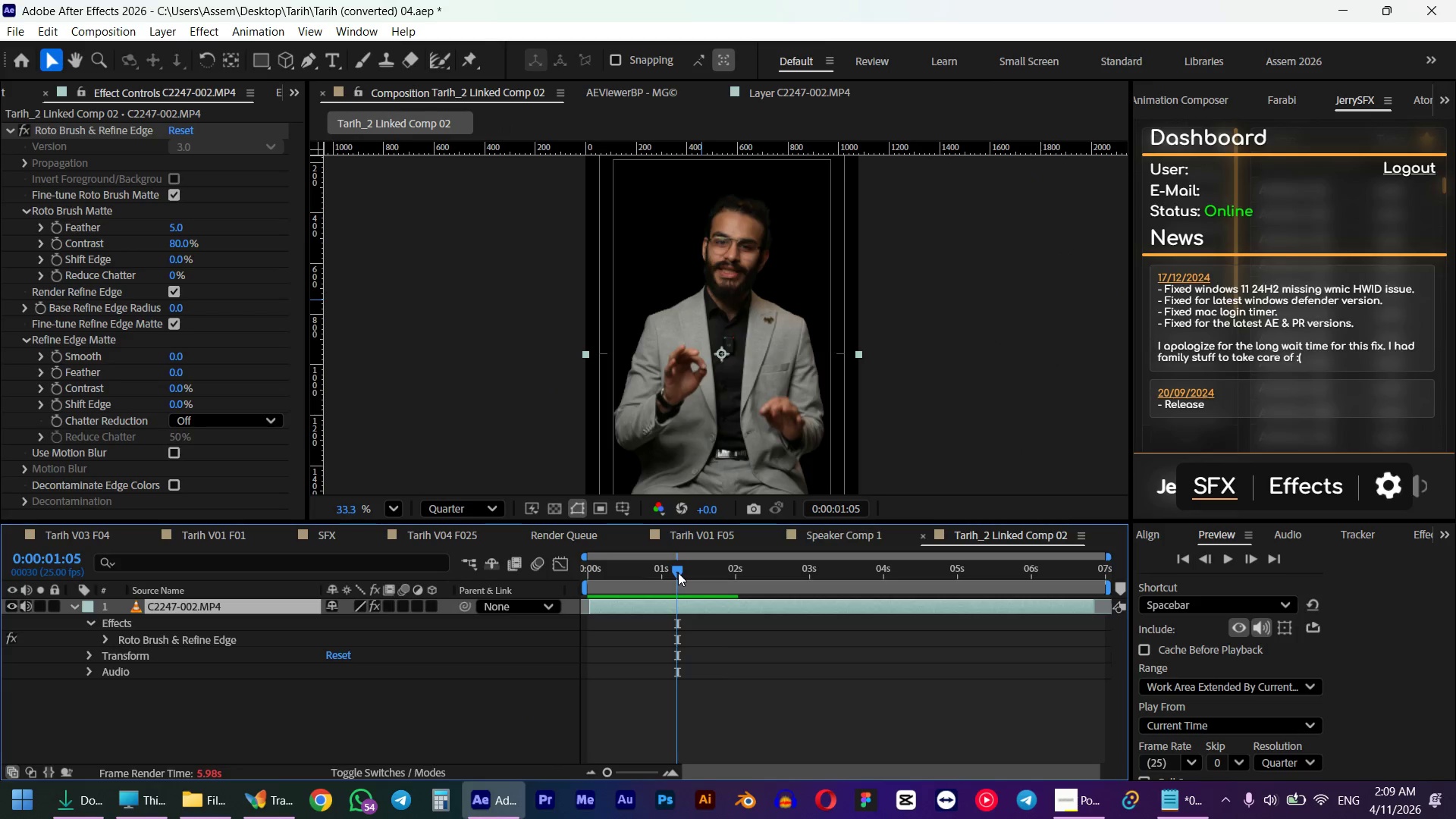 
key(Control+S)
 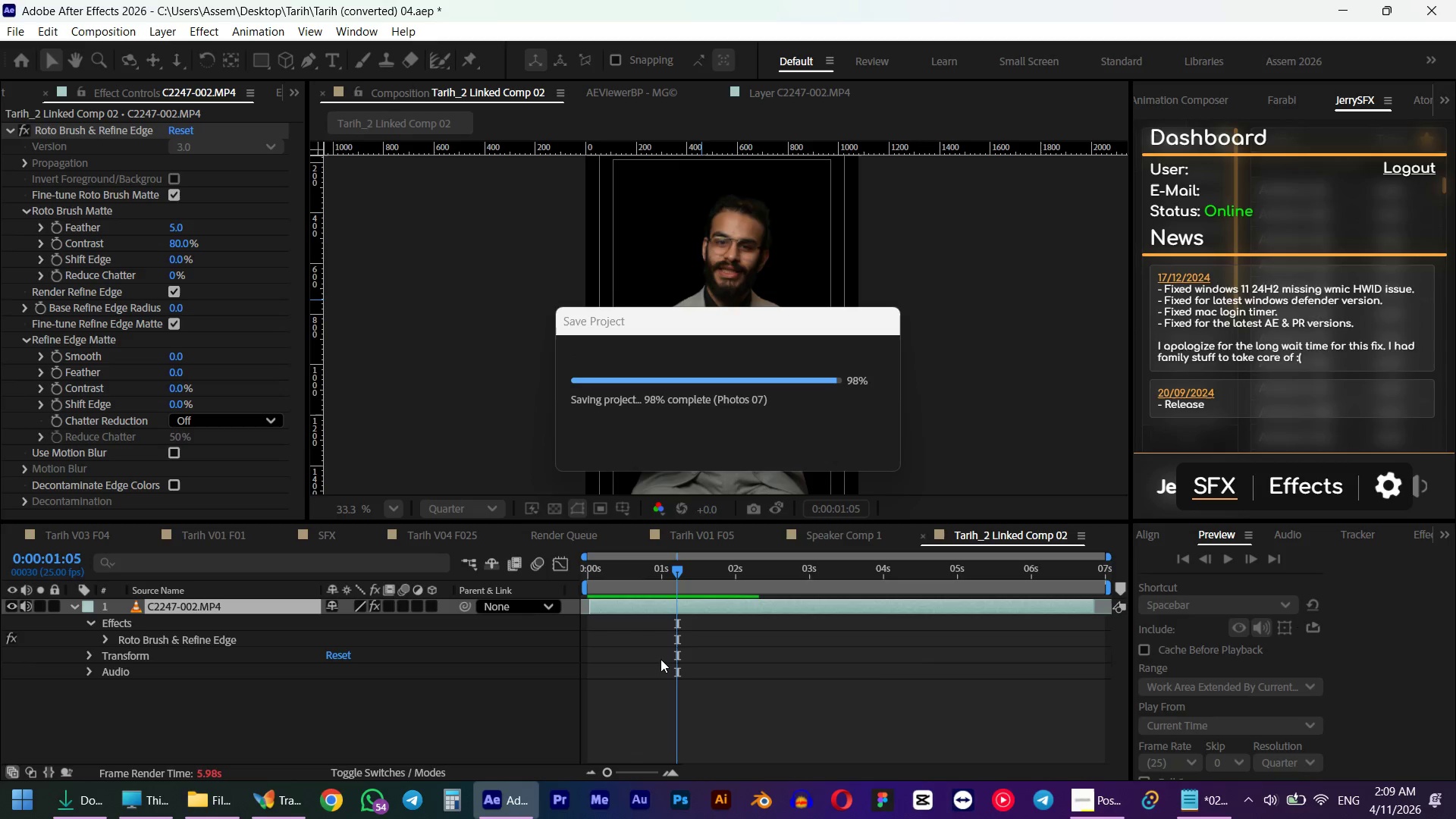 
wait(11.66)
 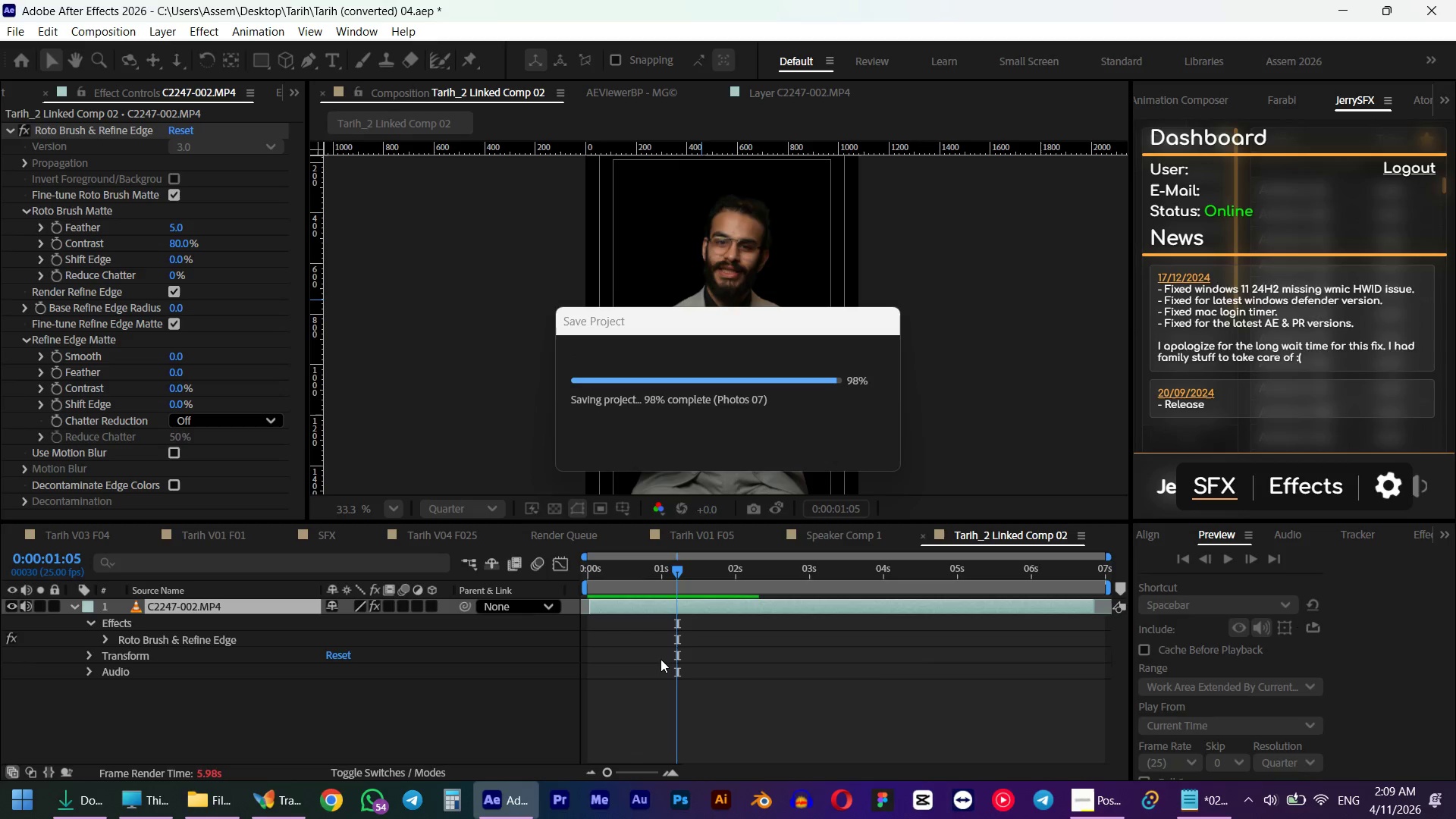 
left_click([774, 536])
 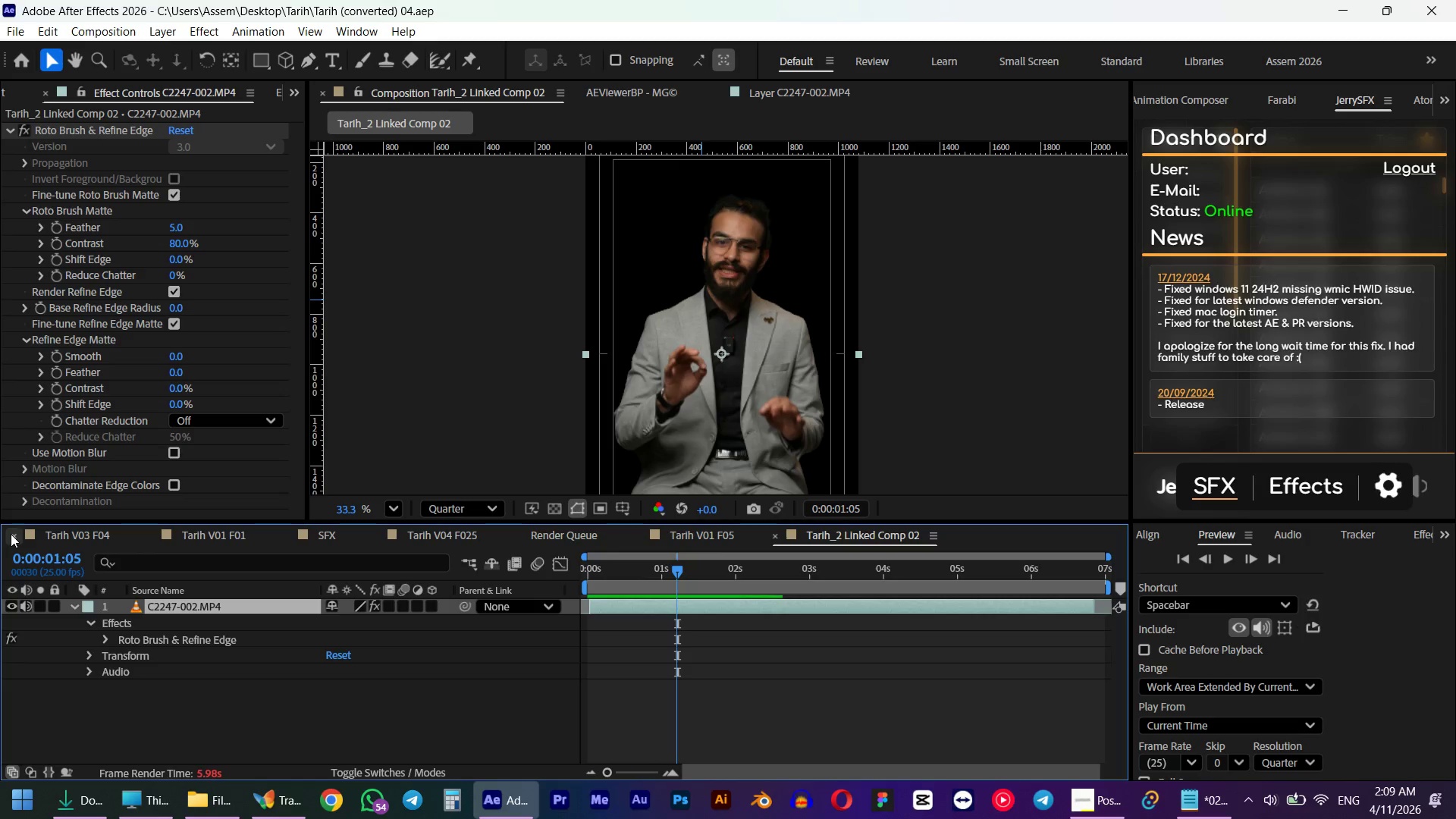 
left_click([11, 534])
 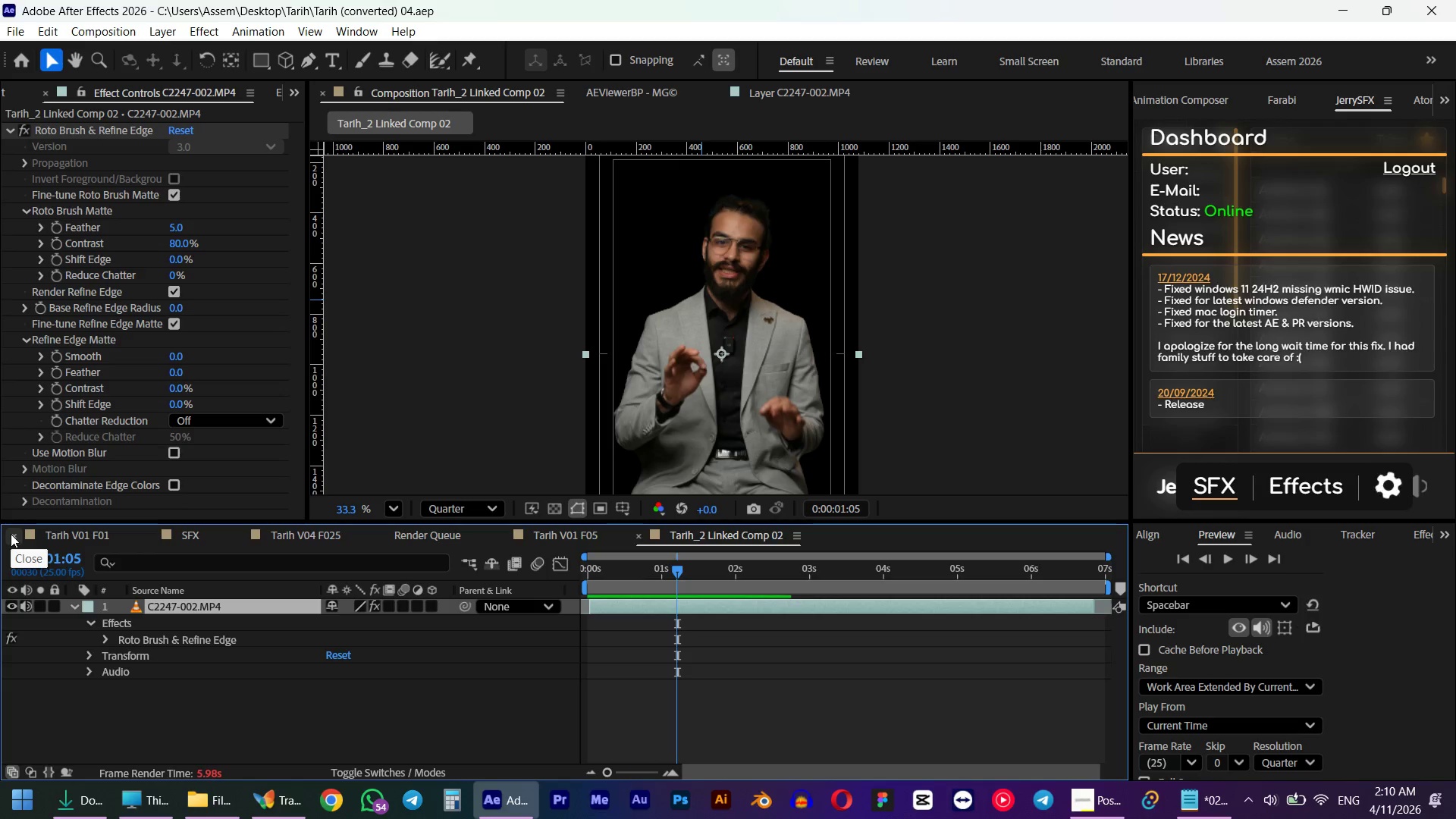 
left_click([11, 534])
 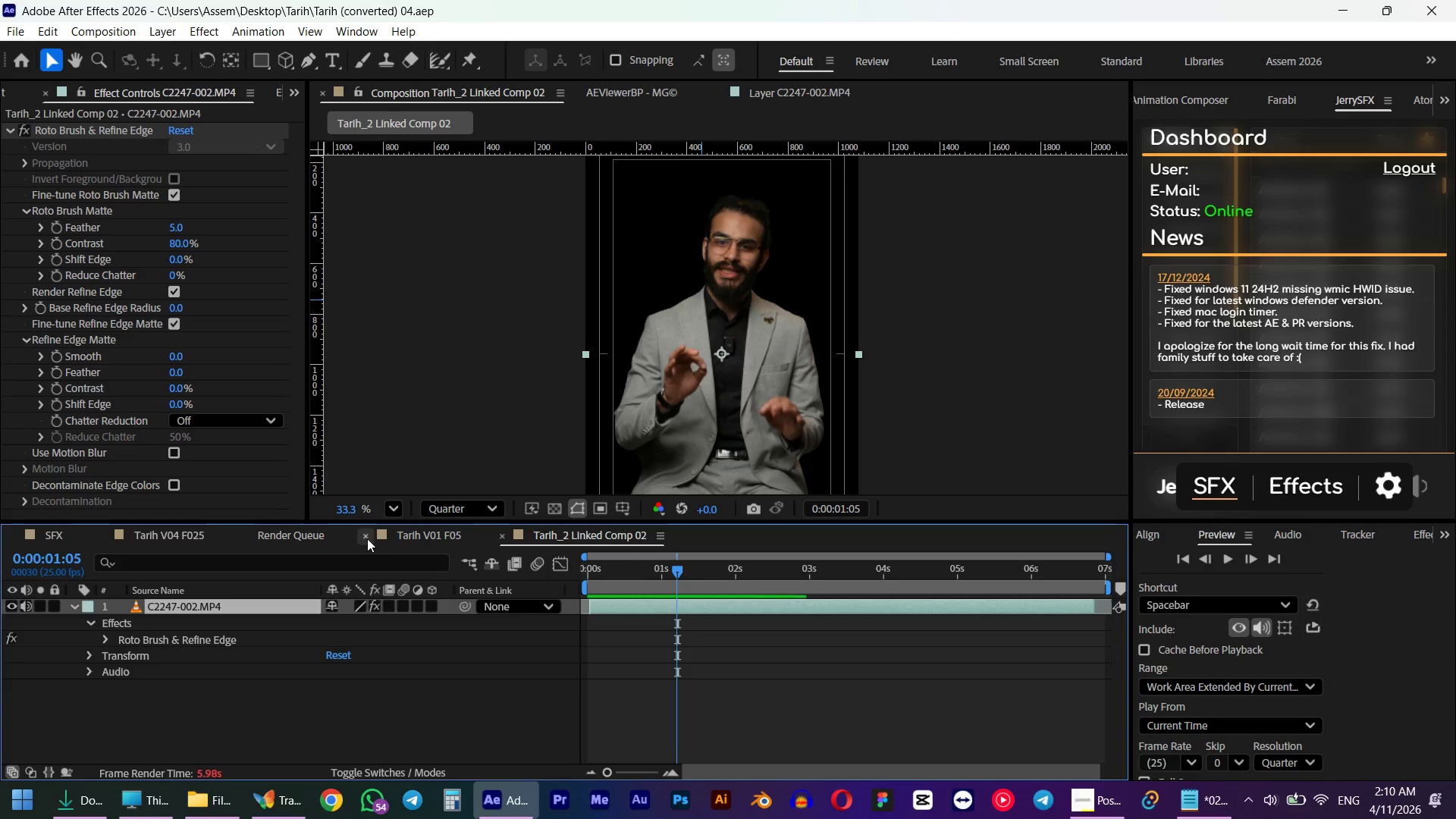 
wait(5.72)
 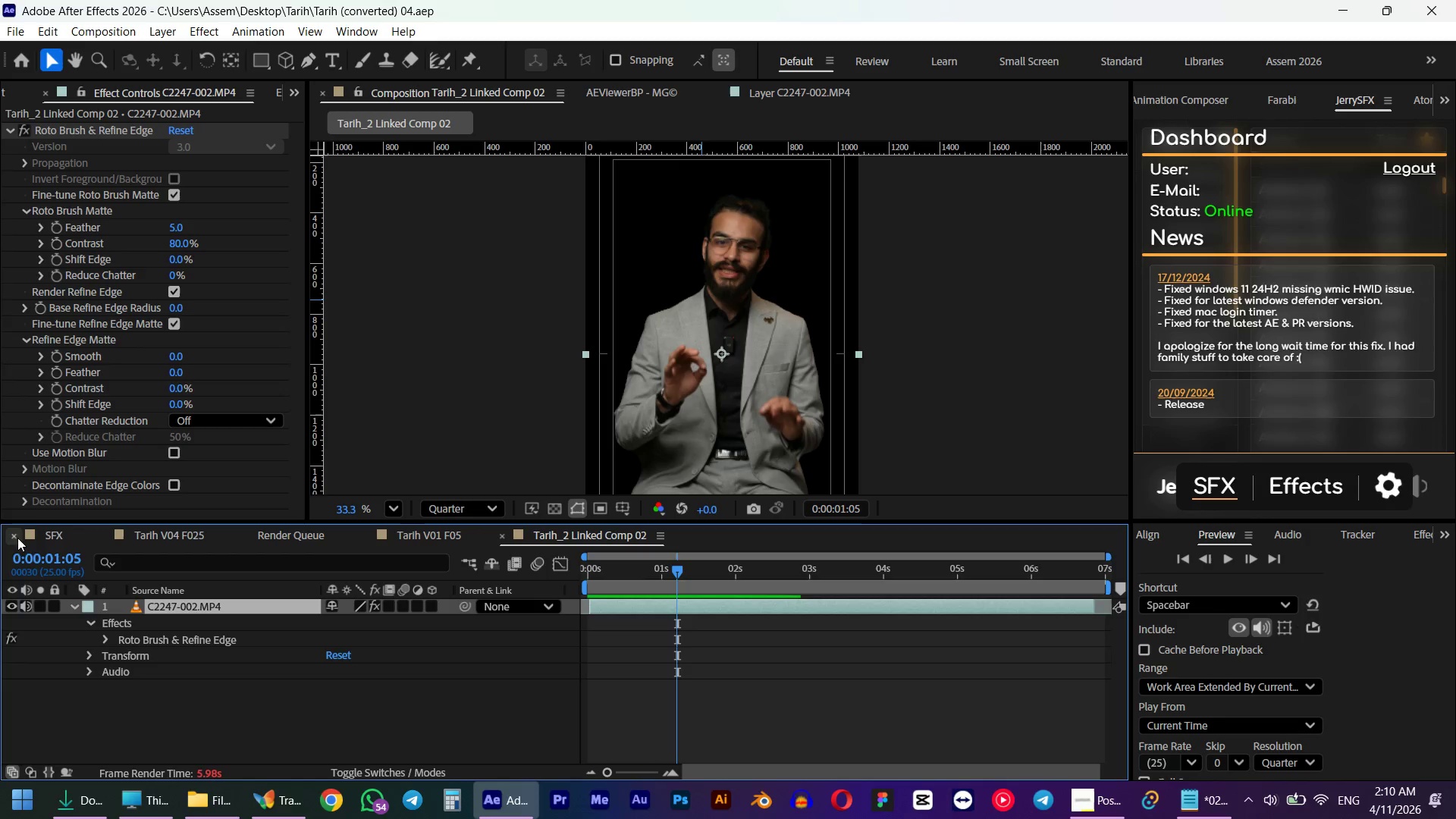 
left_click([367, 538])
 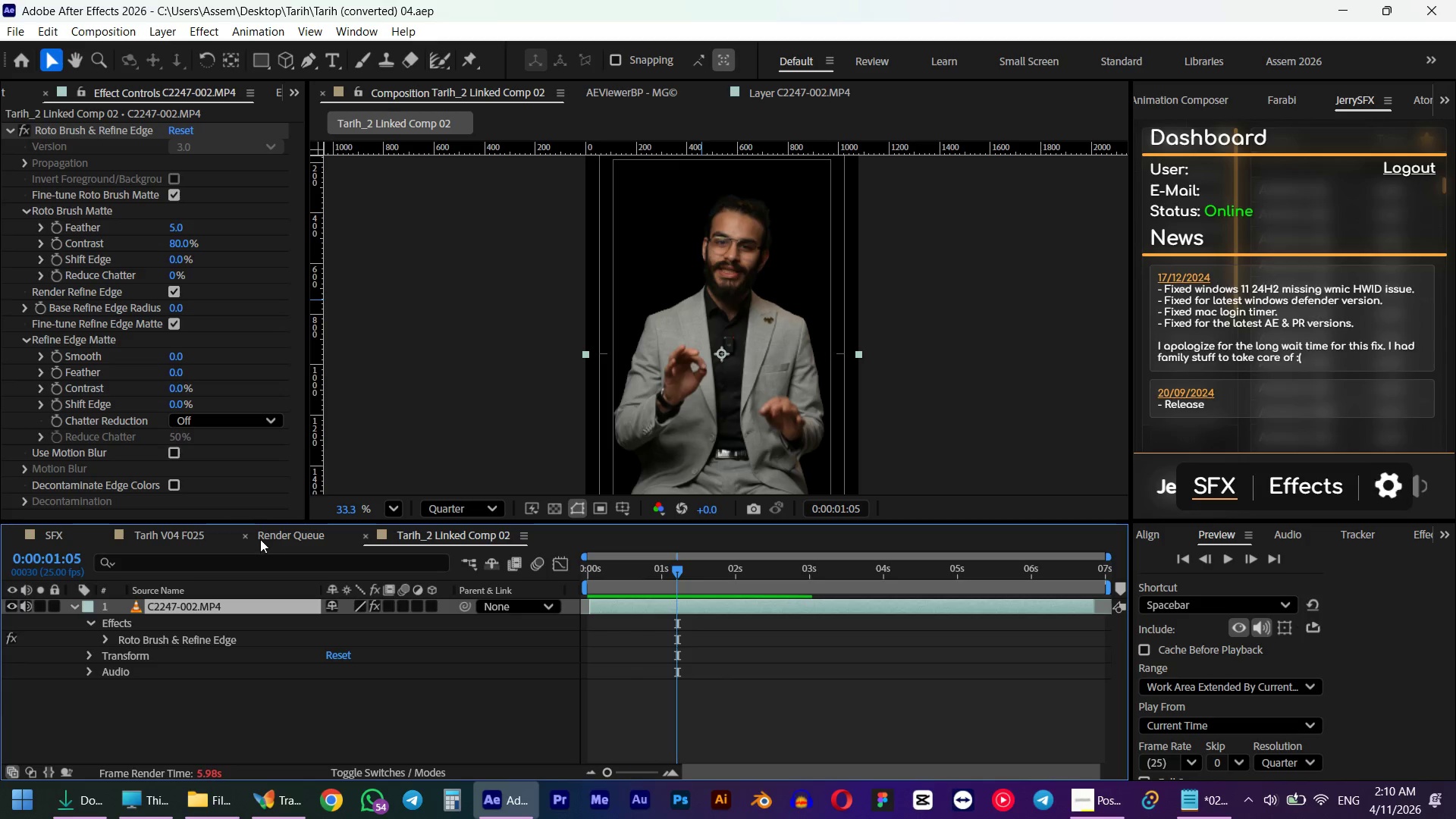 
left_click([248, 535])
 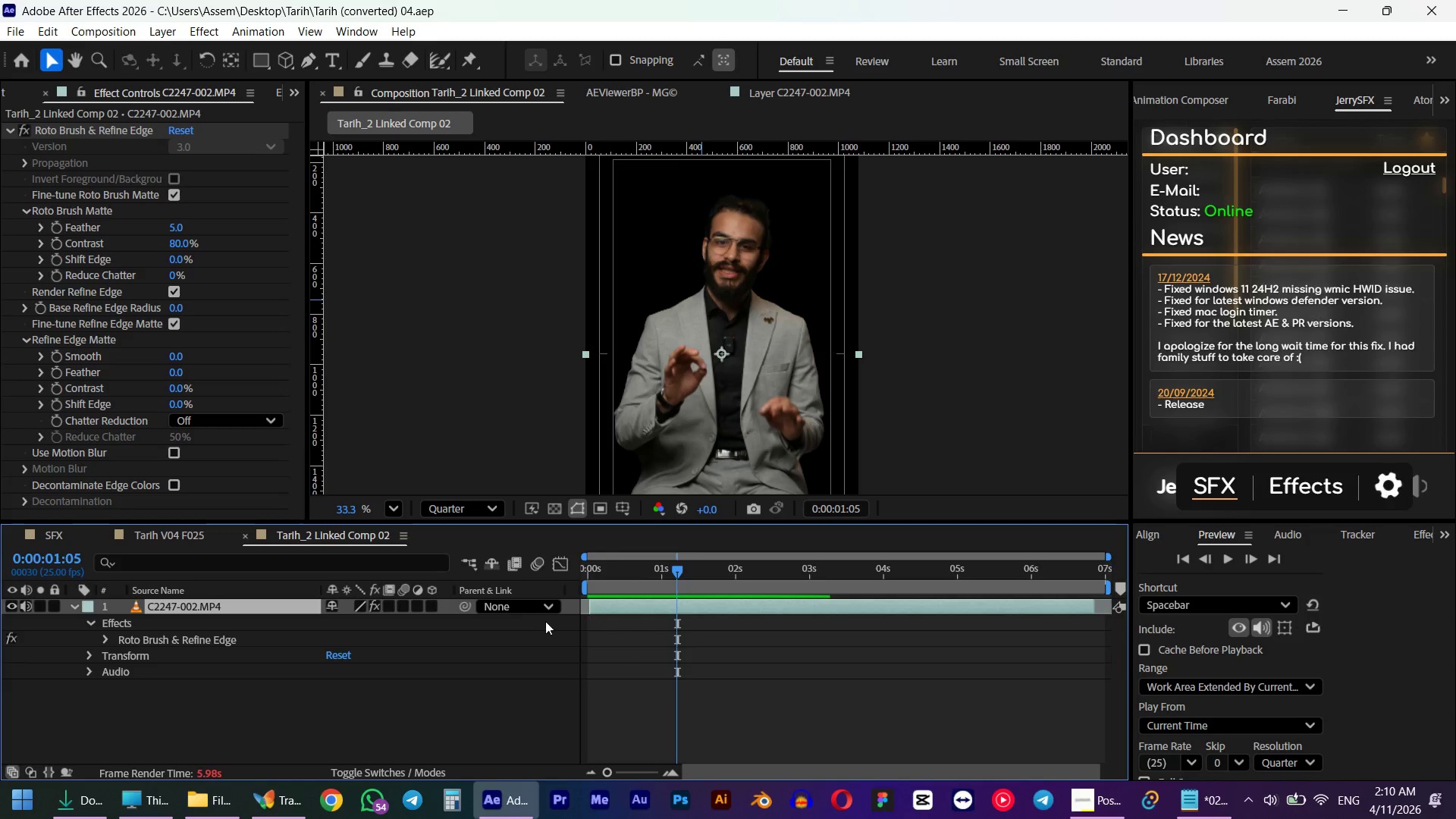 
wait(10.52)
 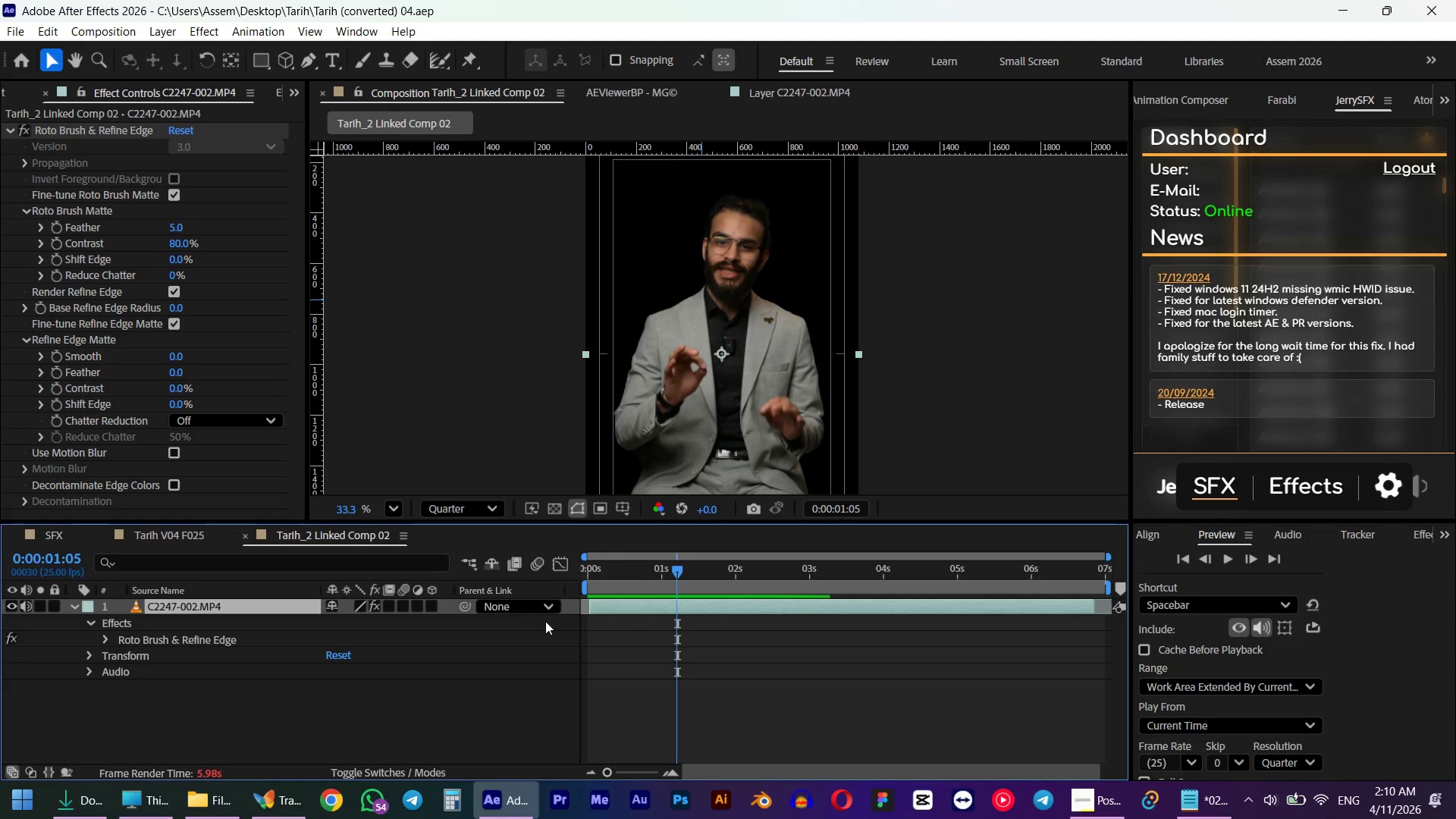 
key(Numpad0)
 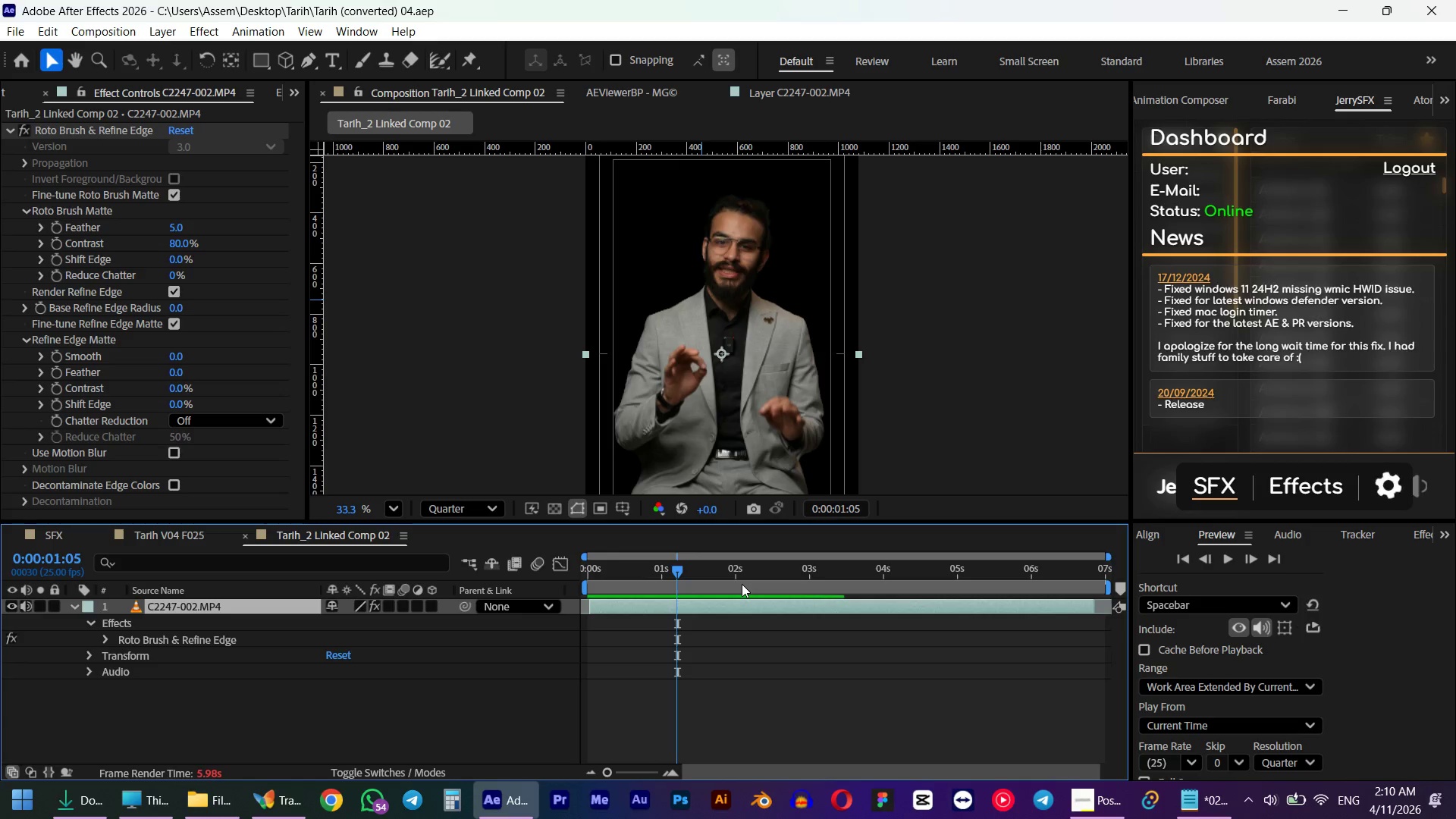 
mouse_move([761, 587])
 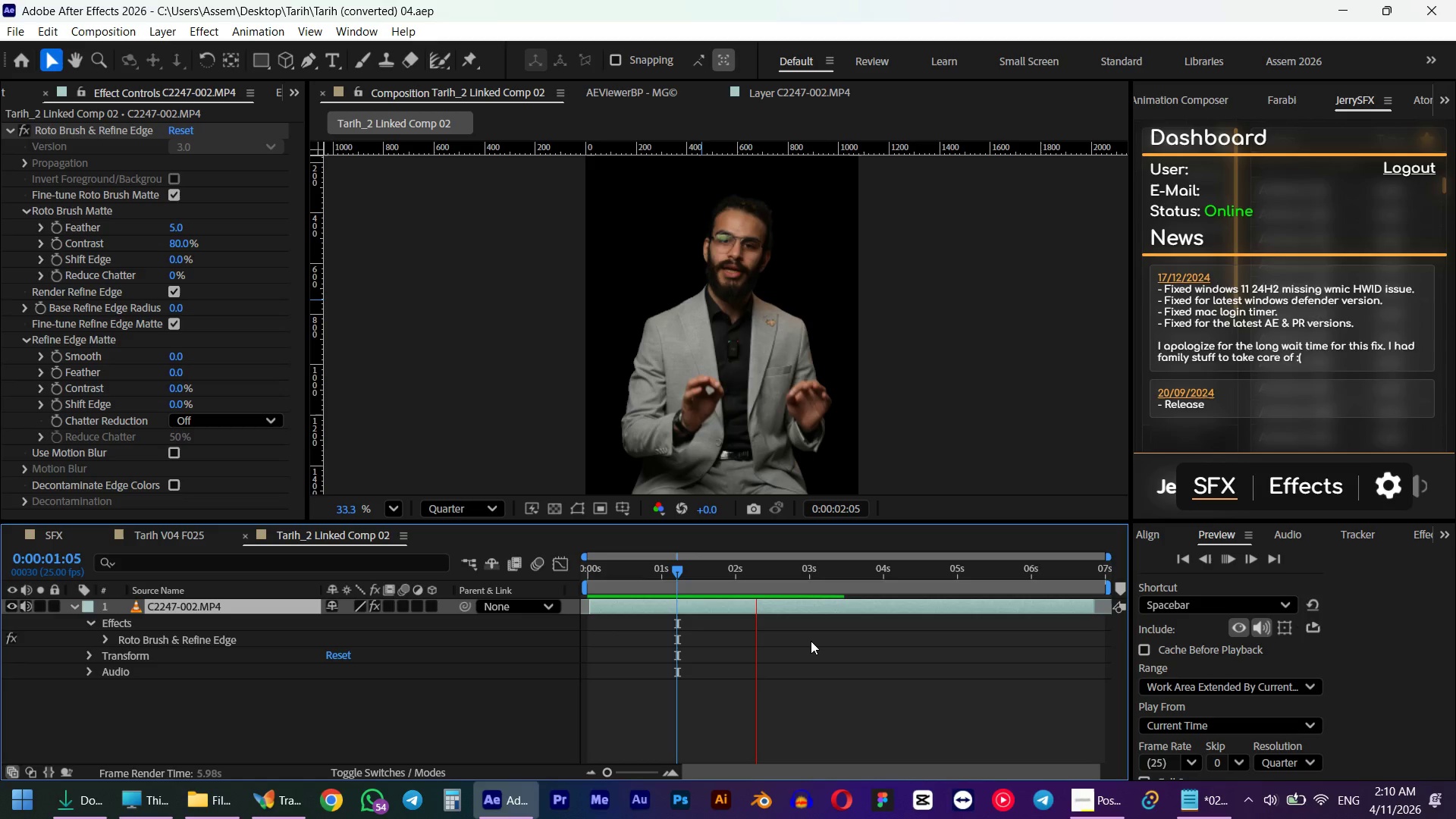 
wait(8.05)
 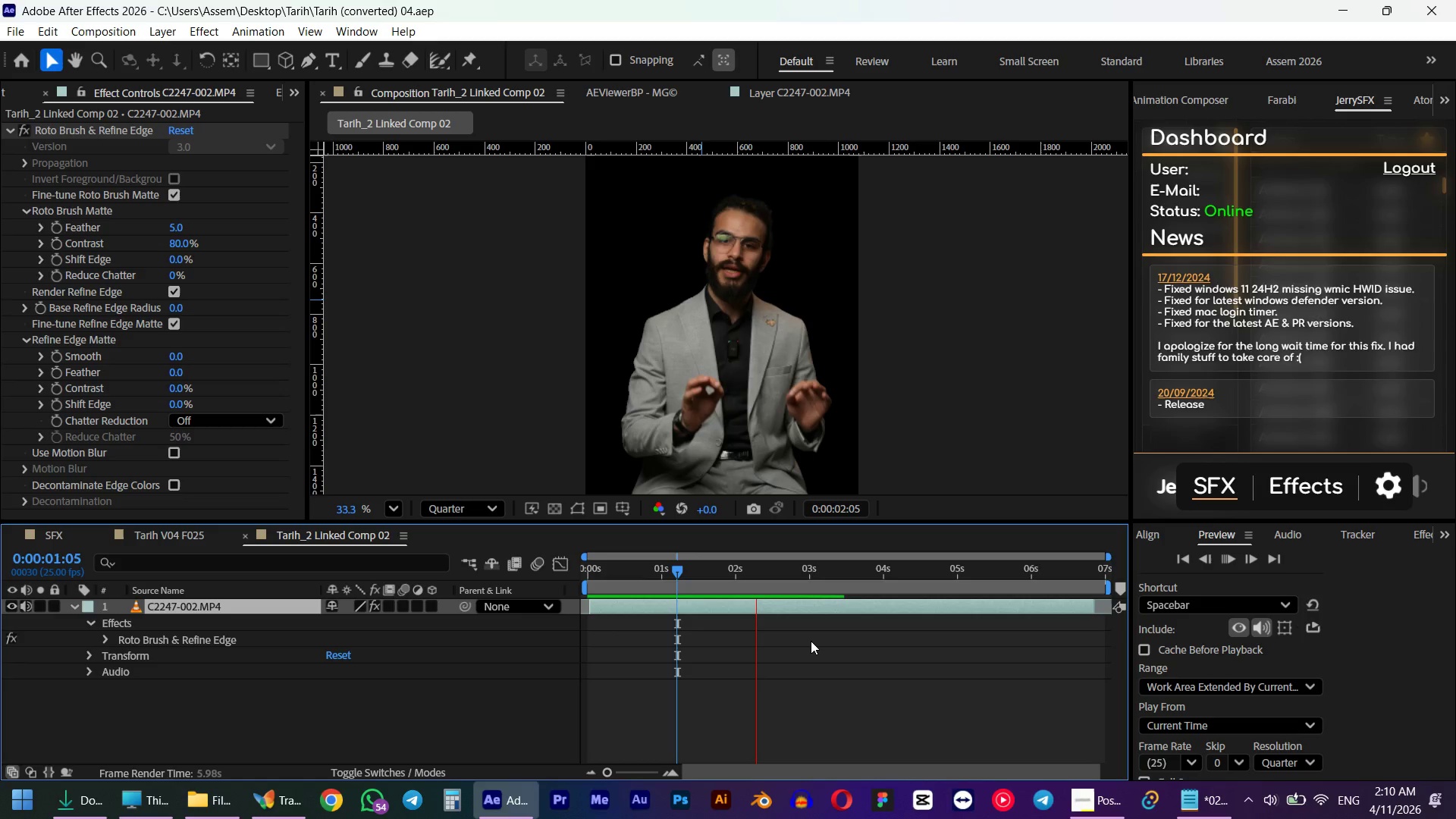 
left_click_drag(start_coordinate=[679, 574], to_coordinate=[591, 584])
 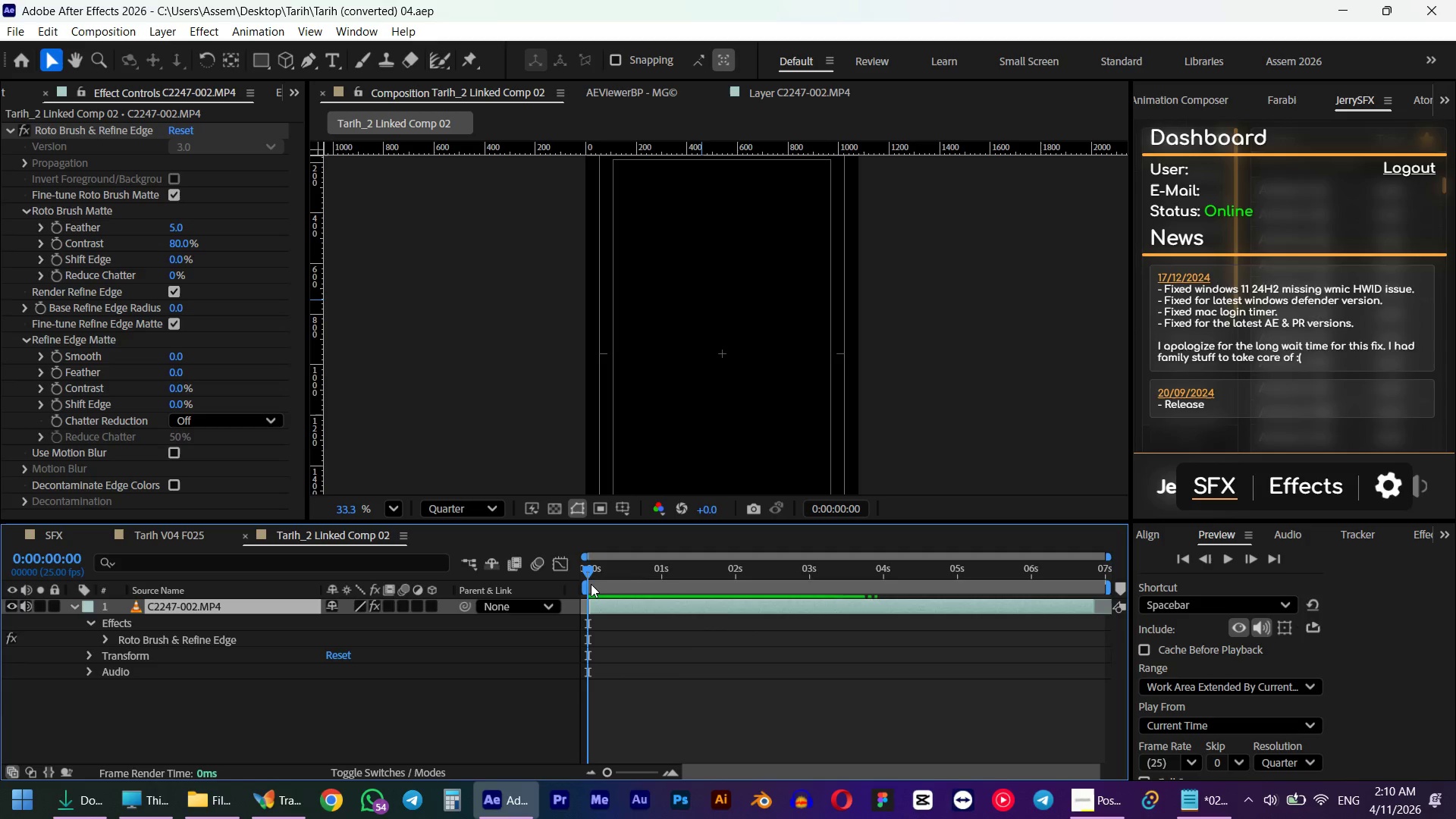 
key(Numpad0)
 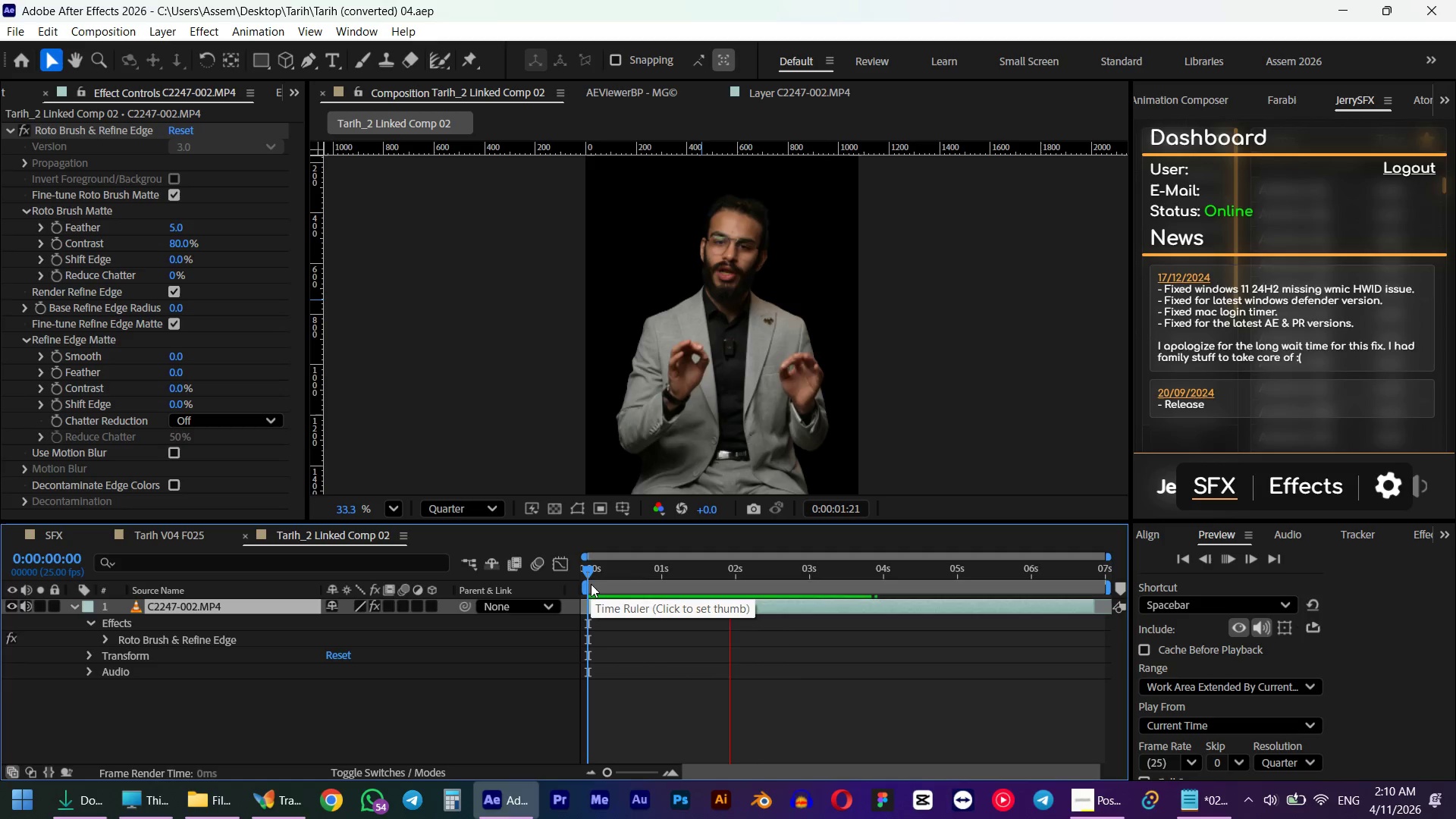 
key(Space)
 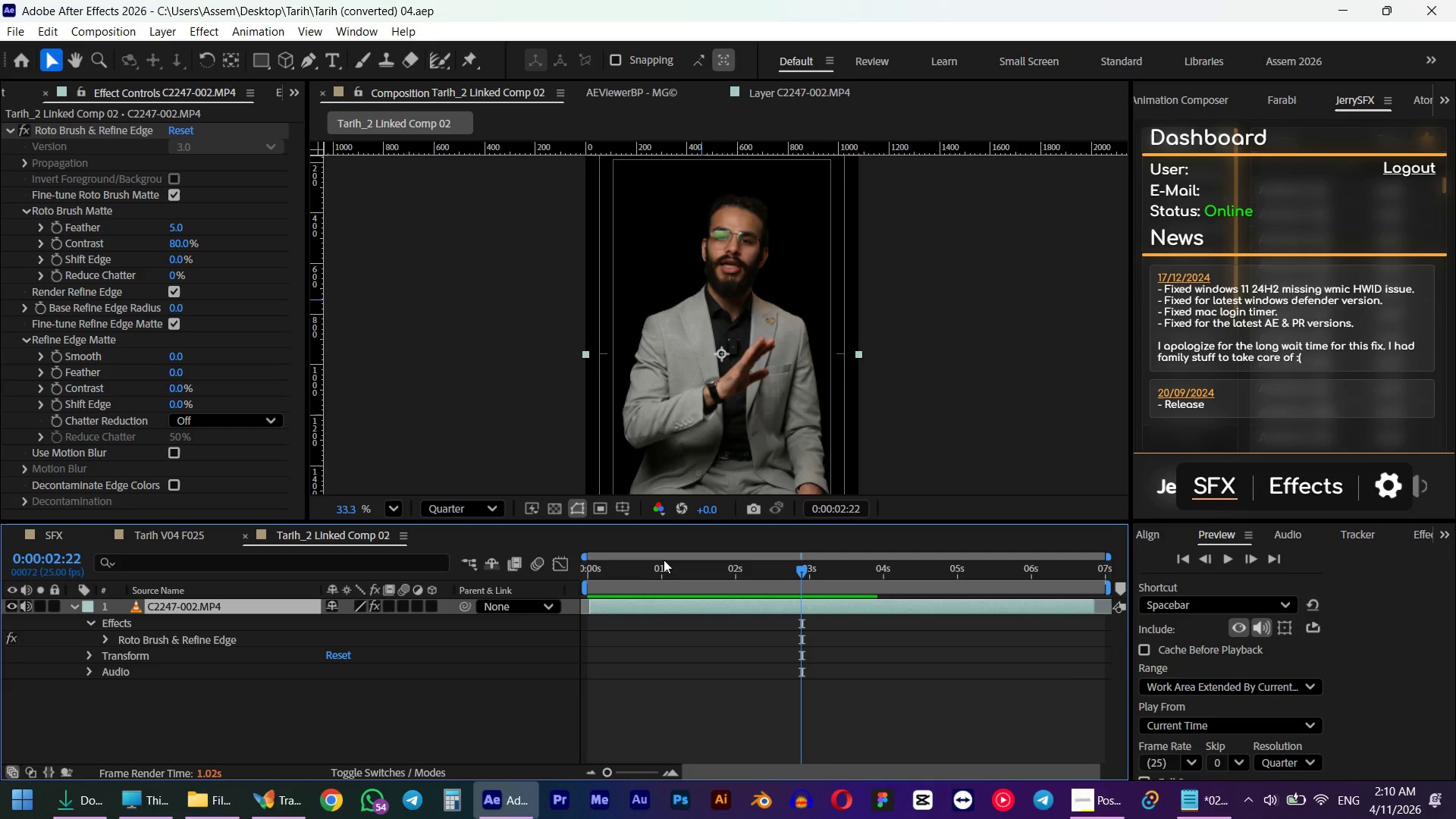 
key(Numpad0)
 